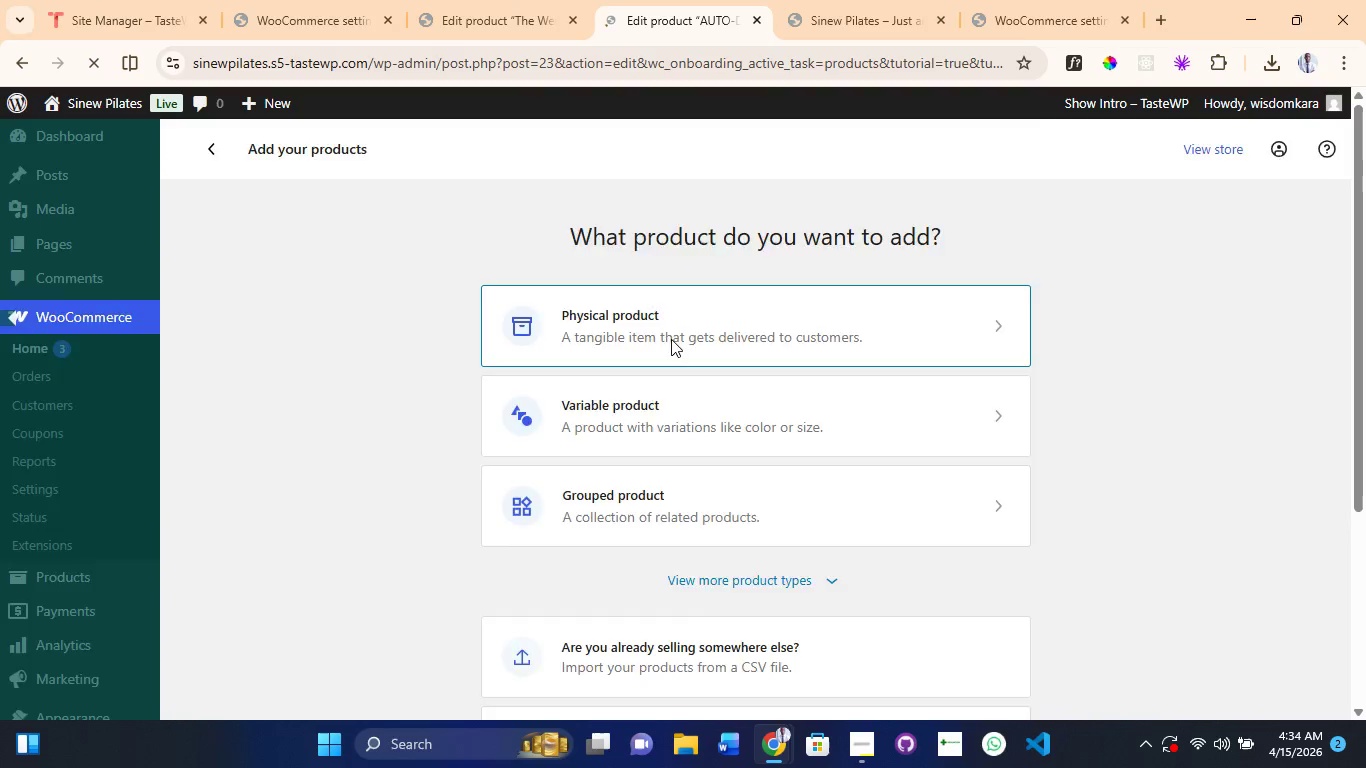 
left_click([503, 314])
 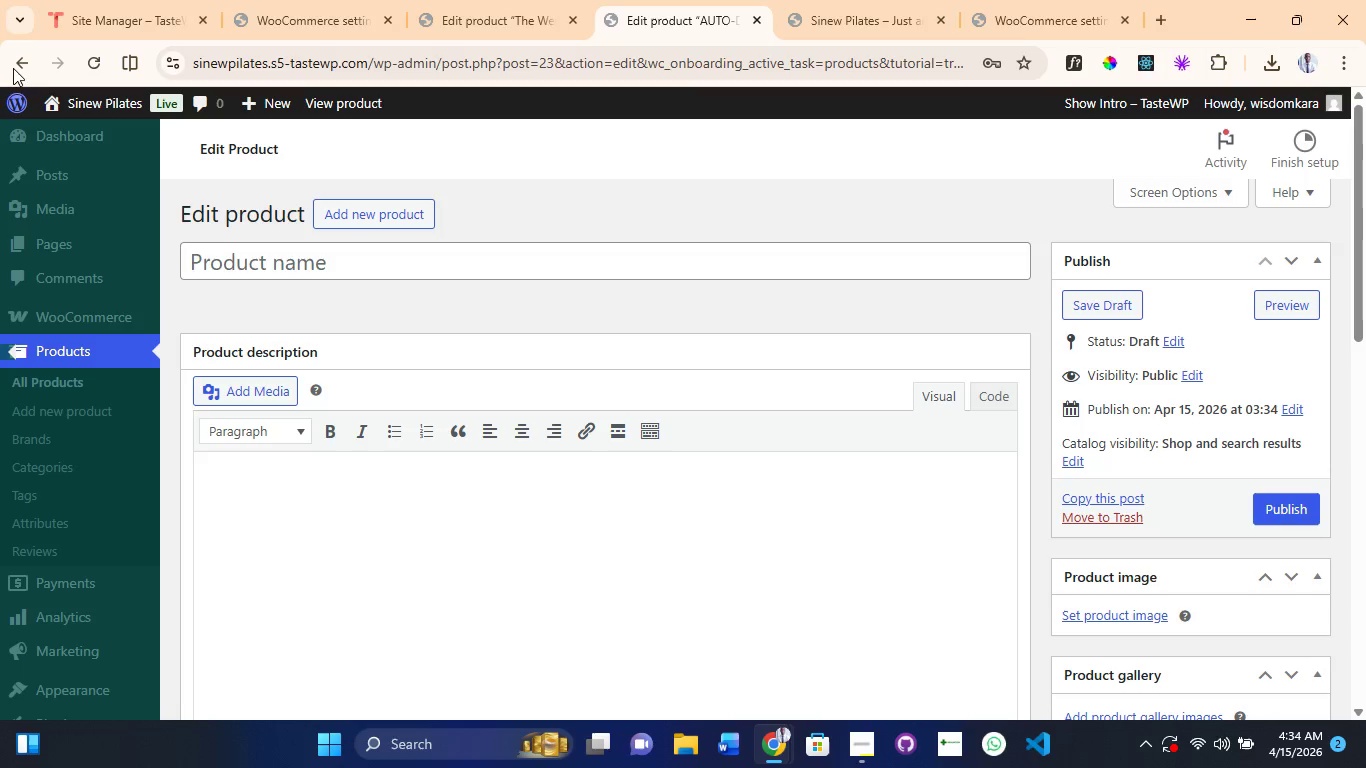 
left_click([13, 63])
 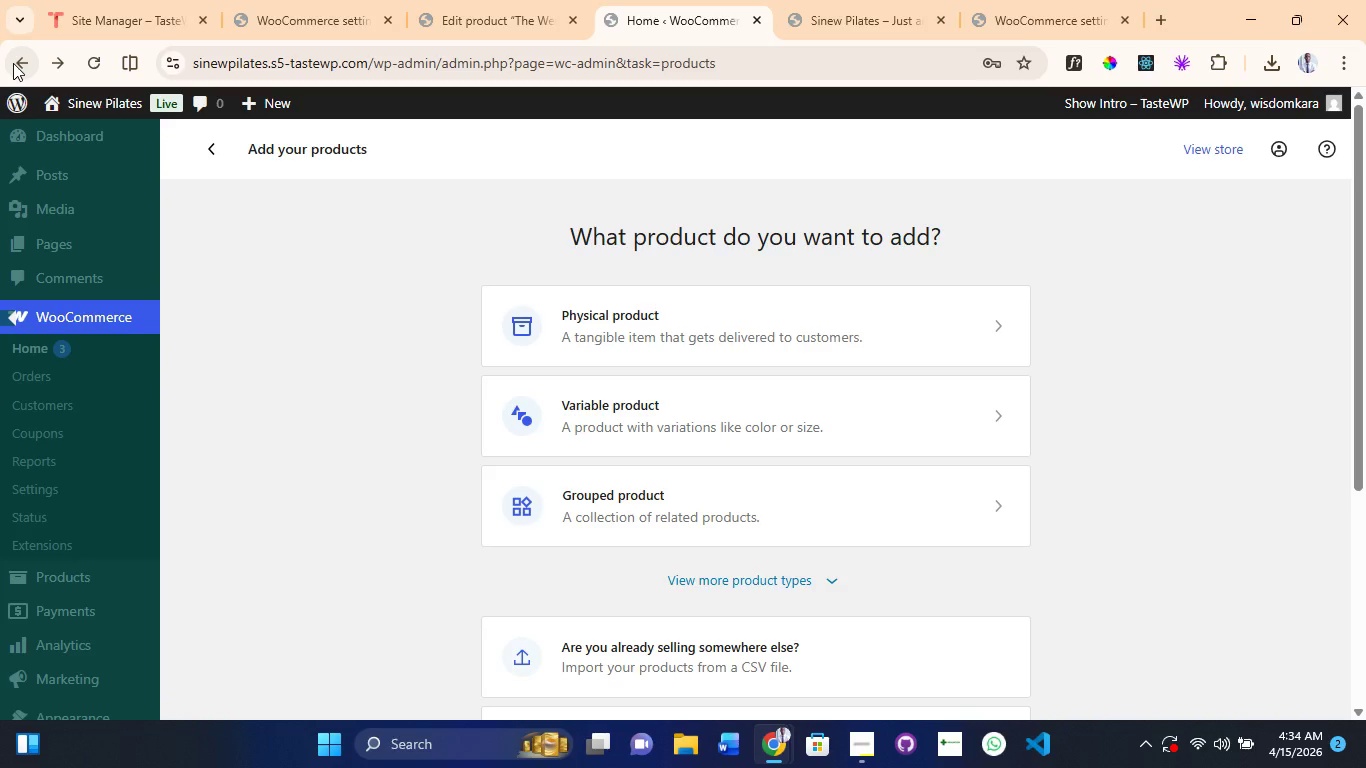 
wait(28.61)
 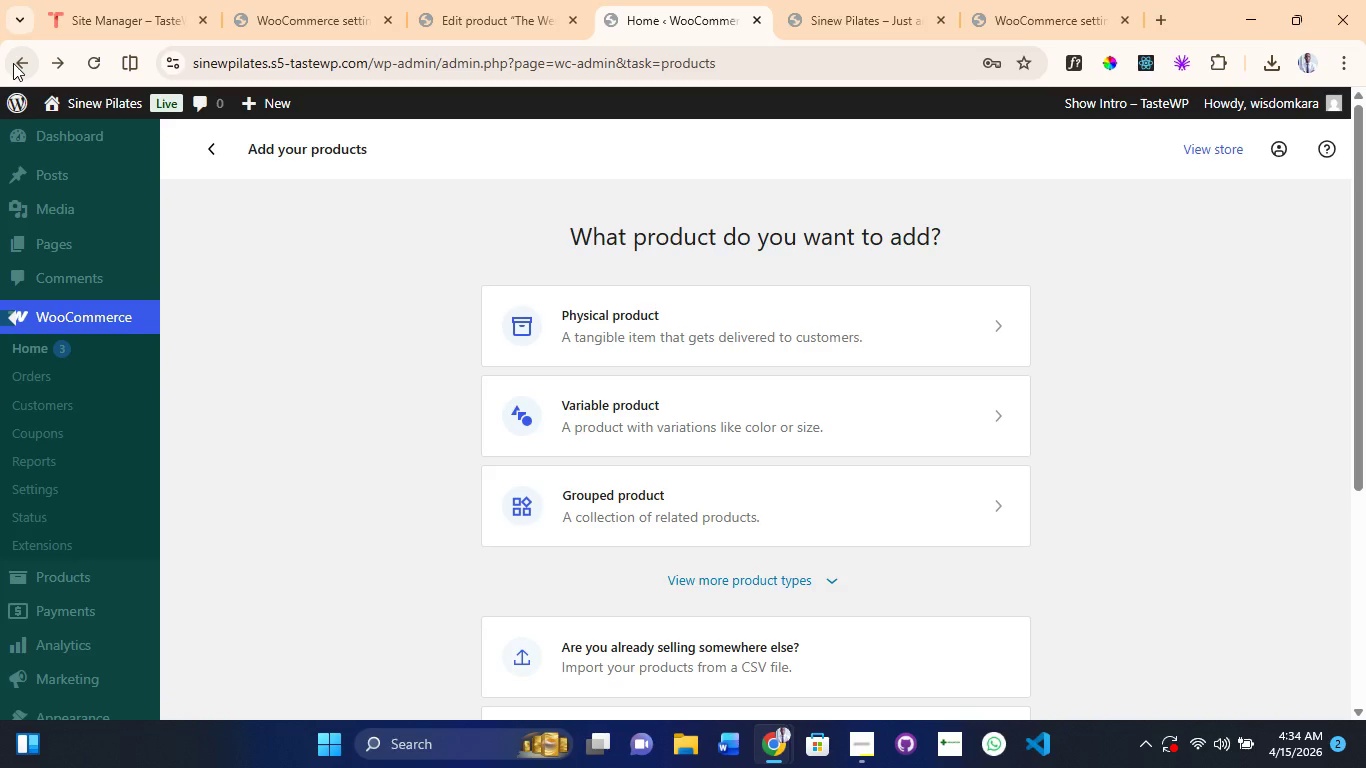 
left_click([471, 0])
 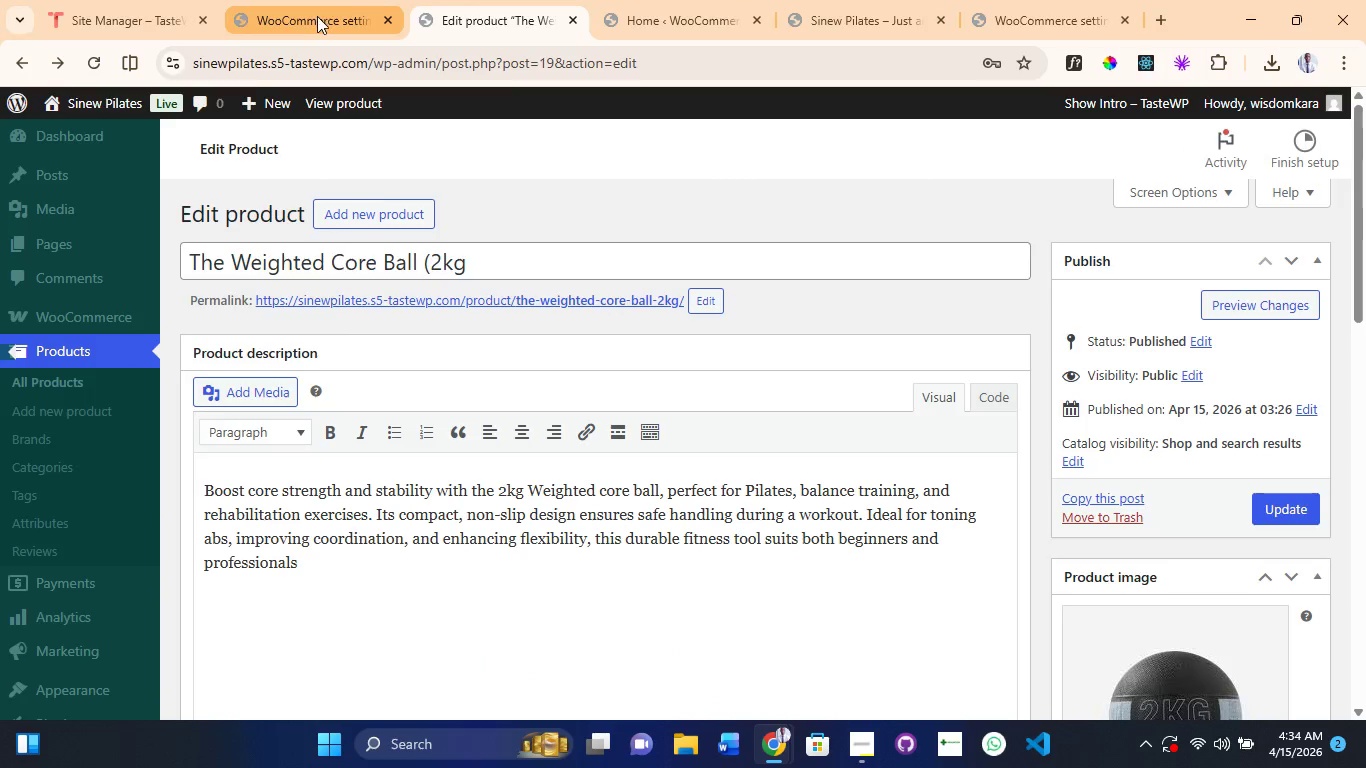 
left_click([315, 15])
 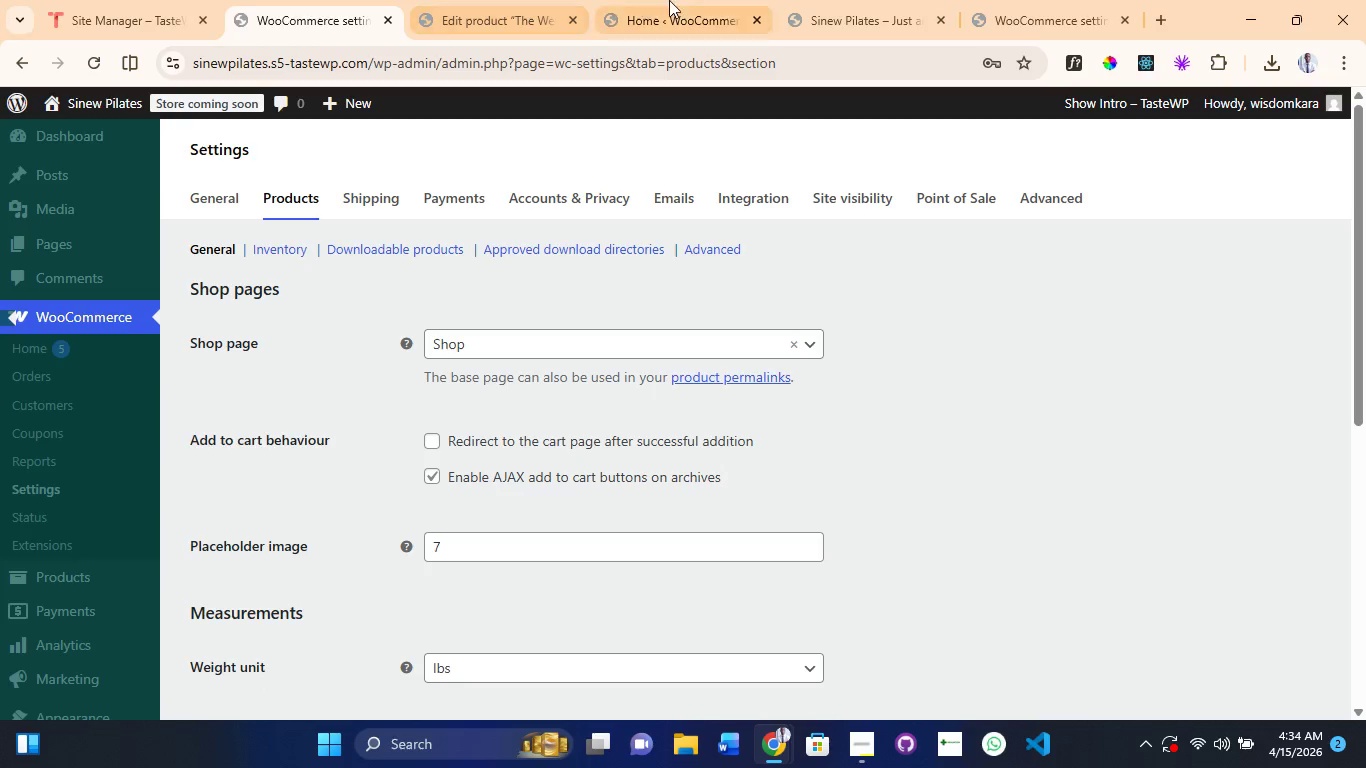 
left_click([718, 0])
 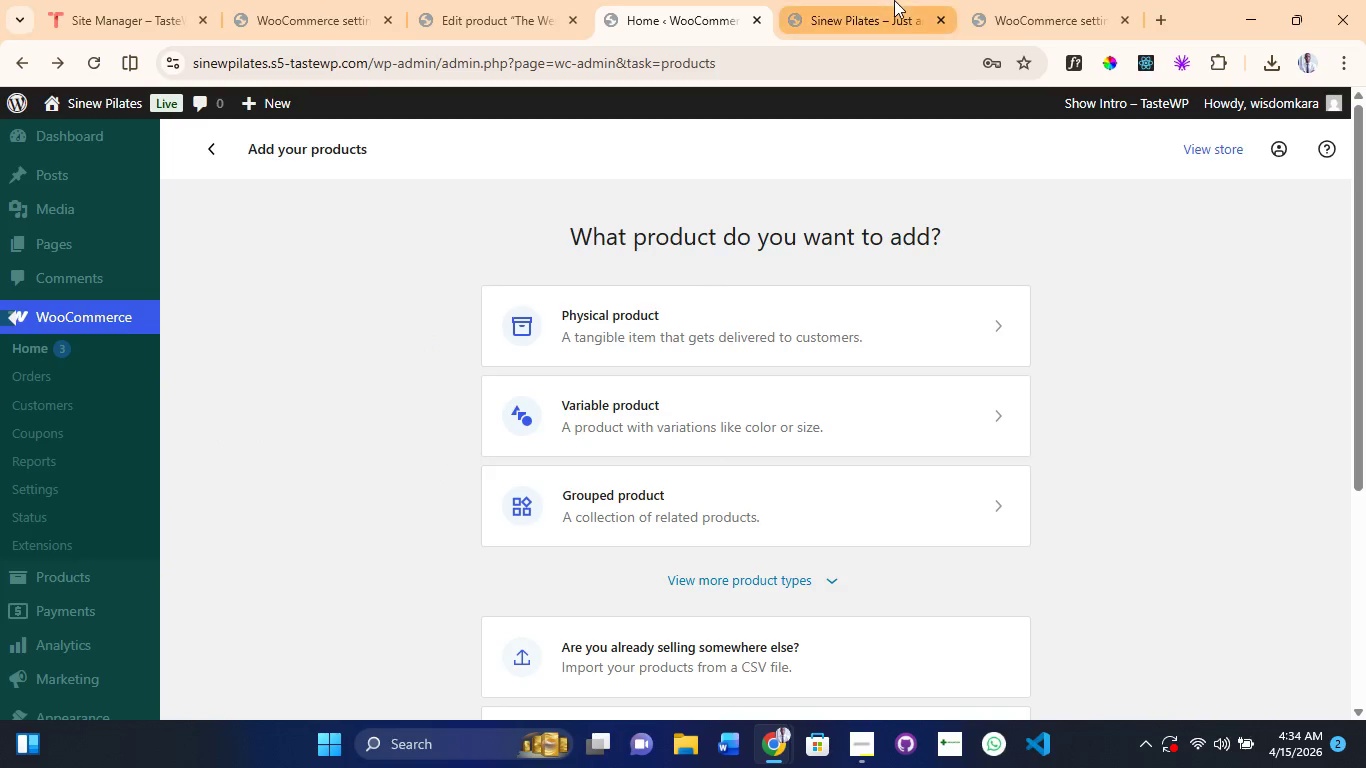 
left_click([894, 0])
 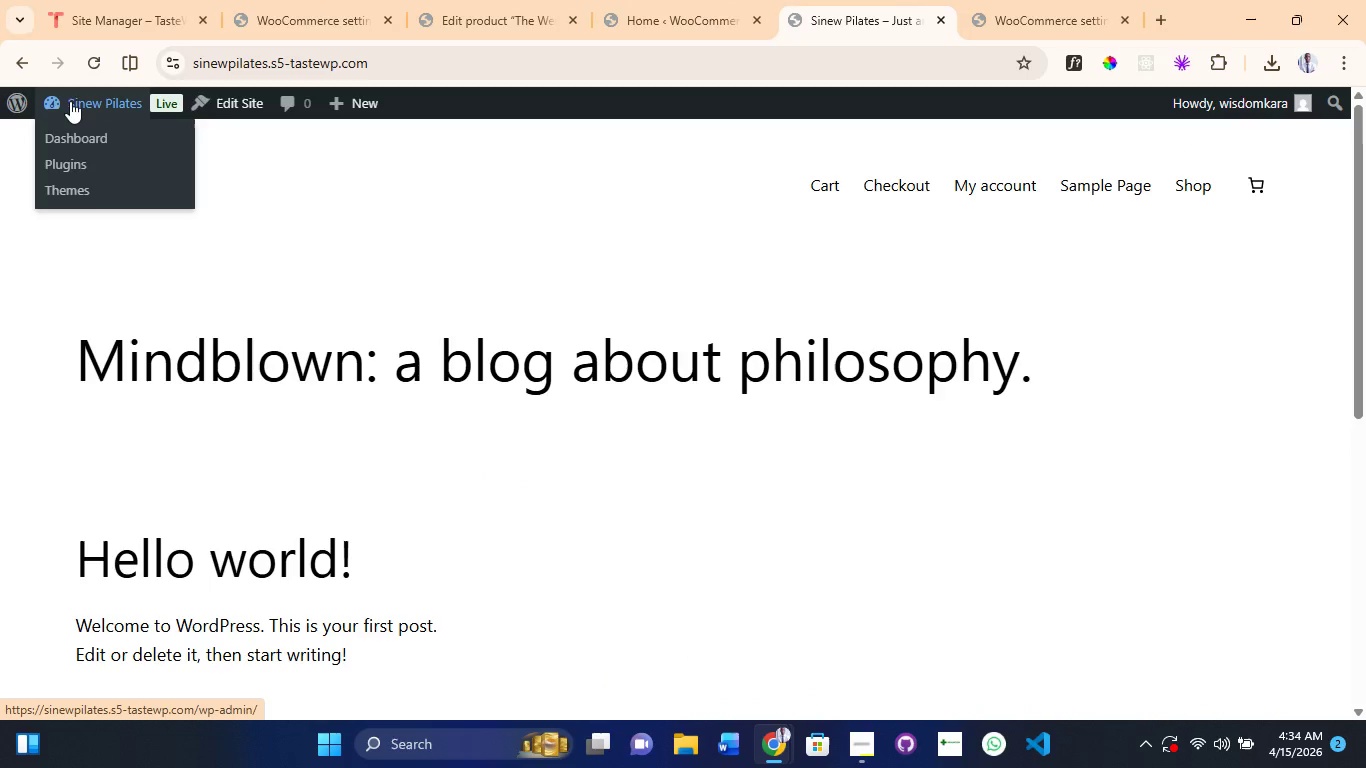 
left_click([79, 131])
 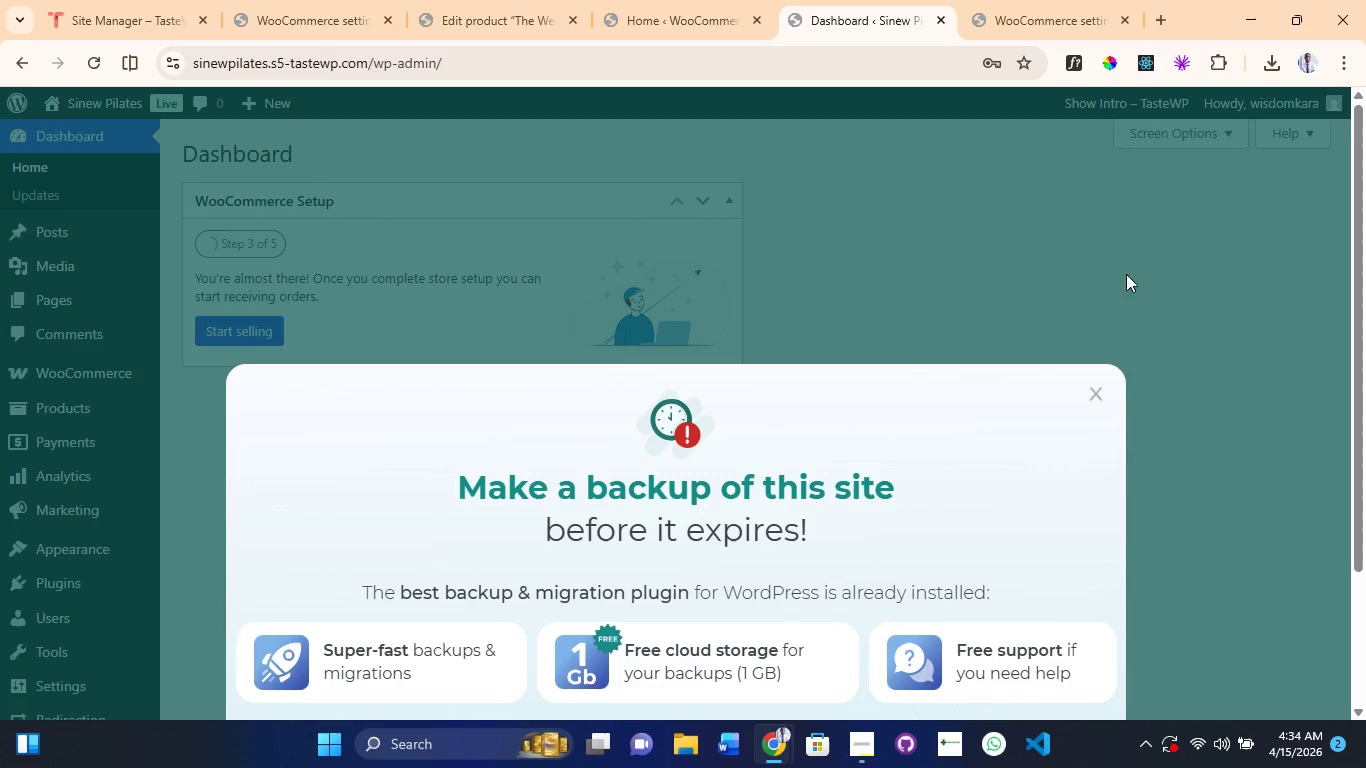 
left_click([1086, 390])
 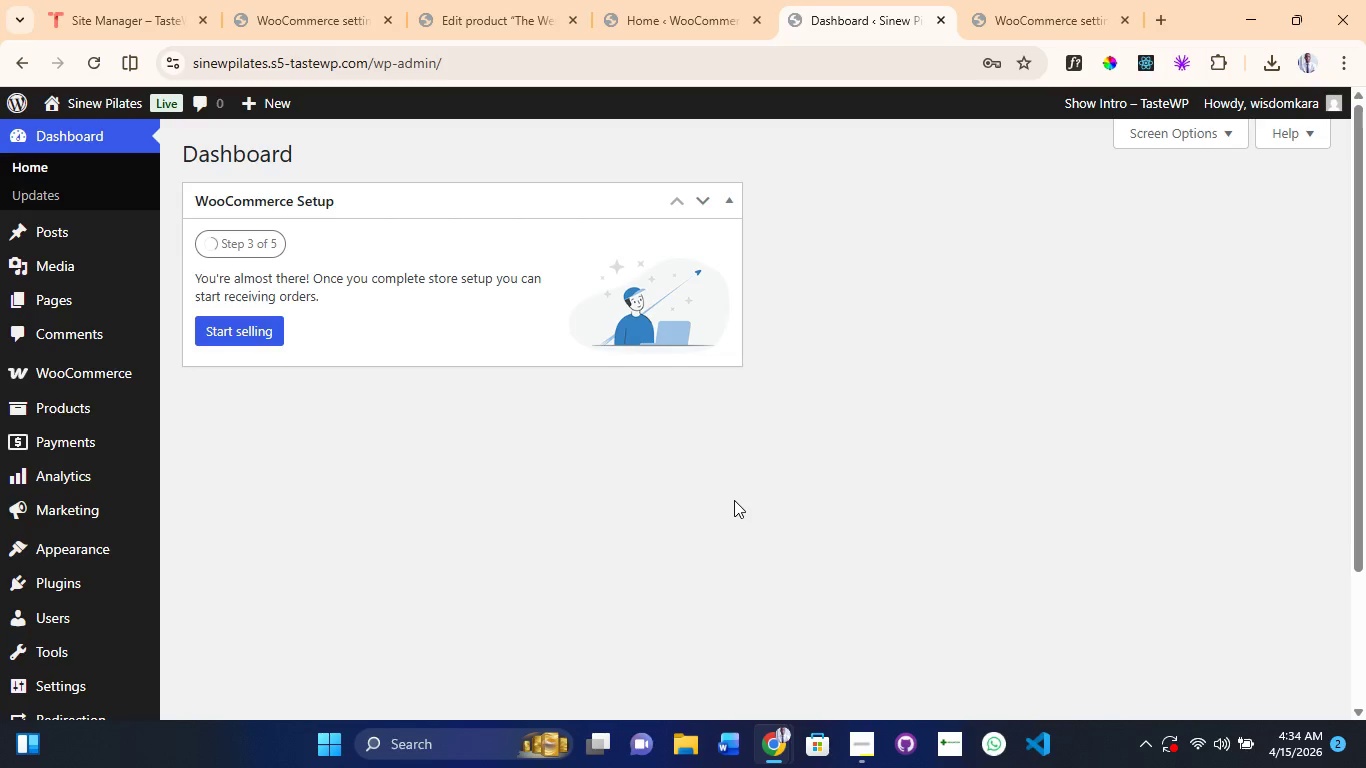 
scroll: coordinate [734, 498], scroll_direction: down, amount: 1.0
 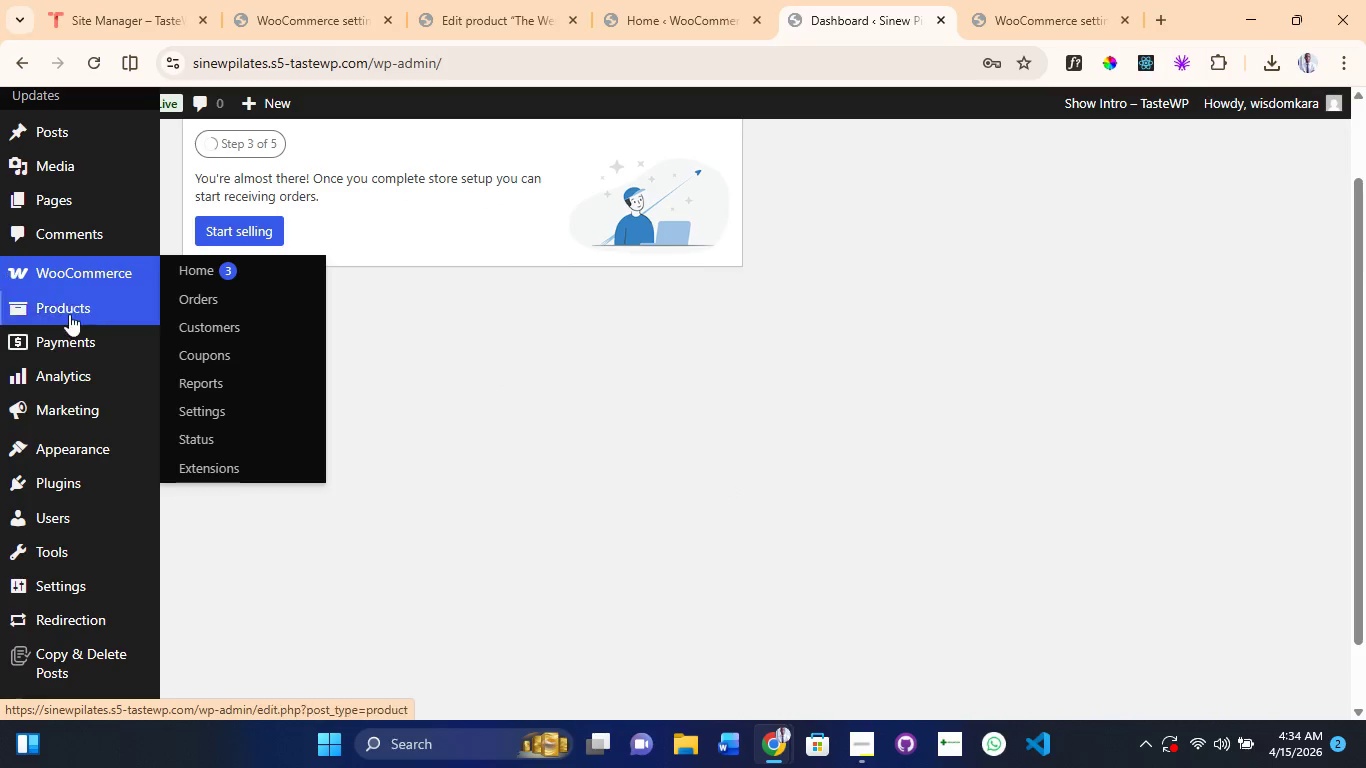 
left_click([79, 299])
 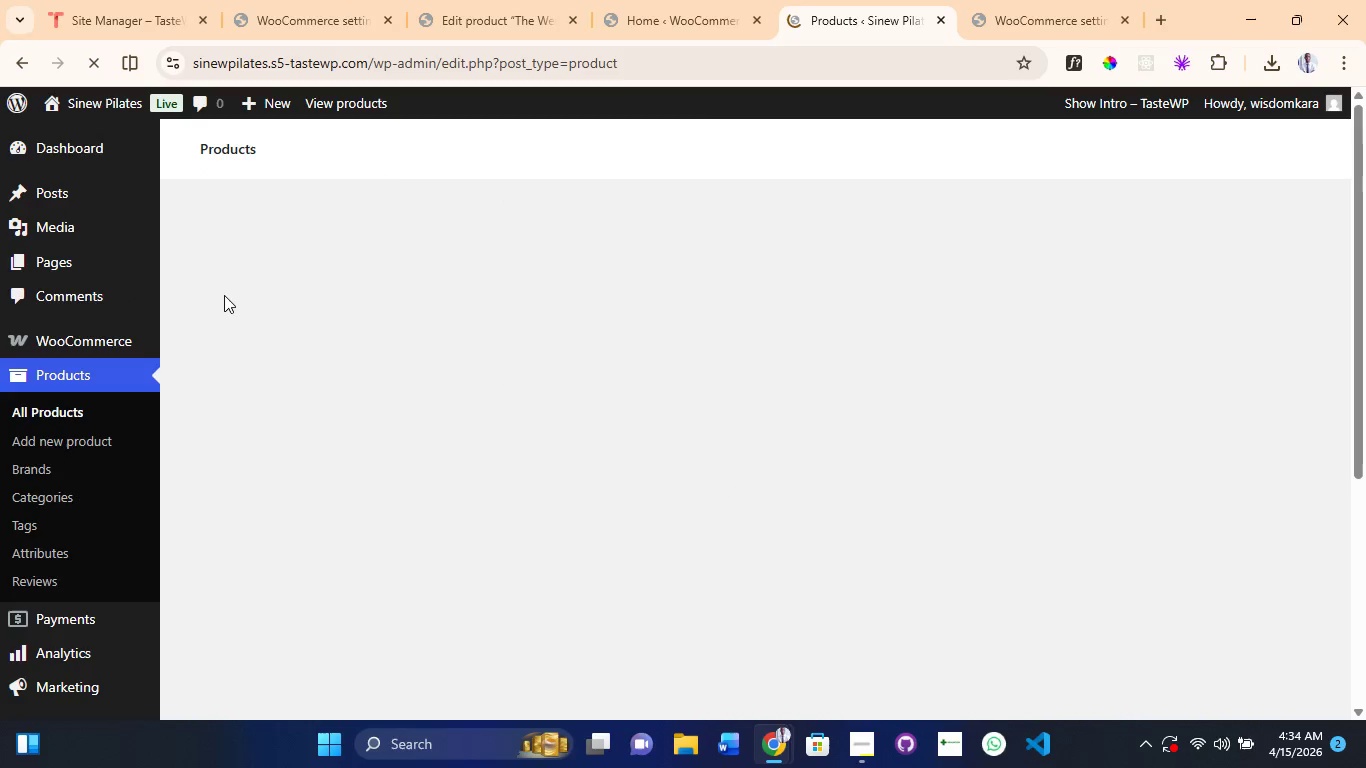 
wait(8.03)
 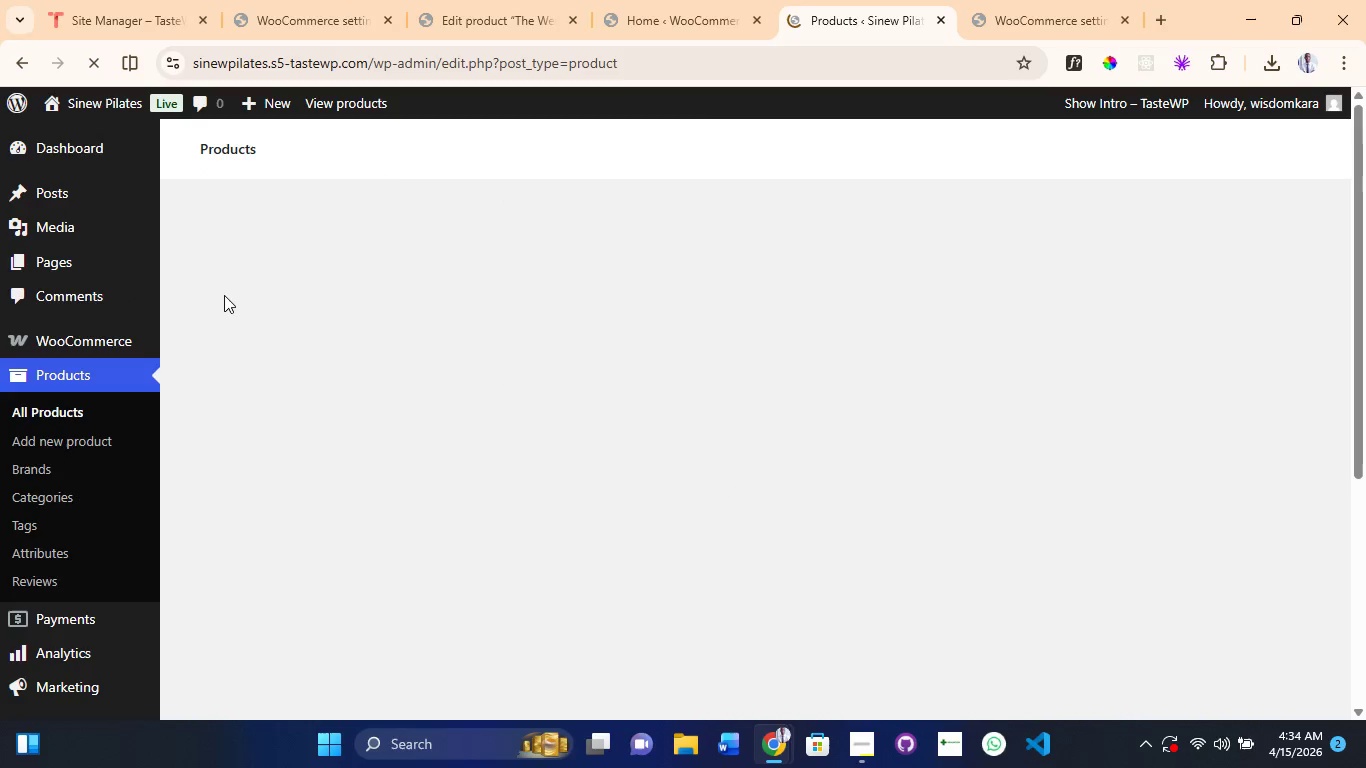 
left_click([348, 402])
 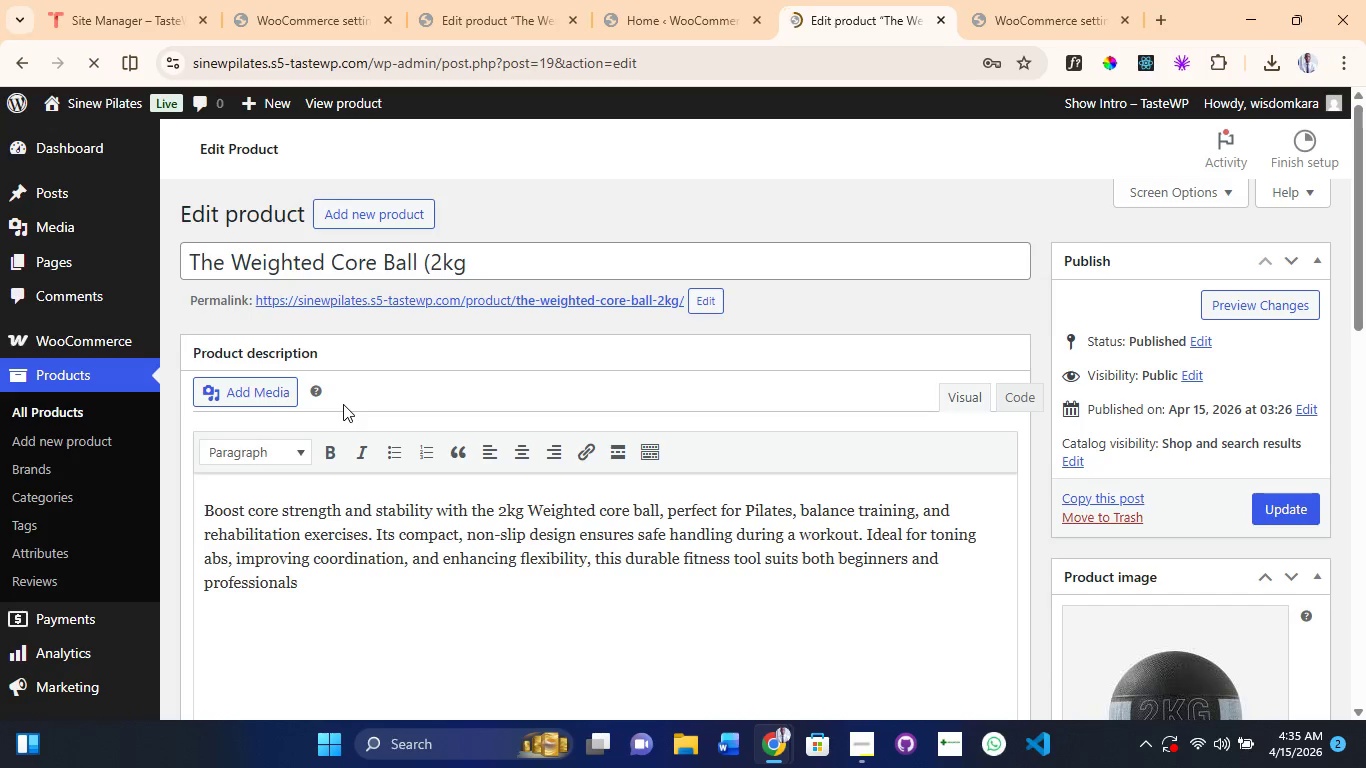 
scroll: coordinate [372, 485], scroll_direction: up, amount: 2.0
 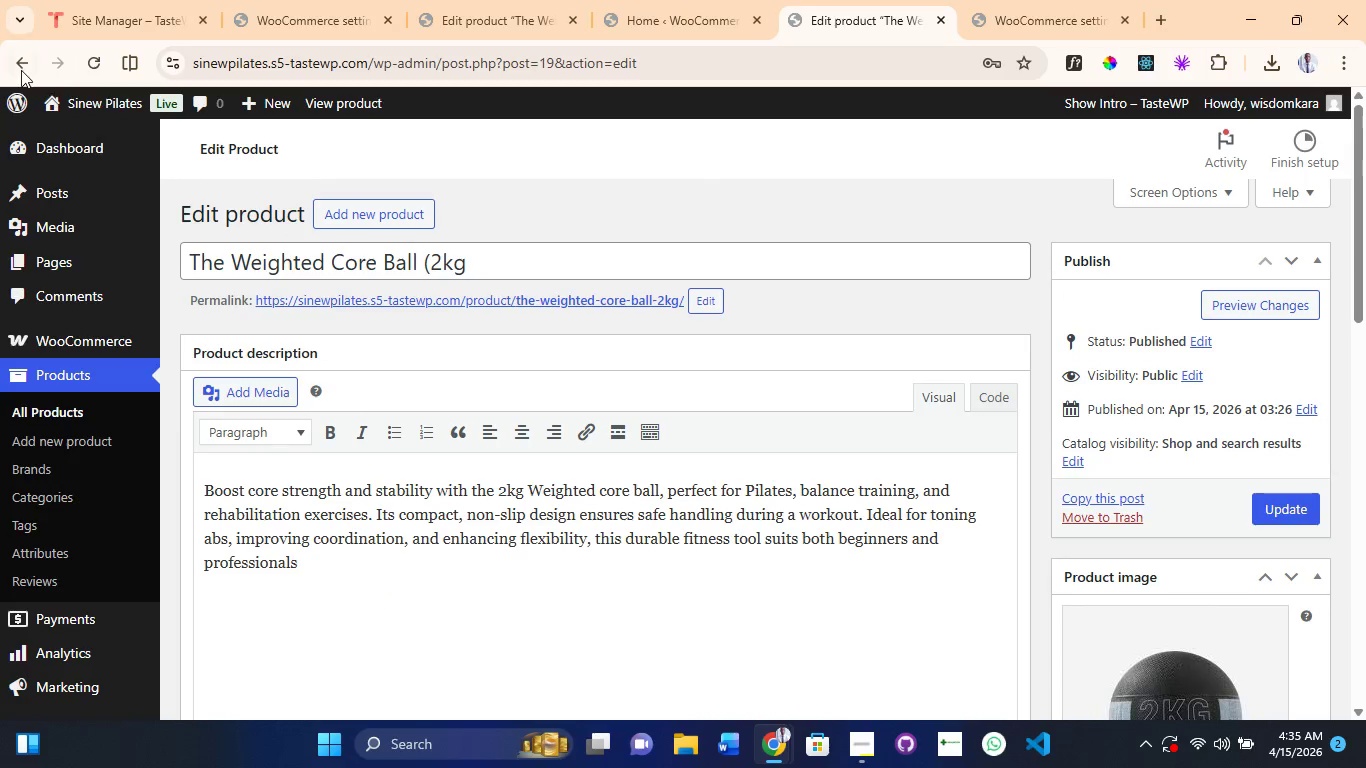 
left_click([21, 70])
 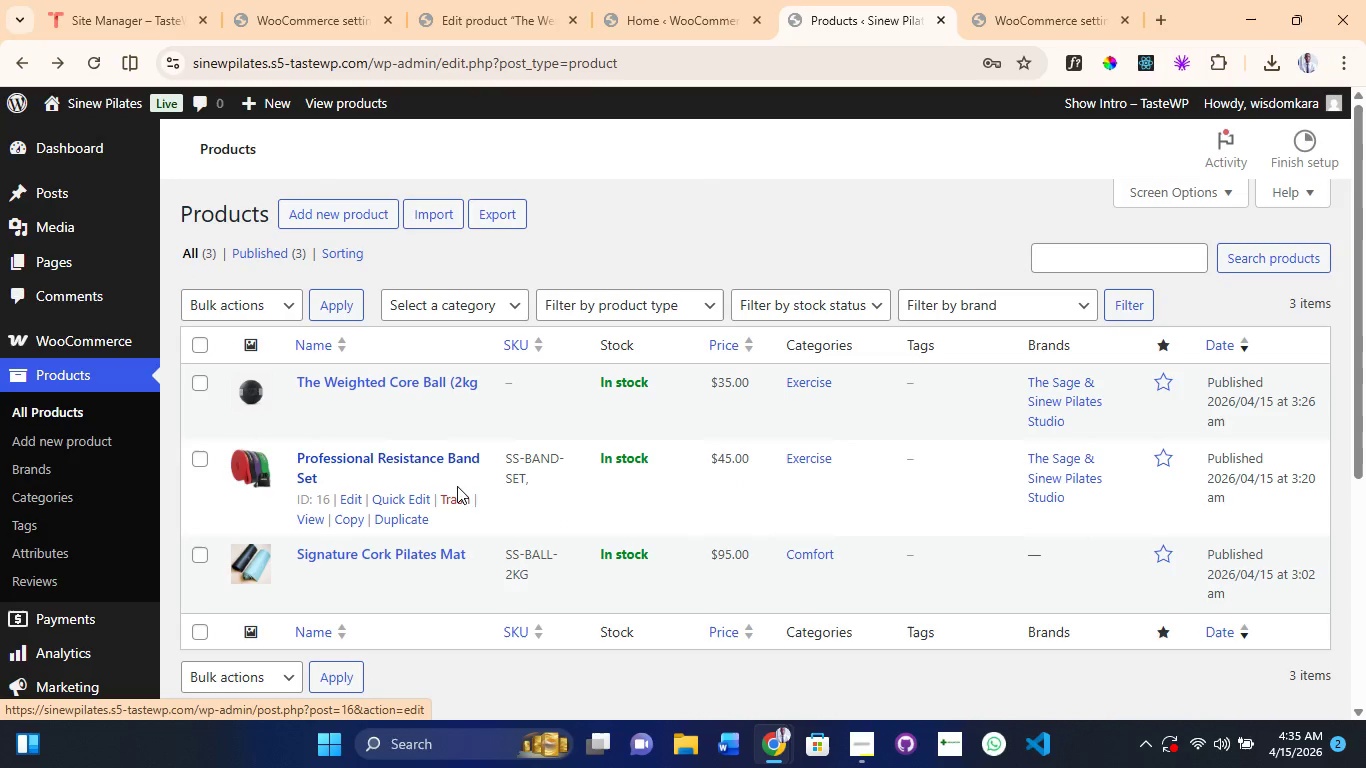 
left_click([348, 494])
 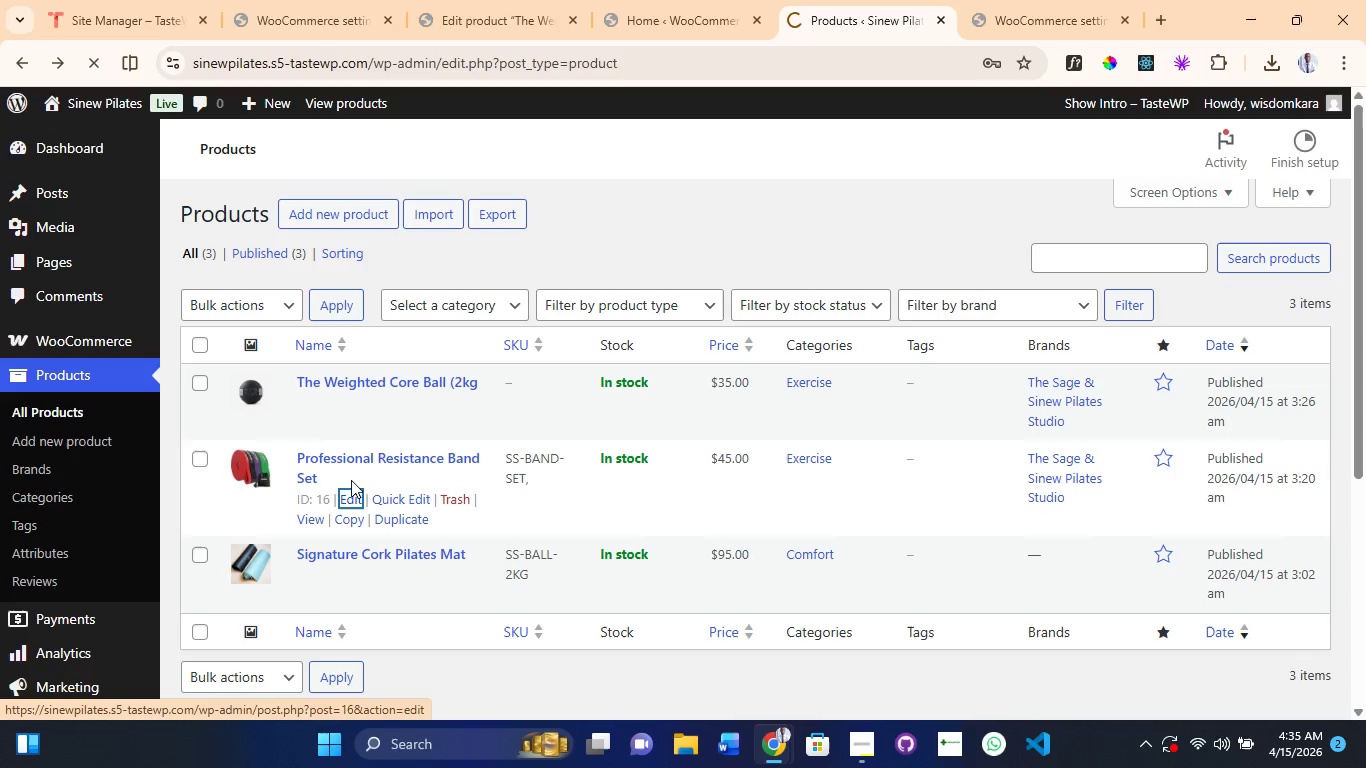 
mouse_move([356, 500])
 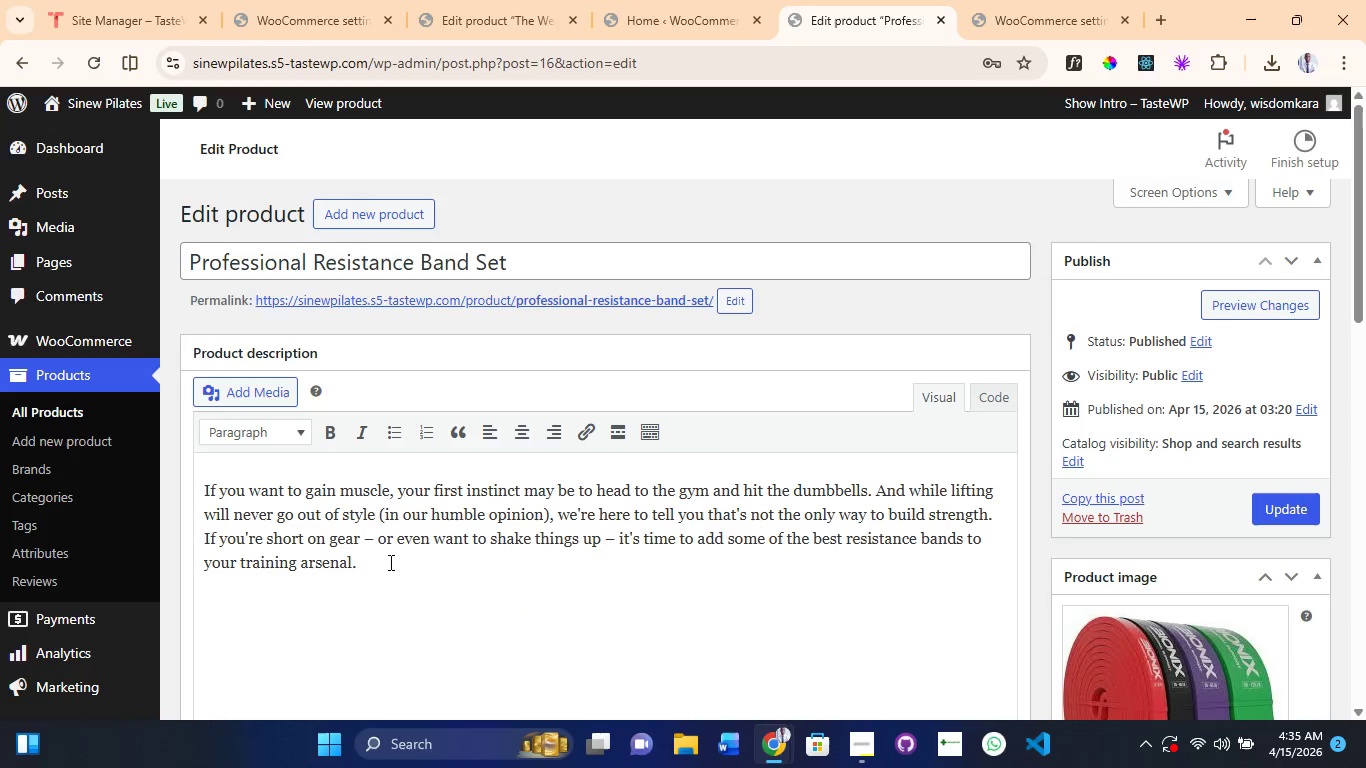 
left_click_drag(start_coordinate=[380, 573], to_coordinate=[190, 476])
 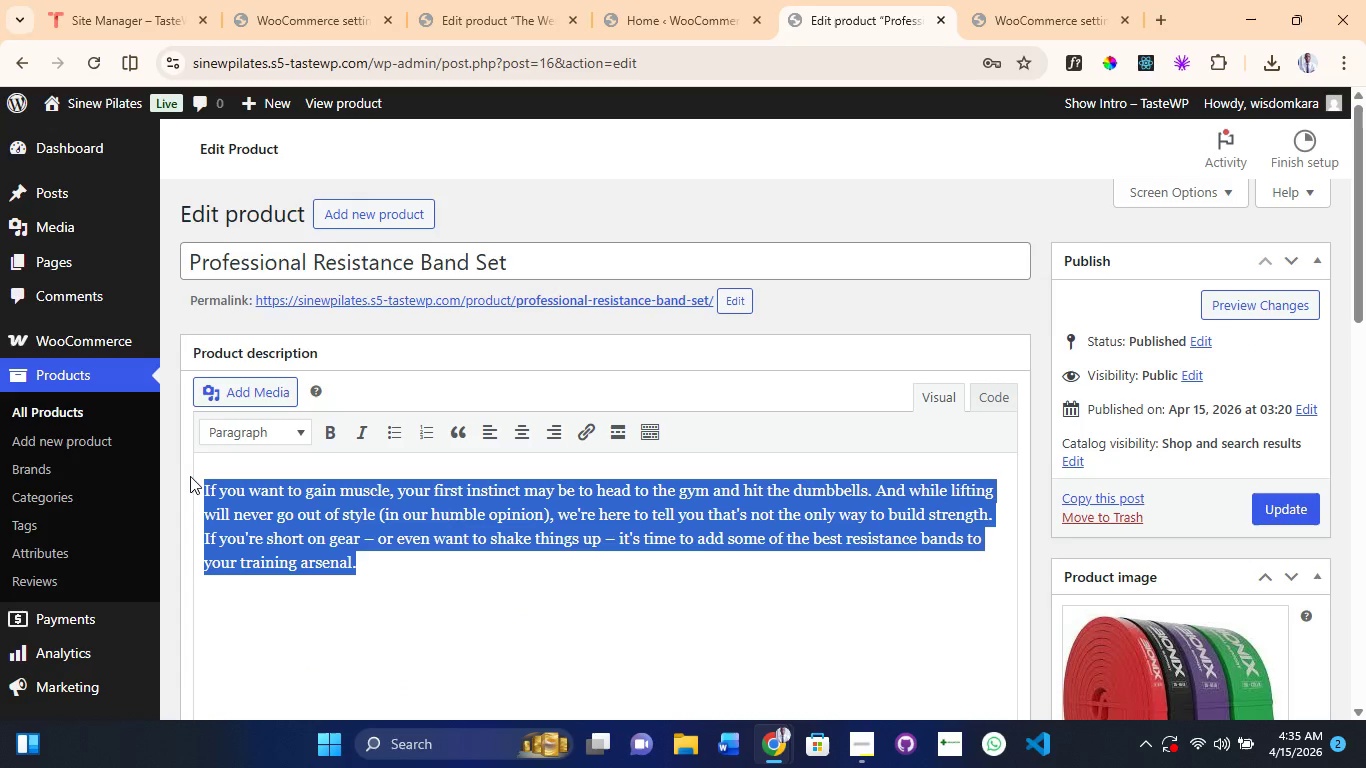 
key(Control+C)
 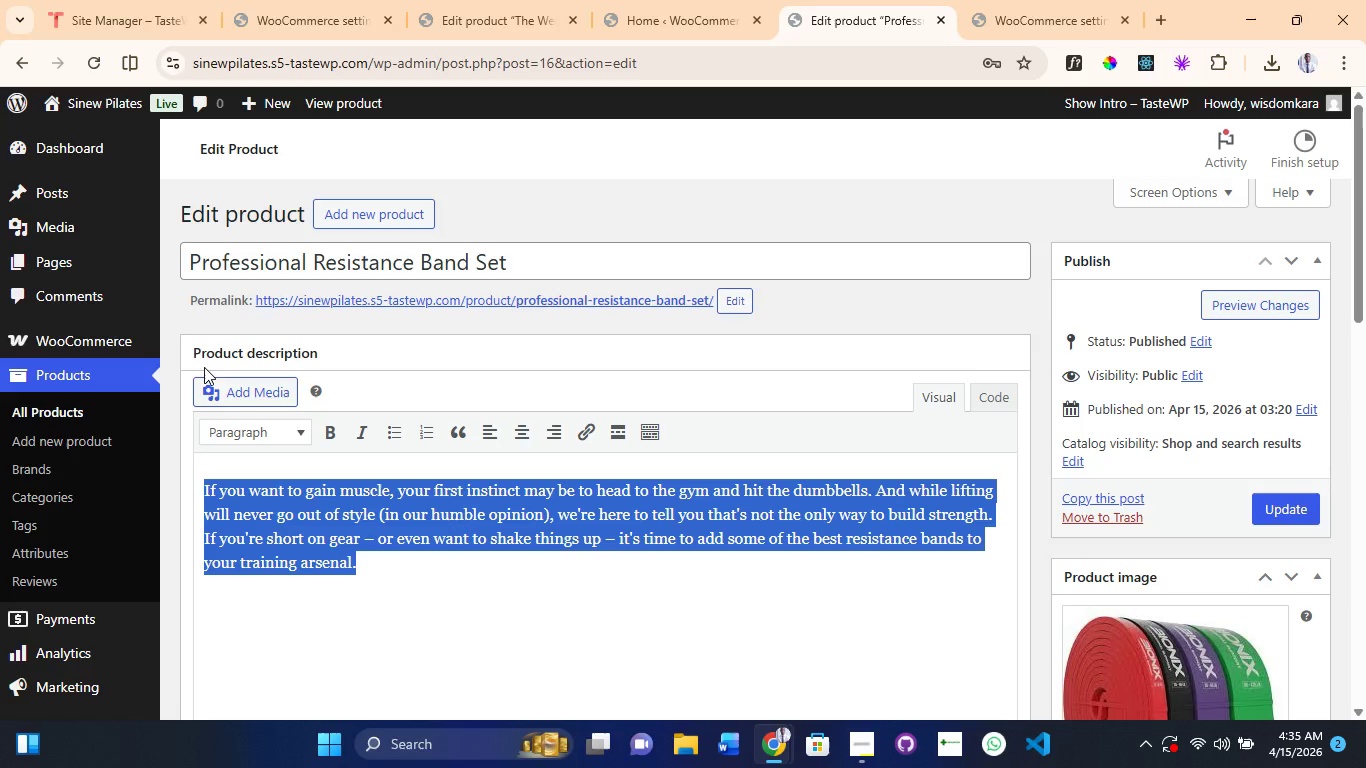 
key(Control+X)
 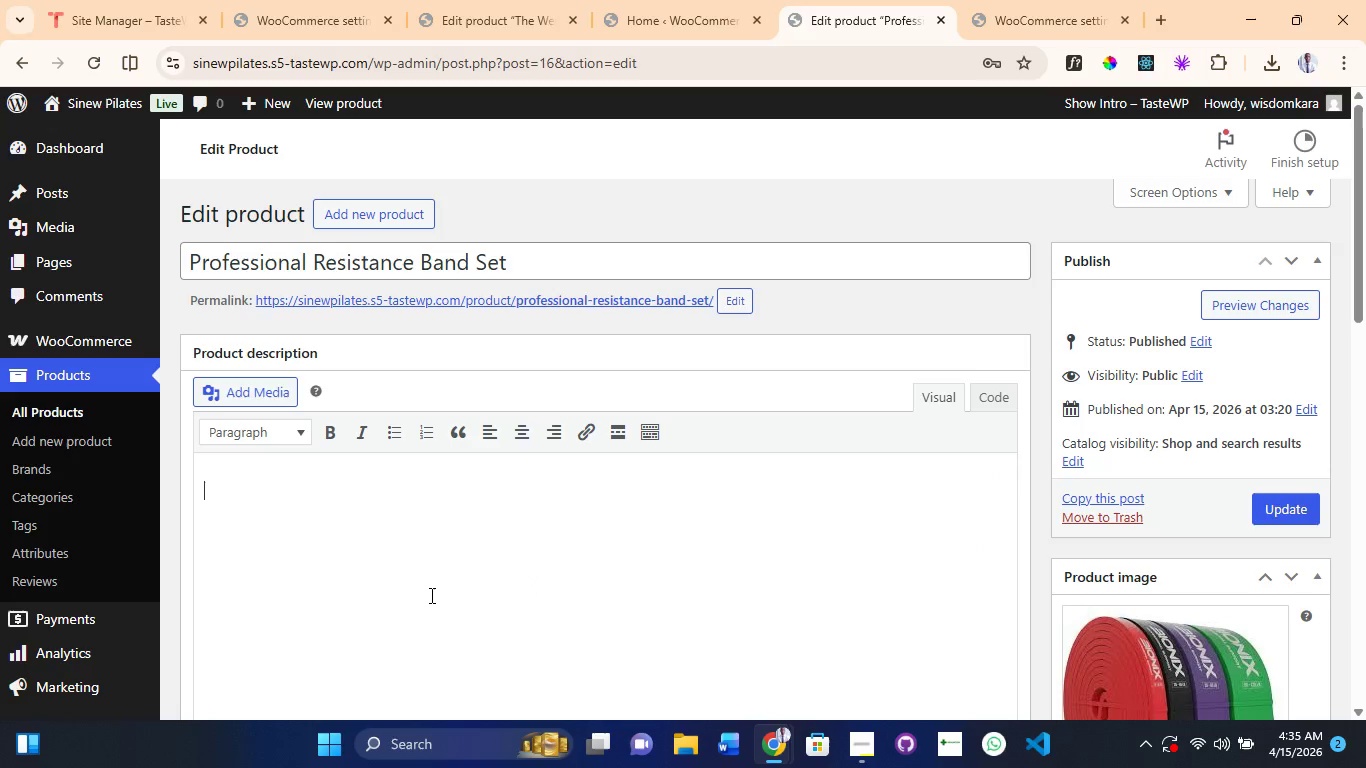 
scroll: coordinate [430, 595], scroll_direction: down, amount: 11.0
 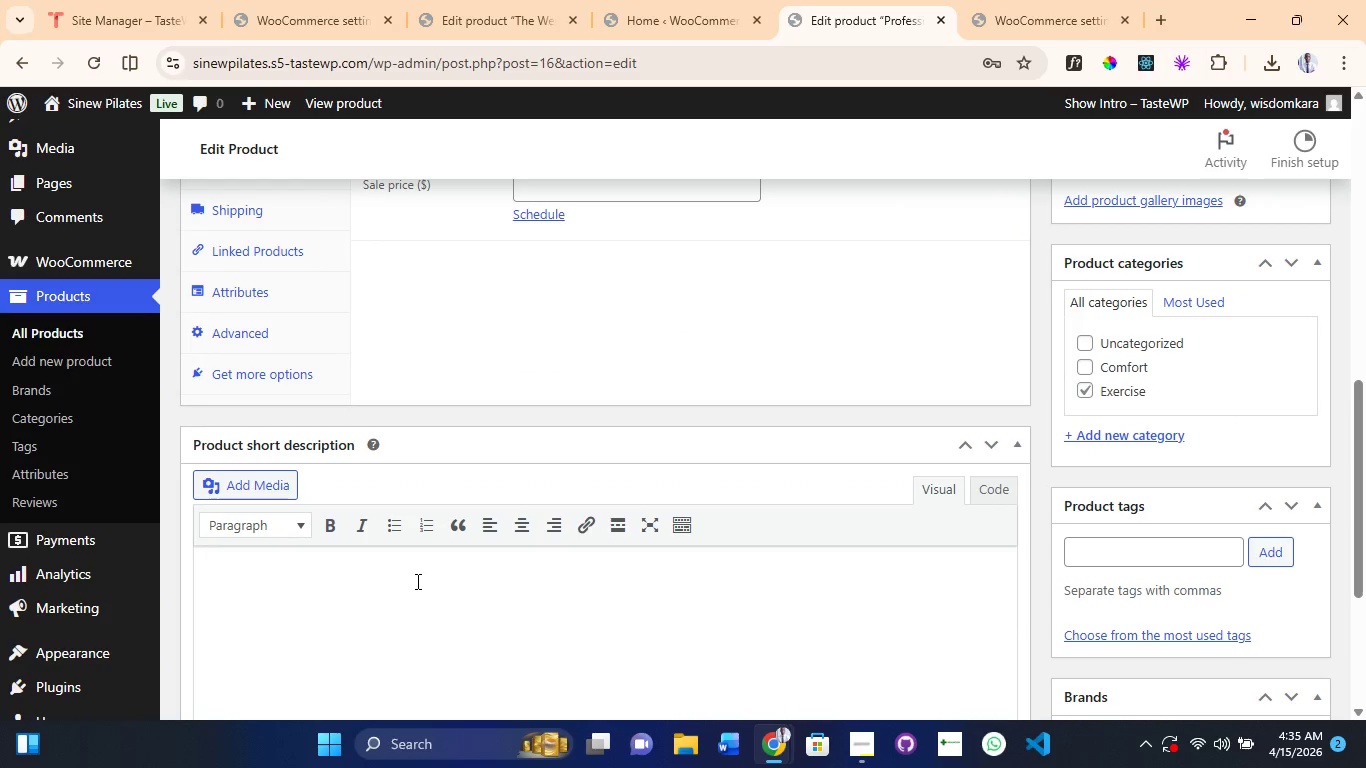 
key(Control+V)
 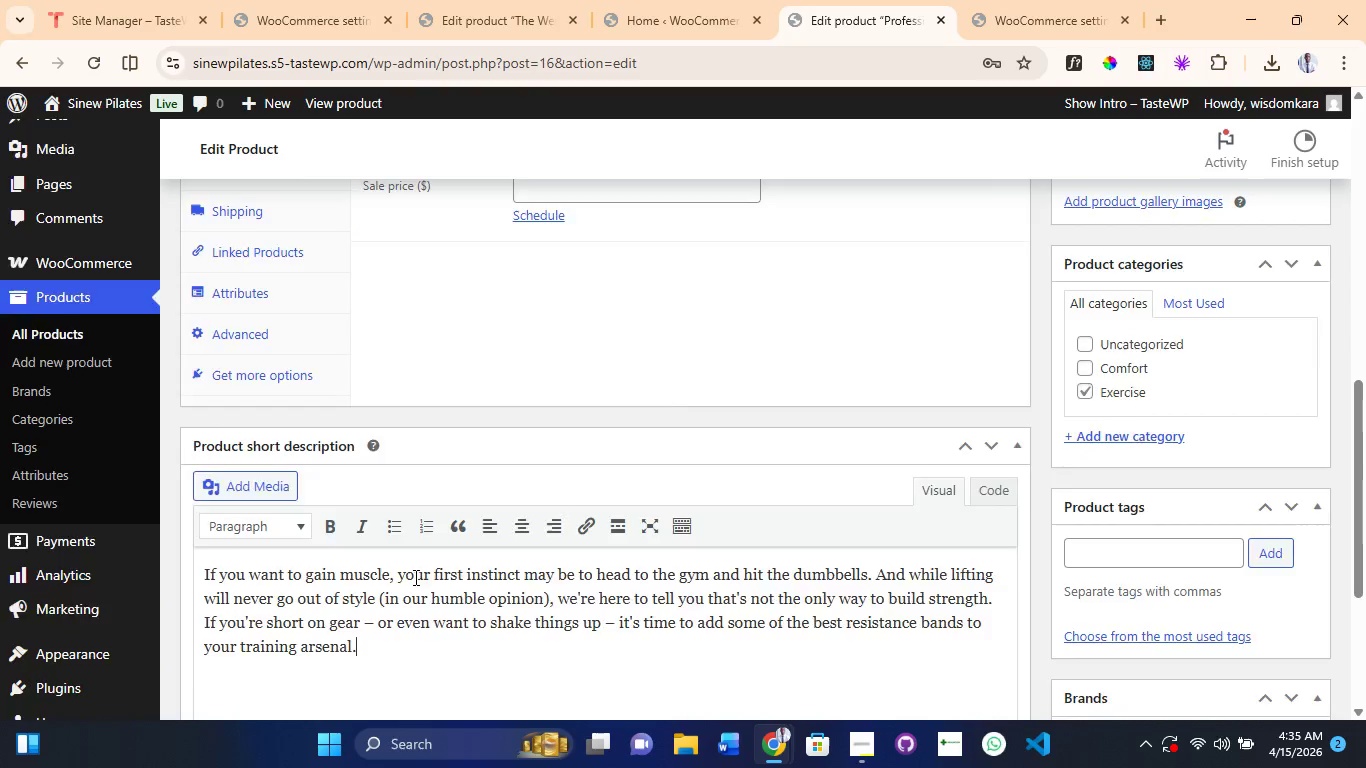 
scroll: coordinate [433, 545], scroll_direction: up, amount: 8.0
 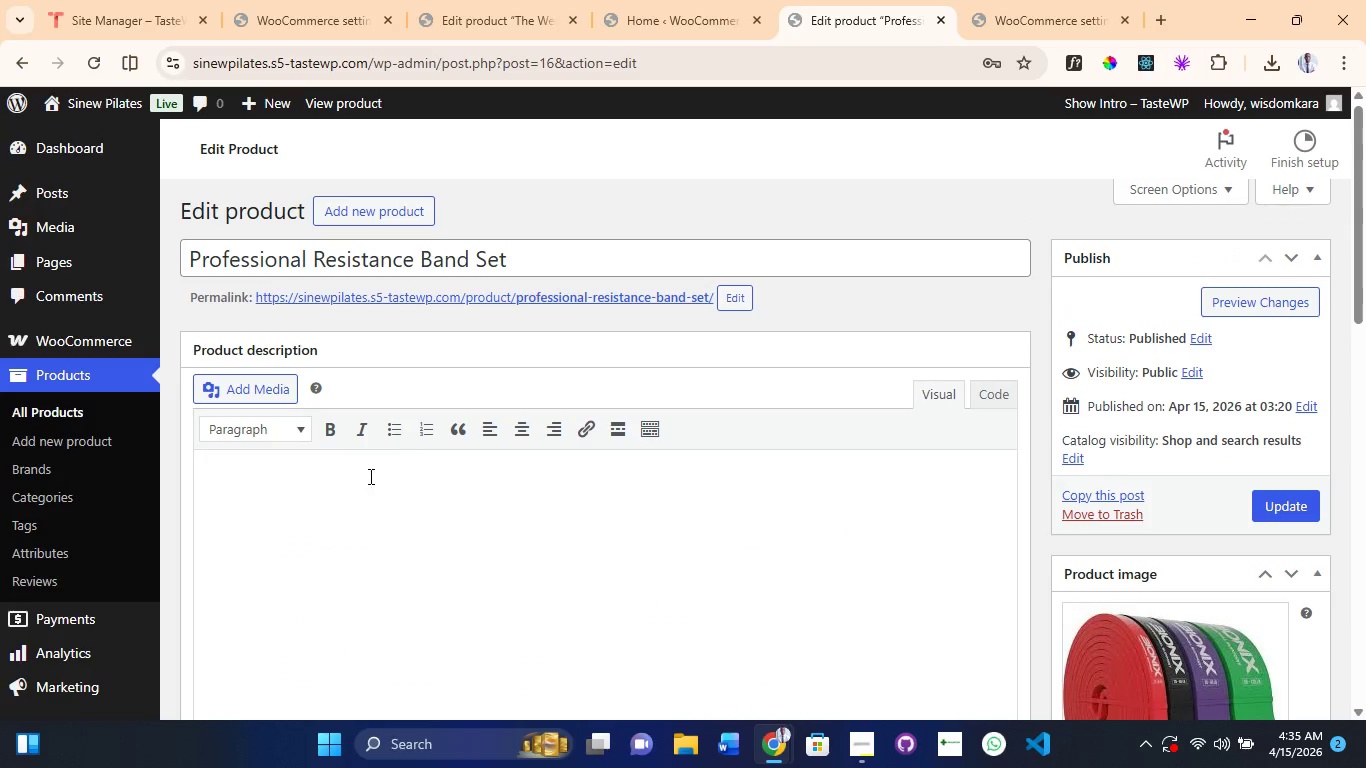 
left_click([349, 490])
 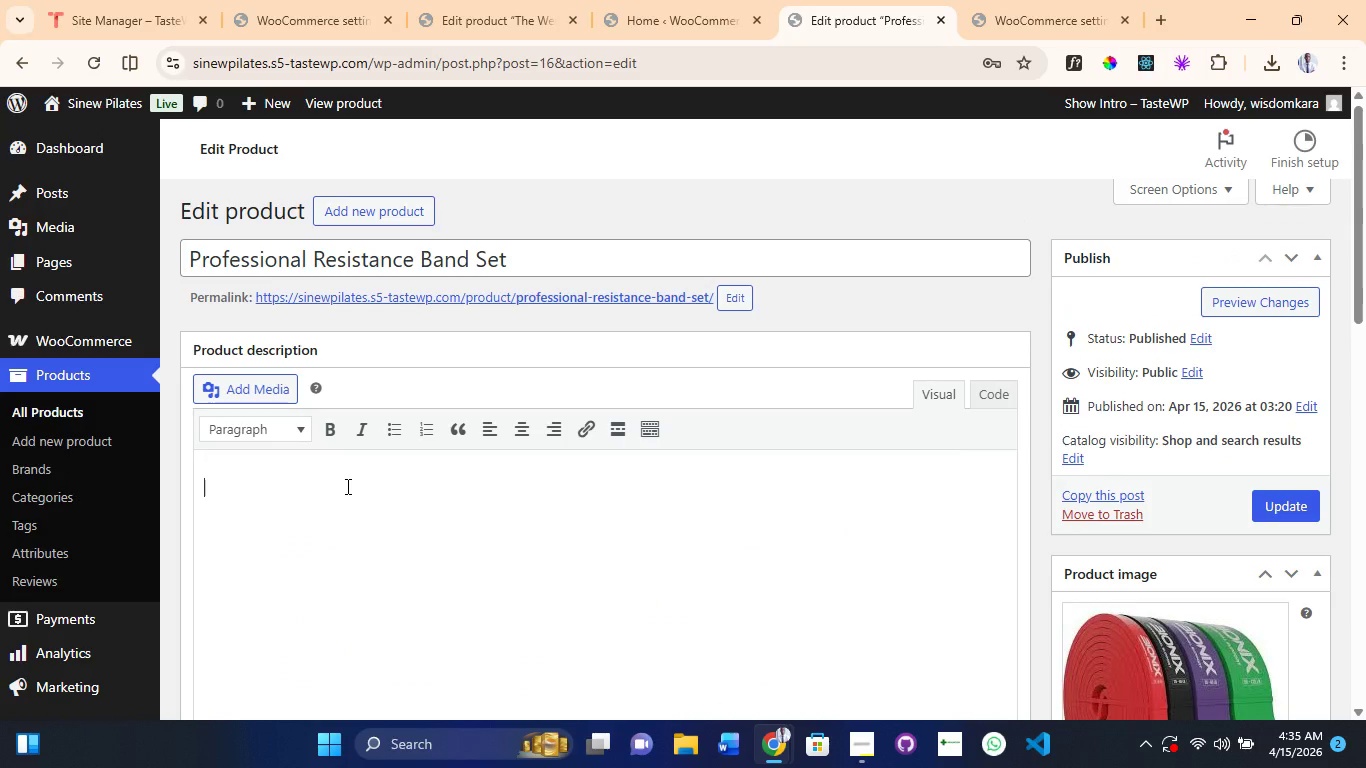 
type(Enha)
 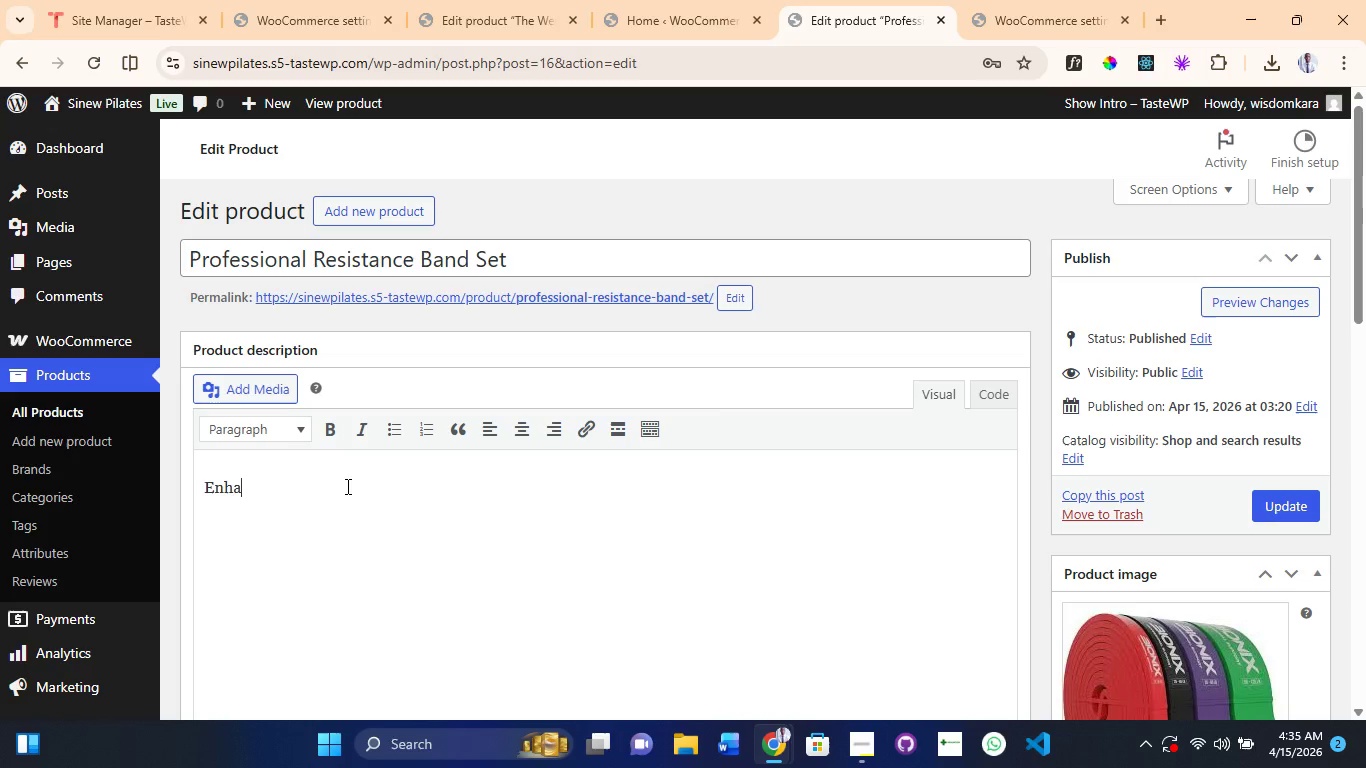 
wait(5.62)
 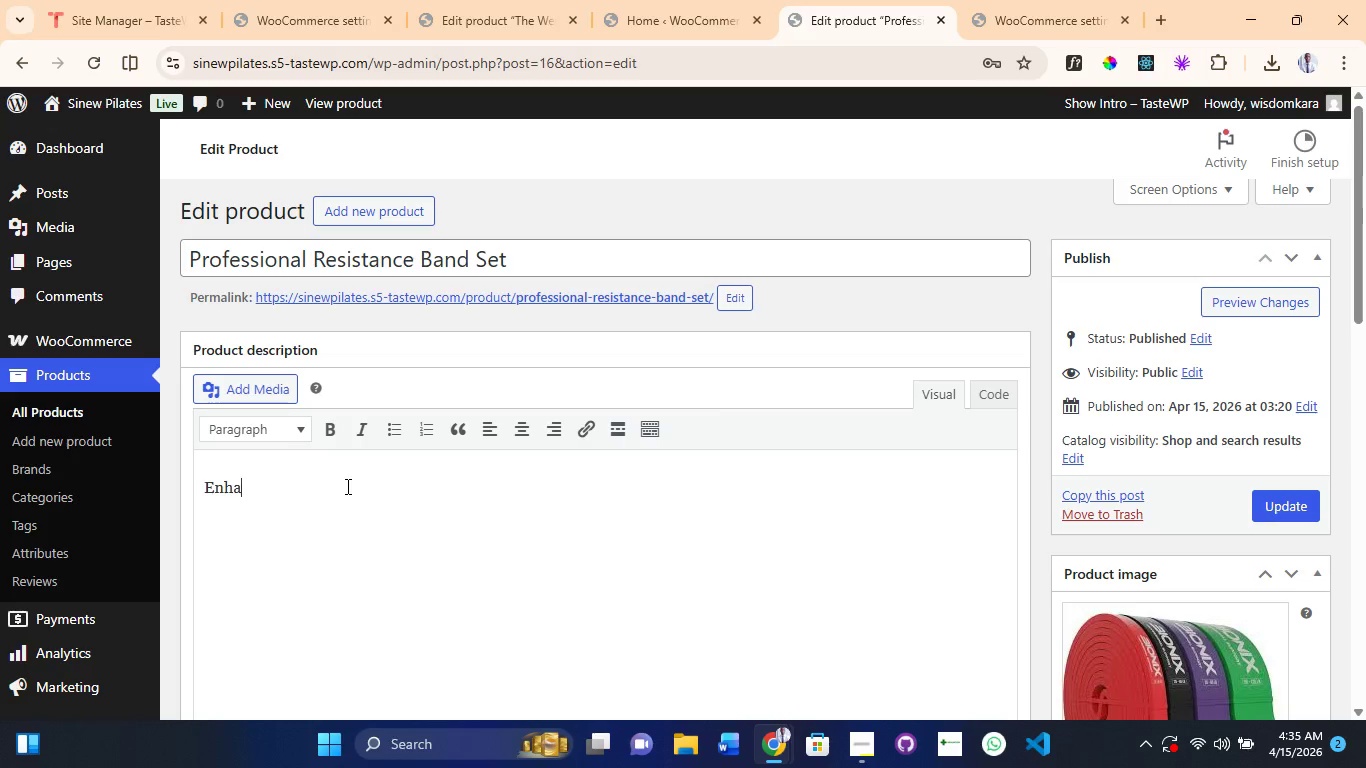 
type(ncing strength training with this pt)
key(Backspace)
type(rofesiio)
key(Backspace)
key(Backspace)
key(Backspace)
type(so)
key(Backspace)
type(ional resistance band sse)
key(Backspace)
key(Backspace)
type(et, ideal for ful-body workouts at home or gym. featuring multiple resistance levels, durable,)
key(Backspace)
type( materials,a dn cers)
key(Backspace)
key(Backspace)
key(Backspace)
key(Backspace)
key(Backspace)
key(Backspace)
key(Backspace)
key(Backspace)
key(Backspace)
type( and versatile attachmnet)
key(Backspace)
key(Backspace)
key(Backspace)
type(ent, it support muscles bilding, rehabilitation, and flexibility trainn)
key(Backspace)
type(ing. Compact and prtable, its)
key(Backspace)
type( is oer)
key(Backspace)
key(Backspace)
key(Backspace)
type(perfect for beginners and advance)
key(Backspace)
type(d users seekinf )
key(Backspace)
key(Backspace)
type(f)
key(Backspace)
type(e effective results)
 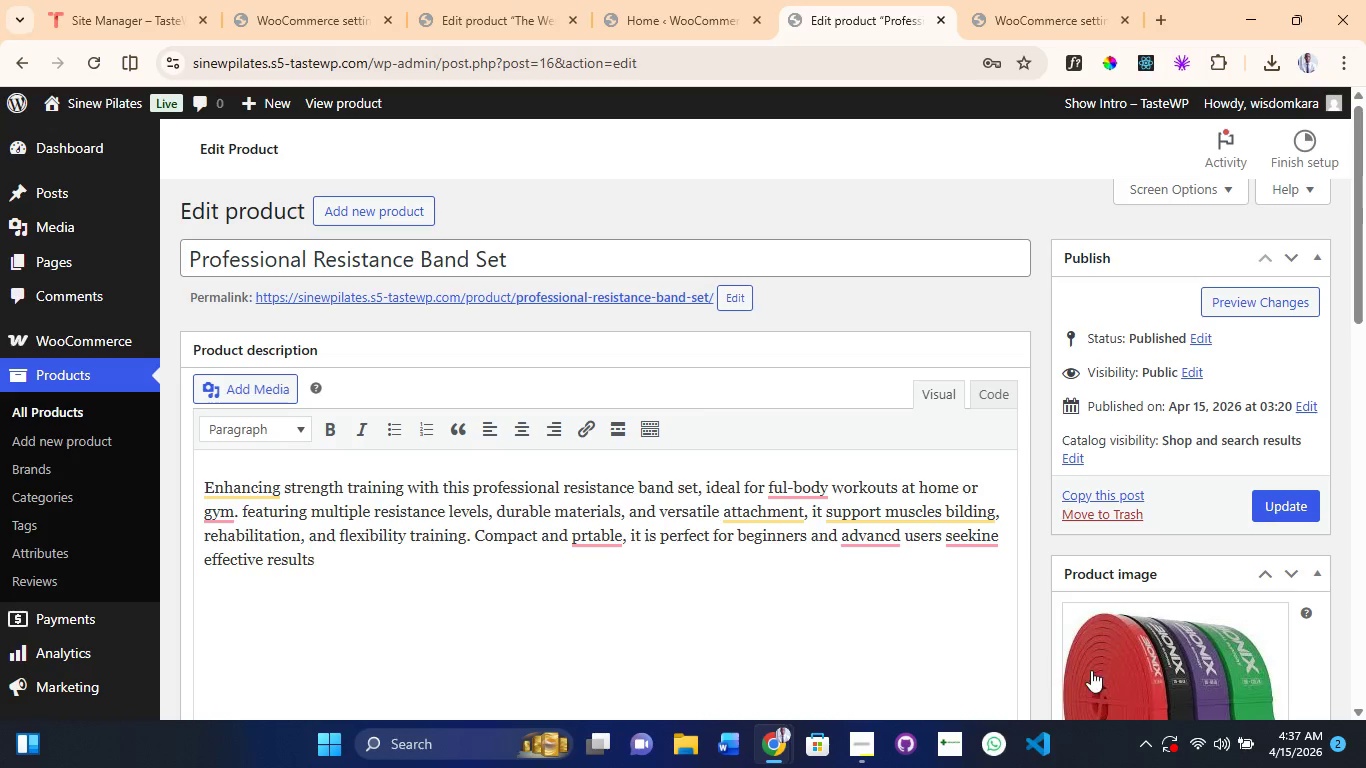 
left_click([881, 539])
 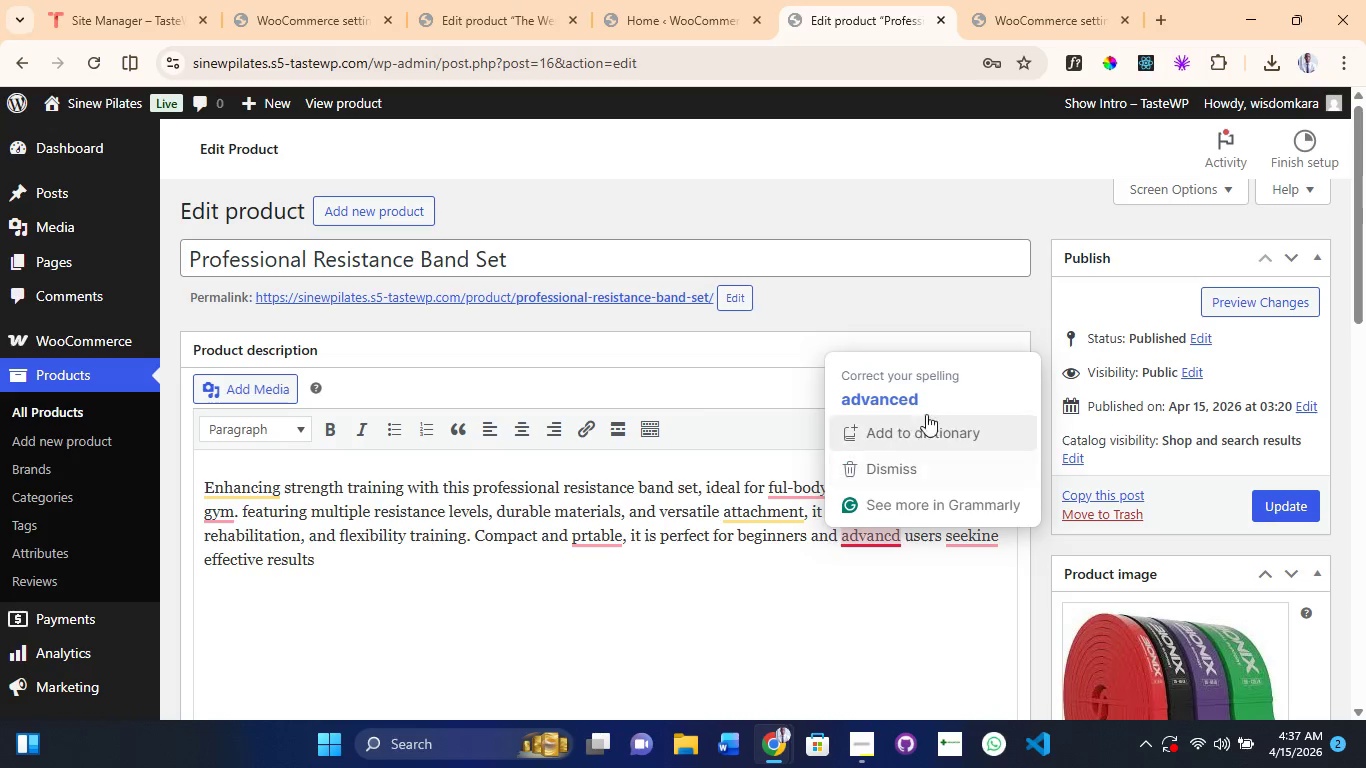 
left_click([928, 407])
 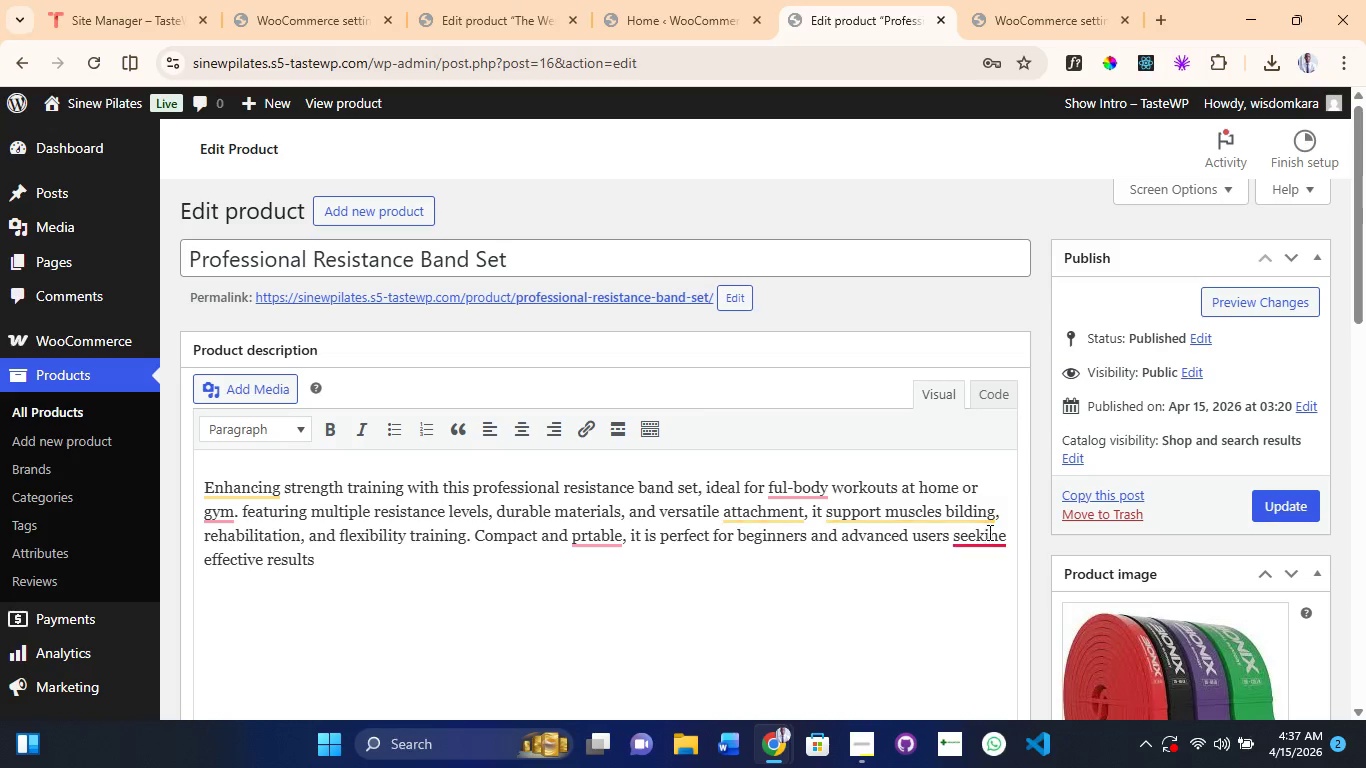 
left_click([988, 532])
 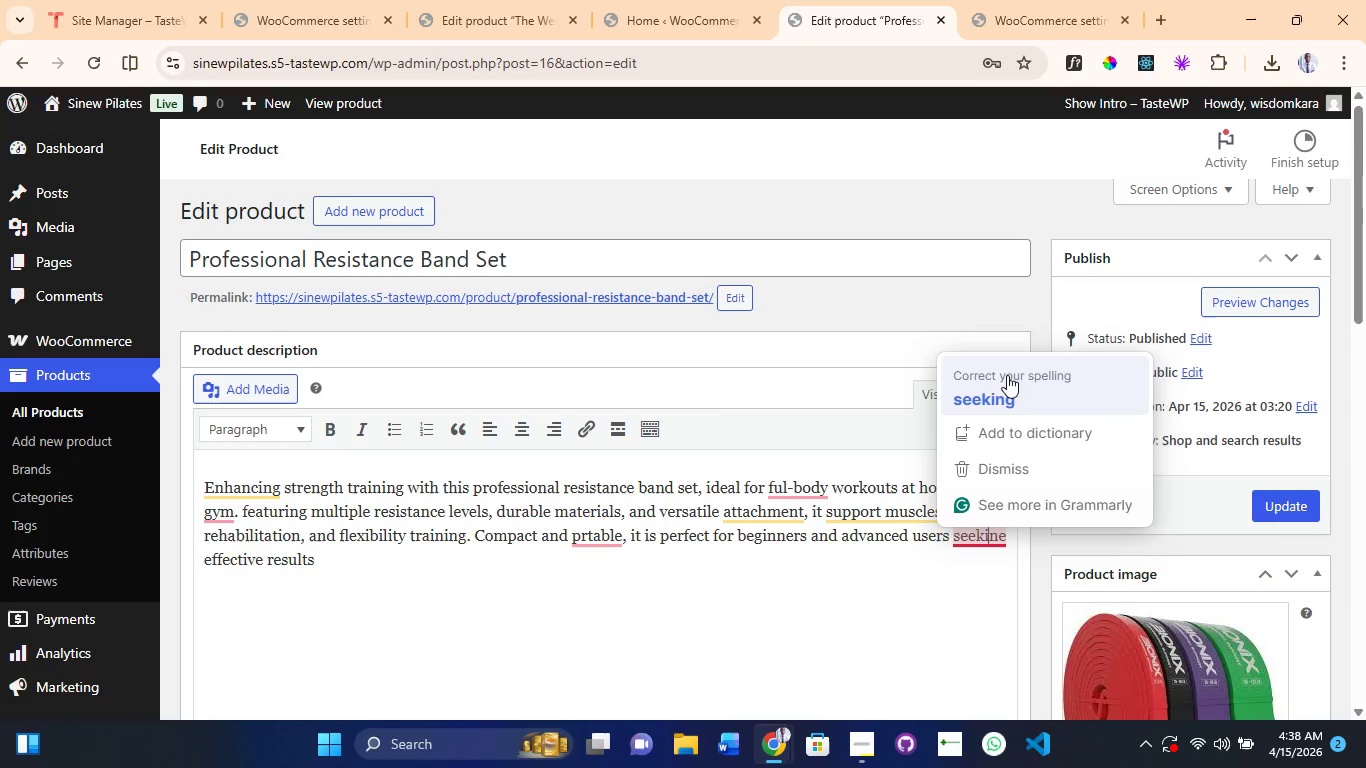 
left_click([1009, 370])
 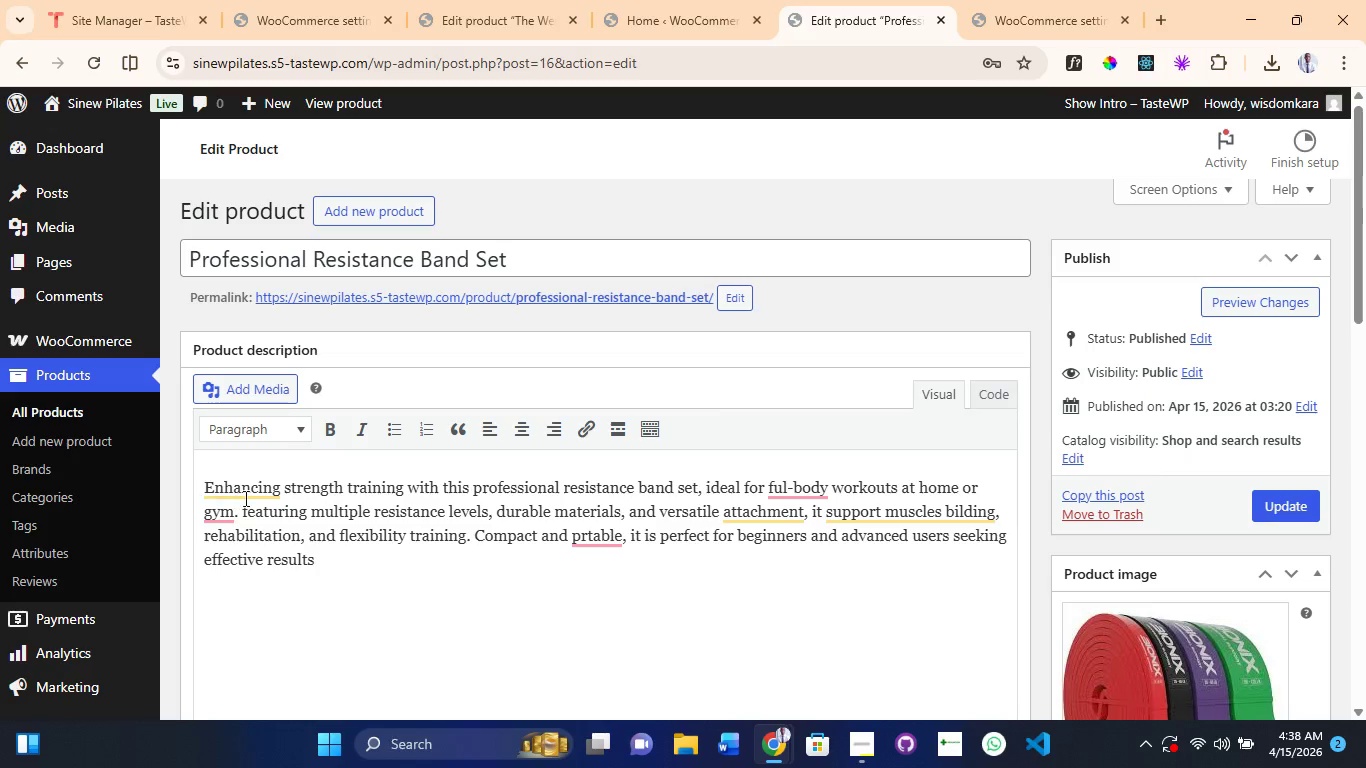 
left_click([259, 486])
 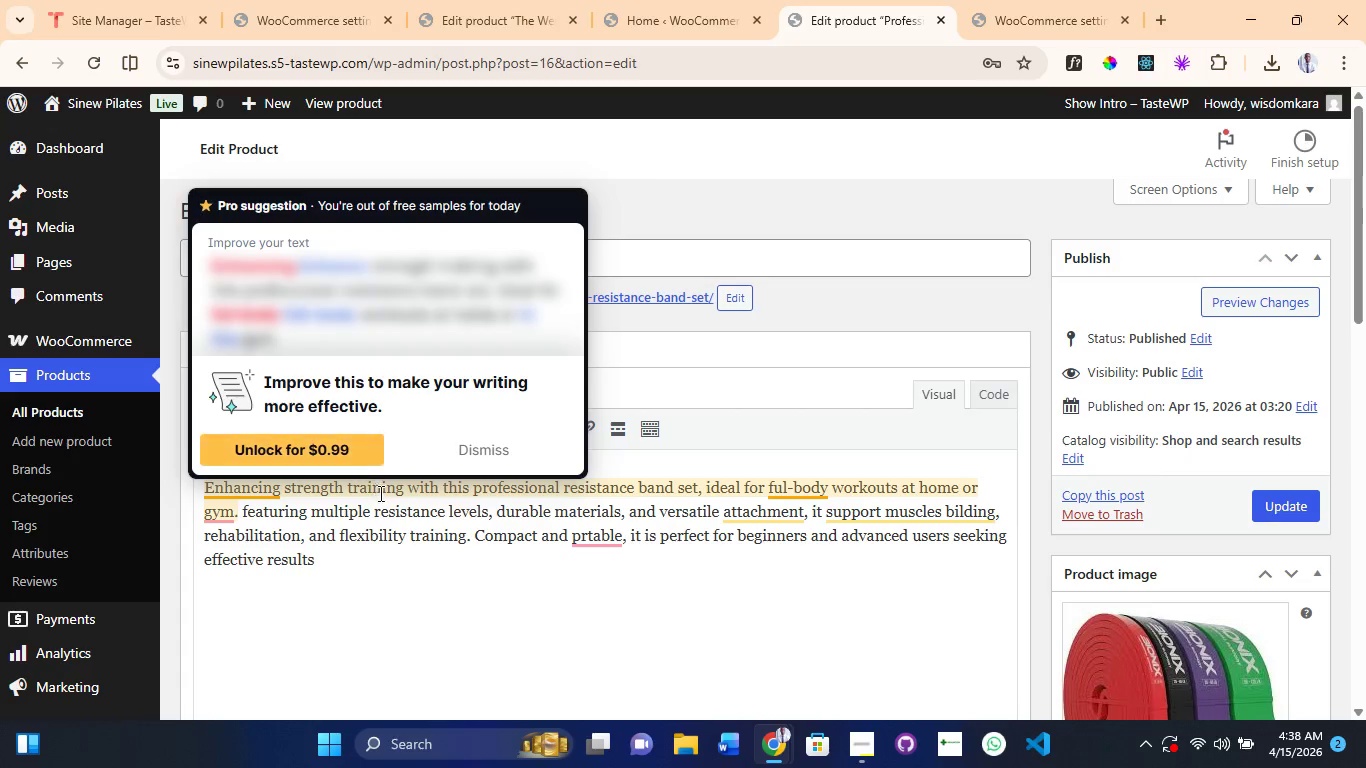 
left_click_drag(start_coordinate=[383, 544], to_coordinate=[374, 548])
 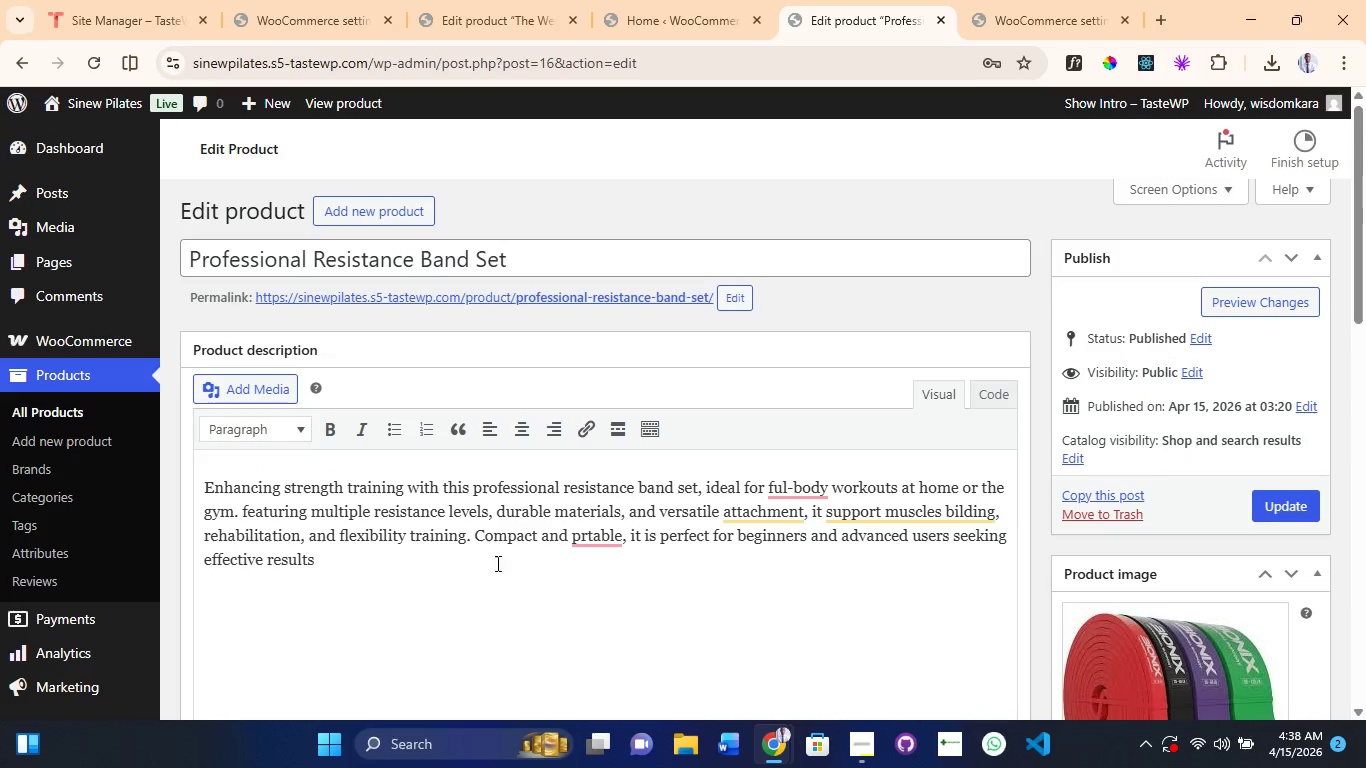 
left_click([606, 540])
 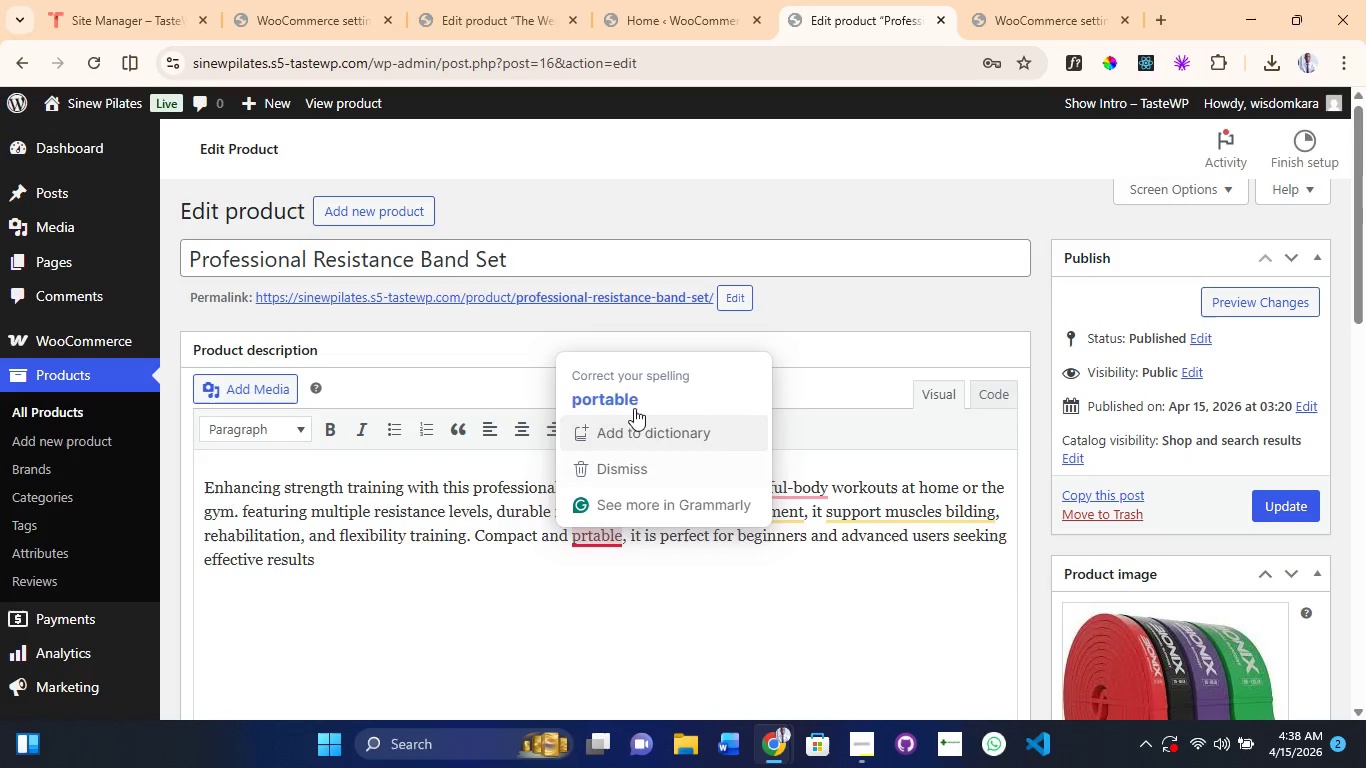 
left_click([638, 399])
 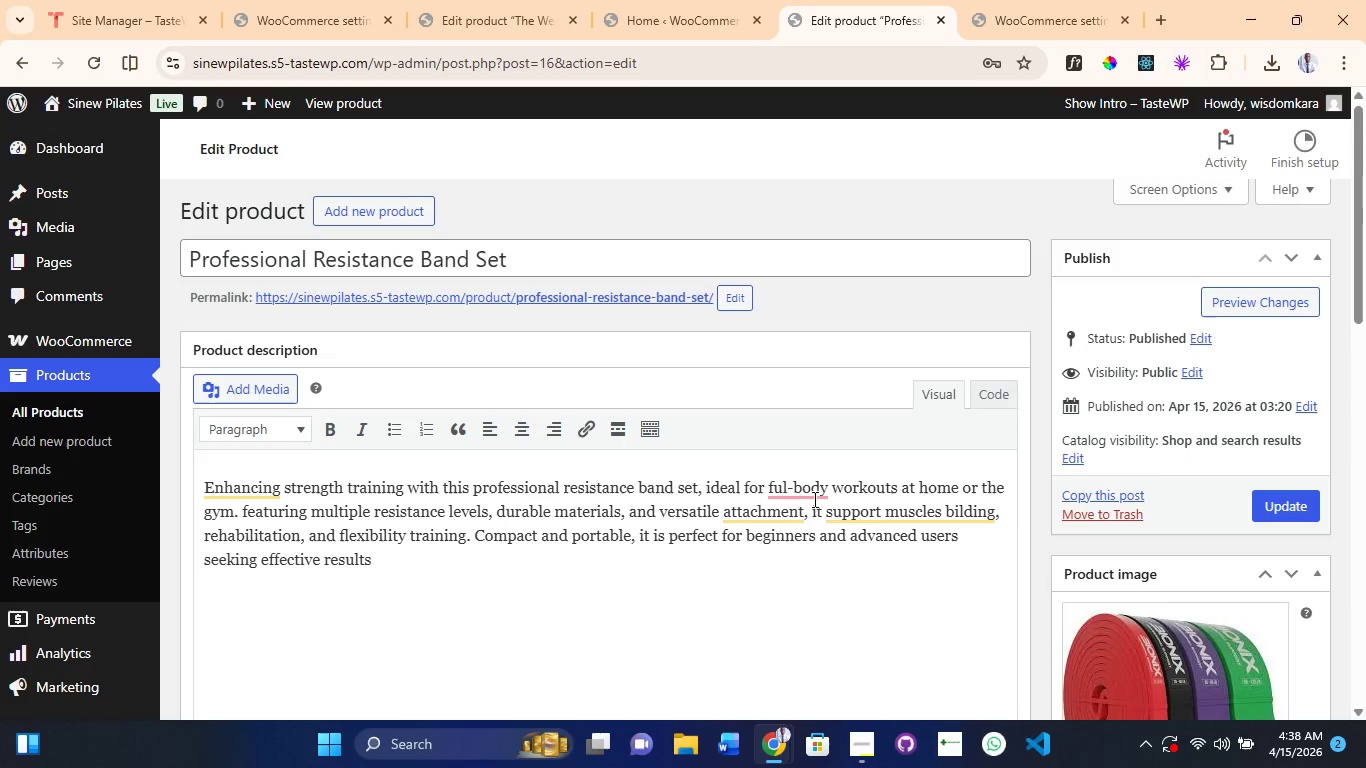 
left_click([808, 491])
 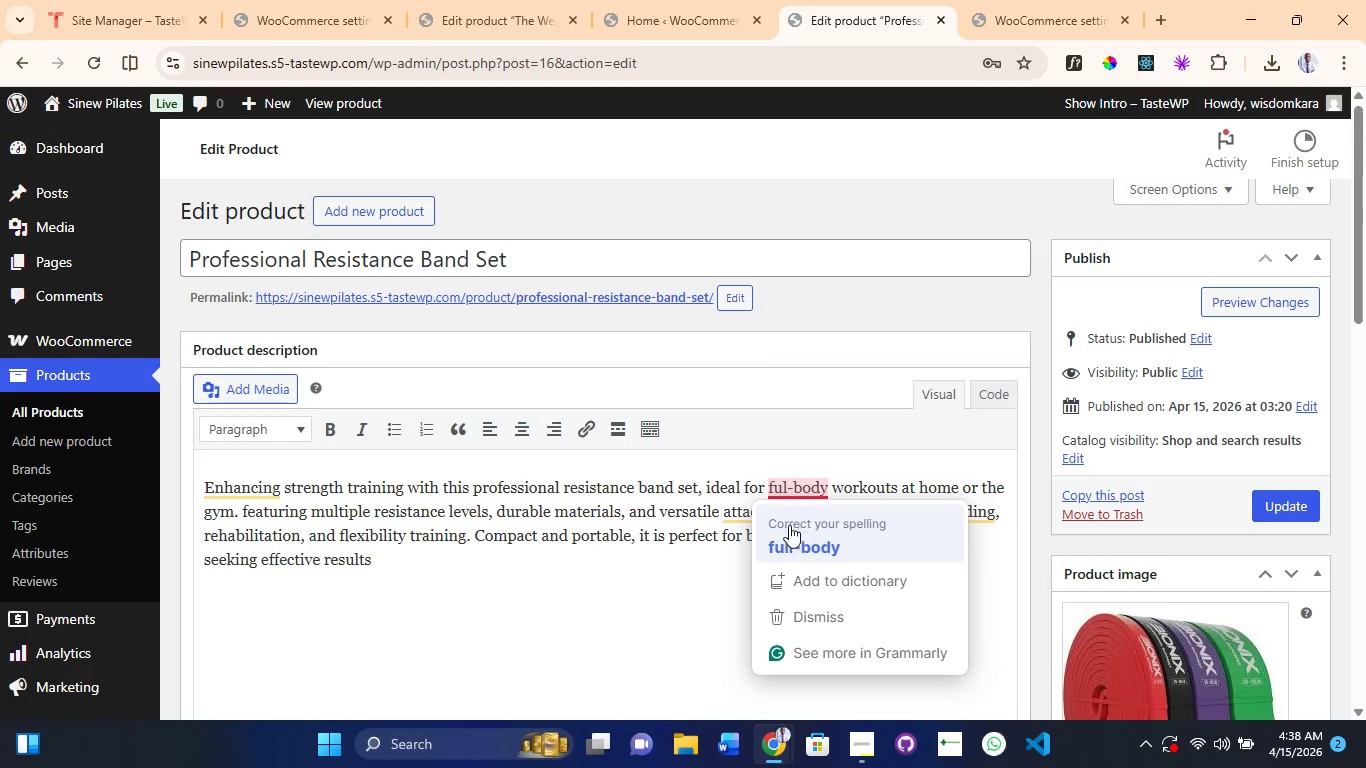 
left_click([792, 541])
 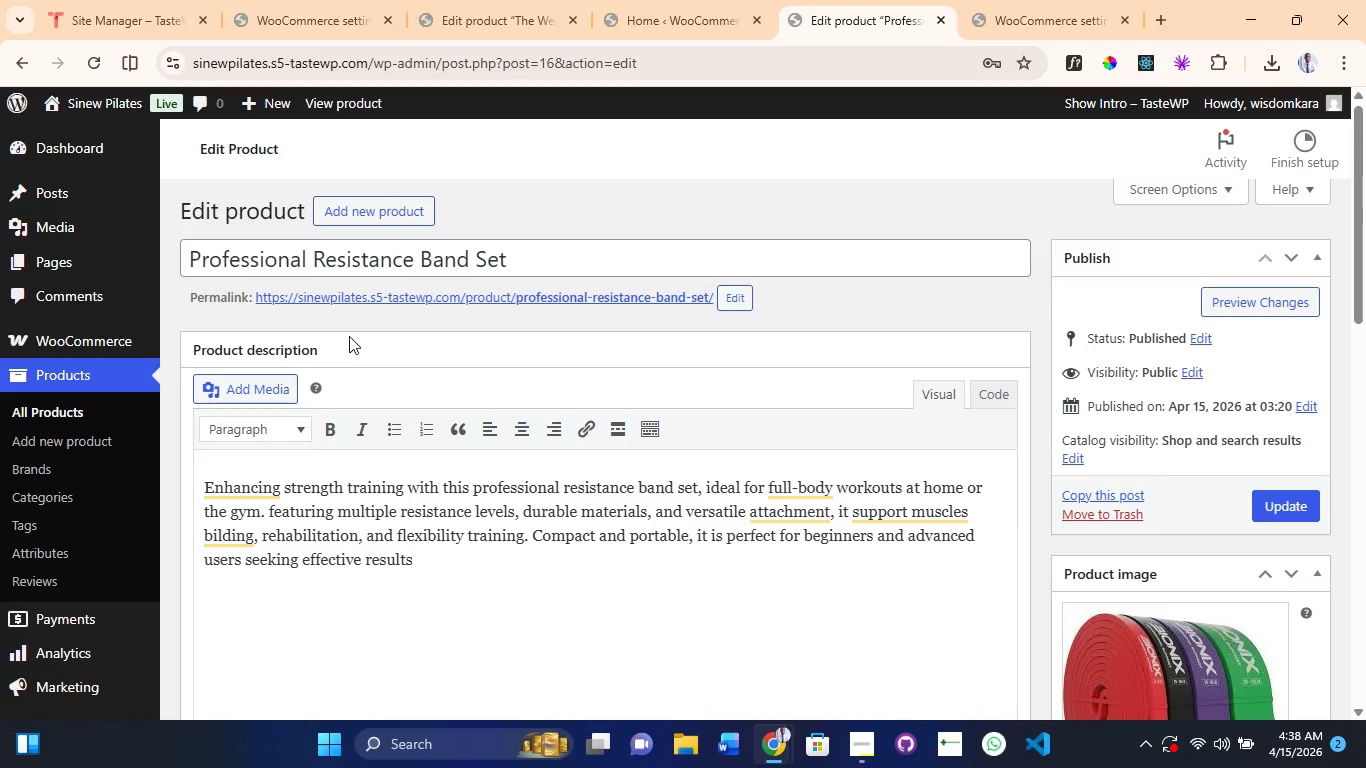 
scroll: coordinate [468, 609], scroll_direction: down, amount: 14.0
 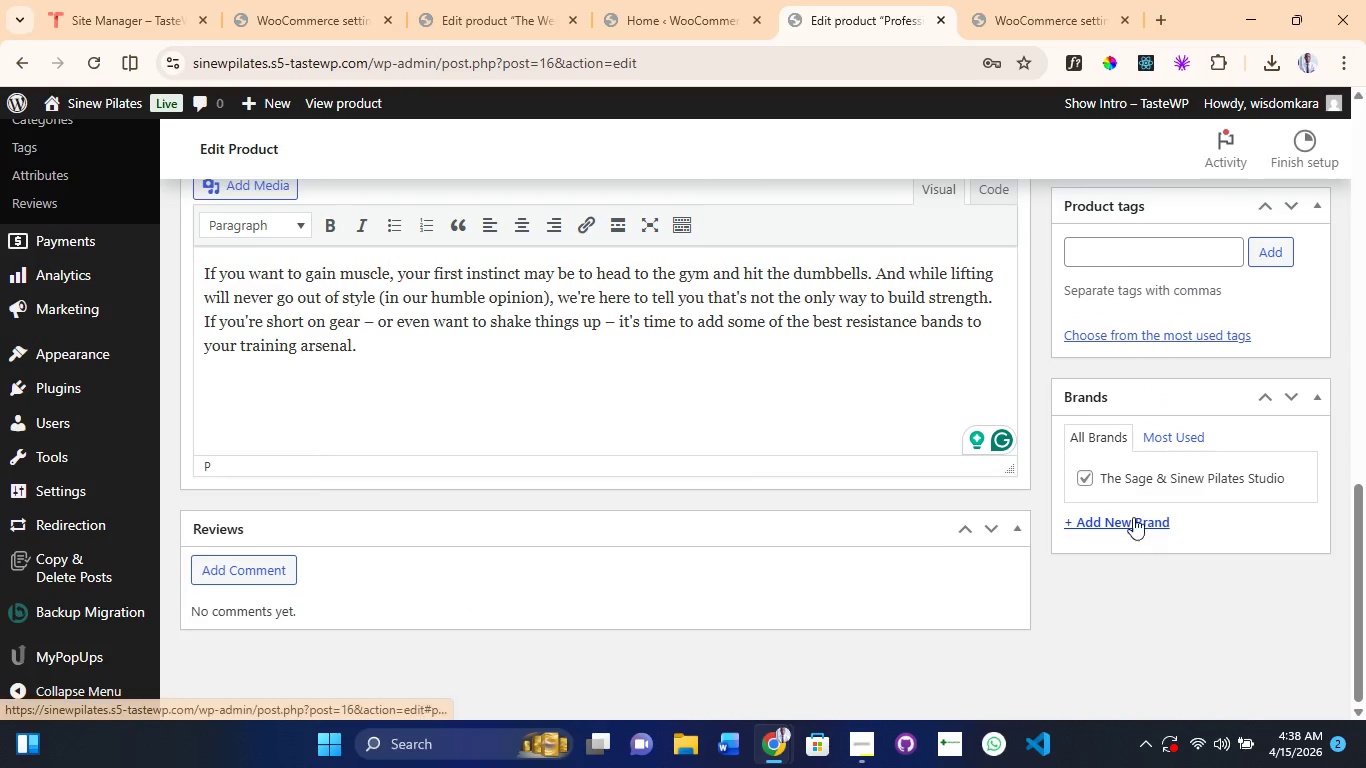 
scroll: coordinate [1122, 359], scroll_direction: up, amount: 11.0
 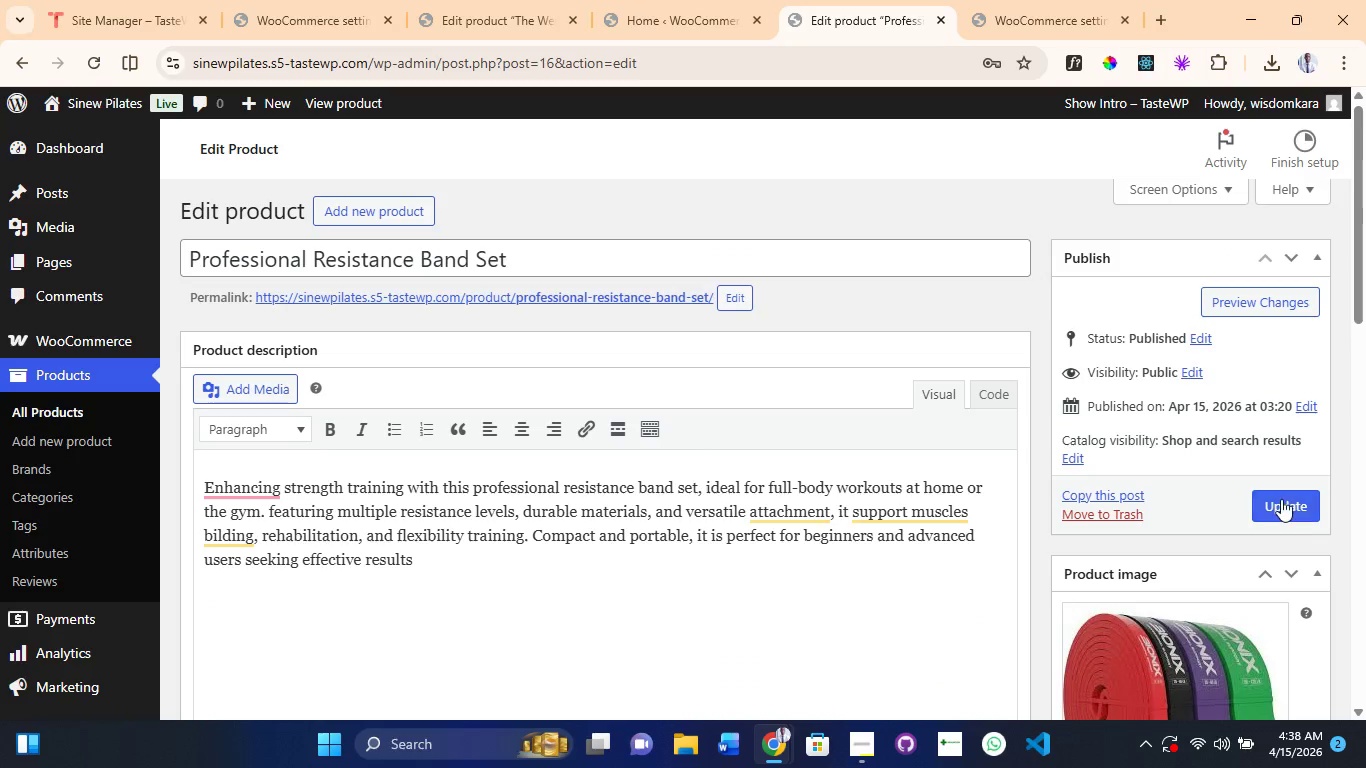 
left_click([1282, 498])
 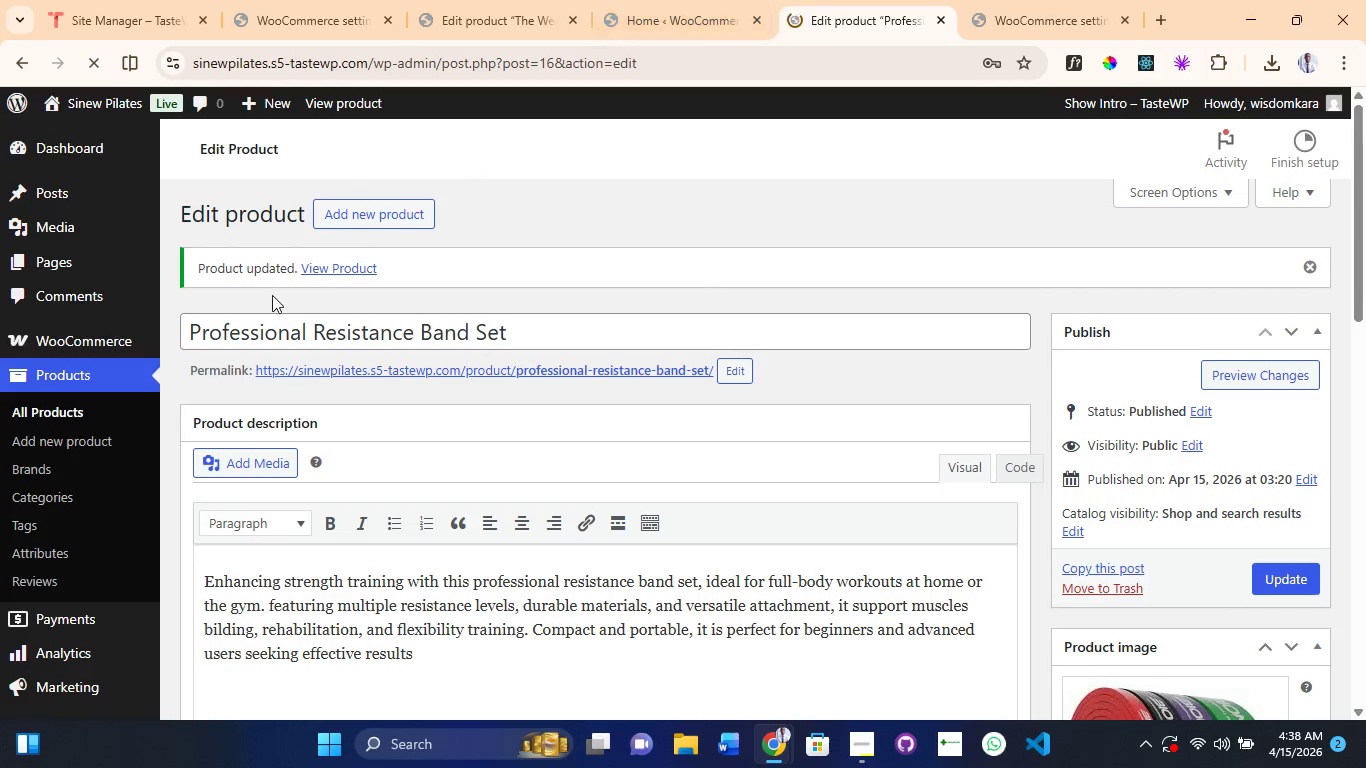 
wait(6.36)
 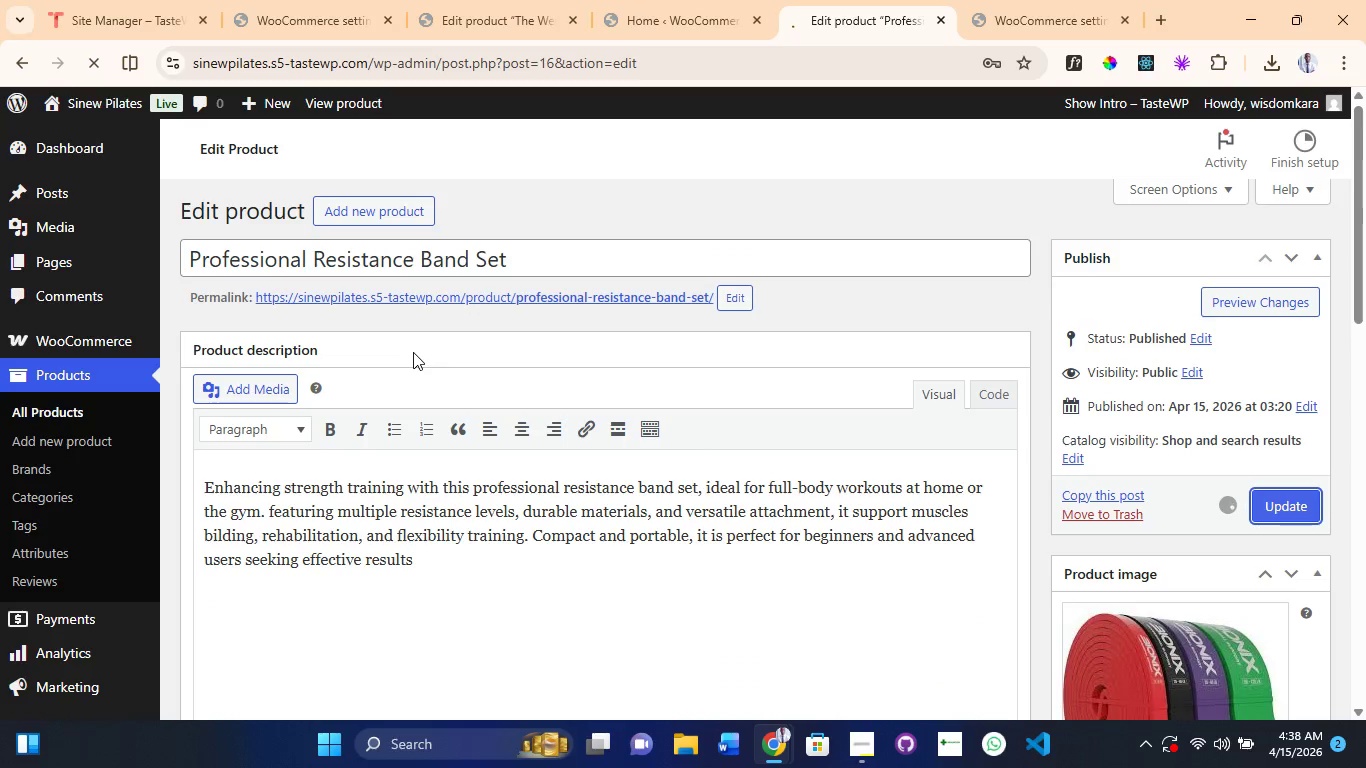 
left_click([688, 13])
 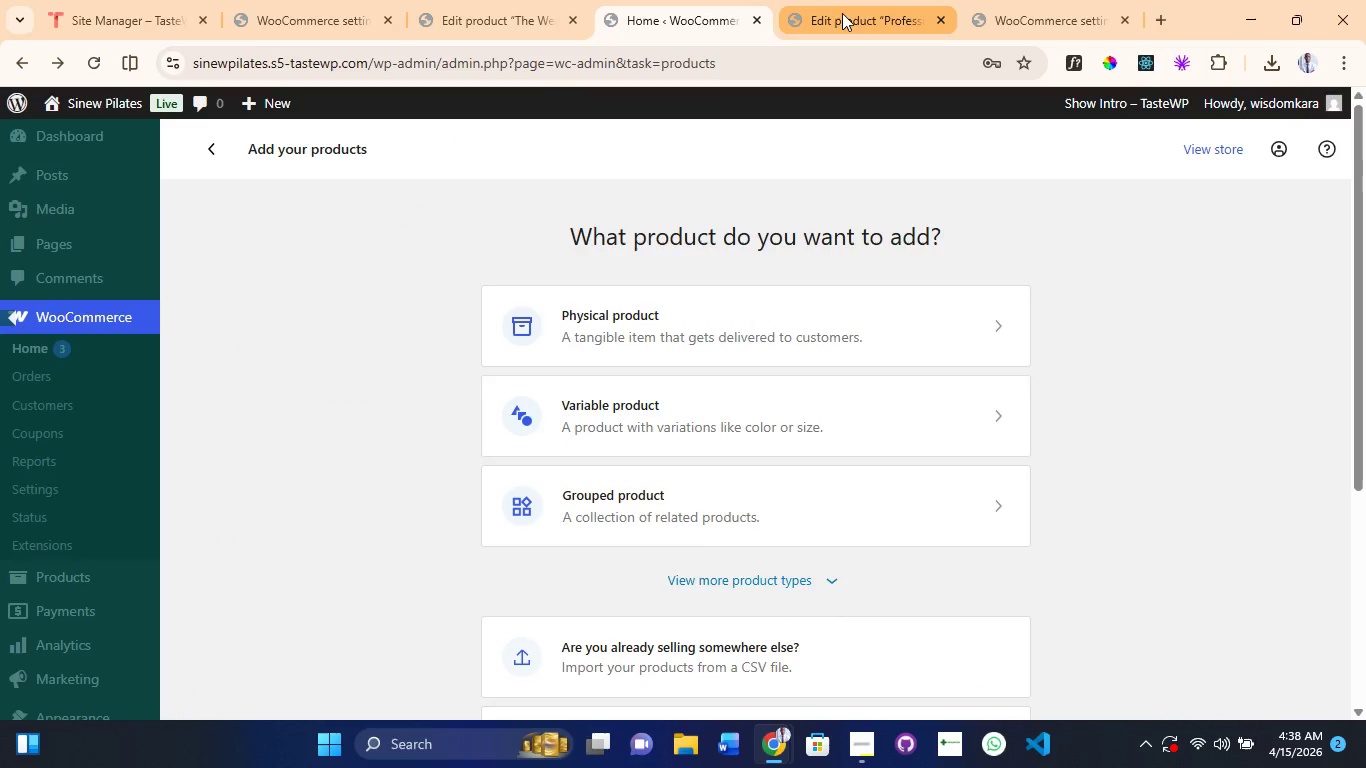 
left_click([848, 12])
 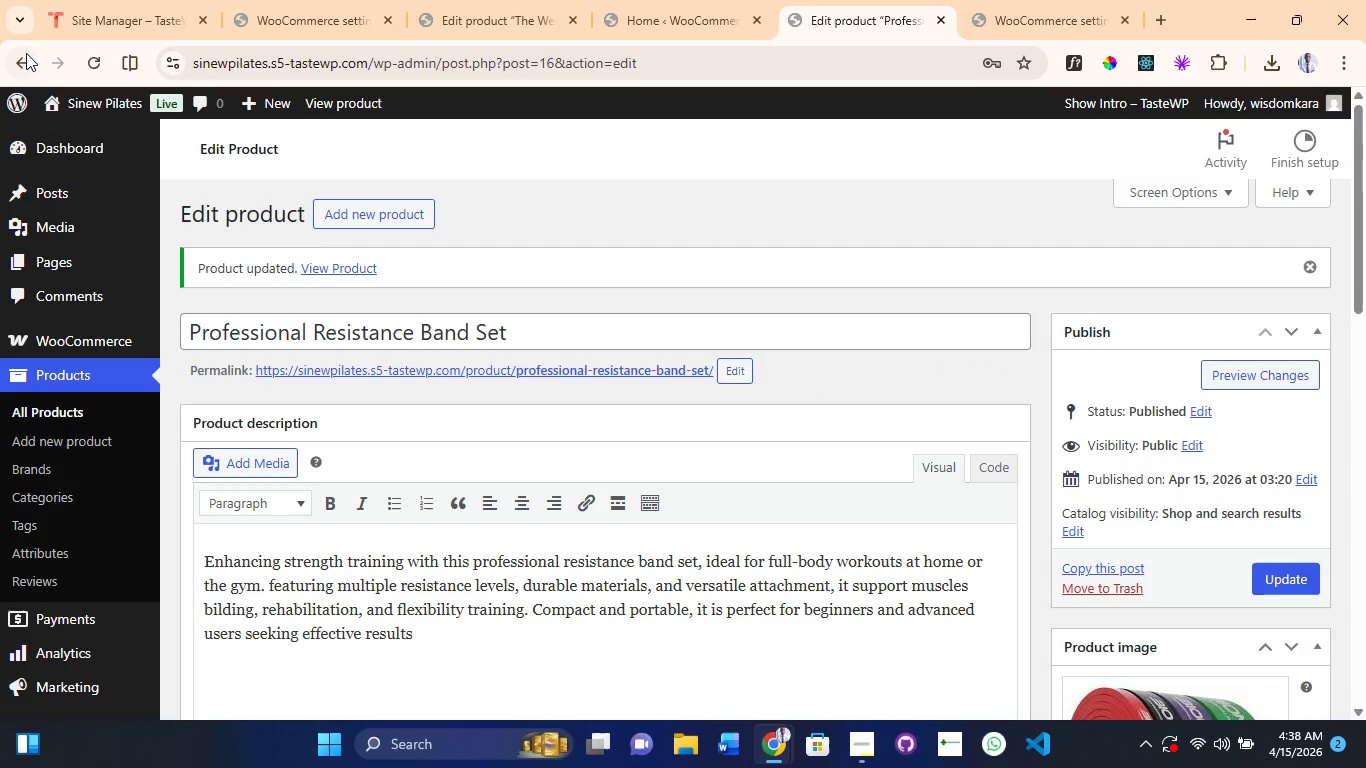 
left_click([26, 53])
 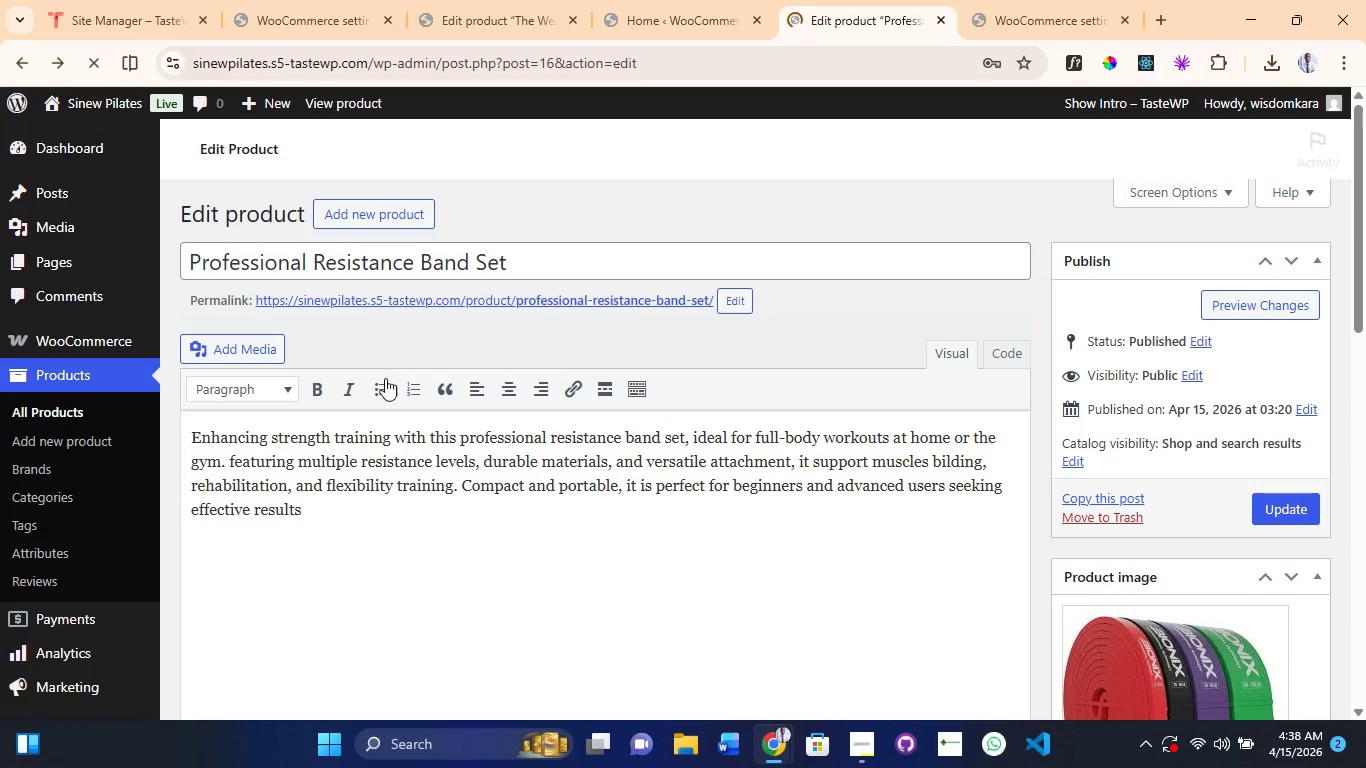 
left_click([16, 56])
 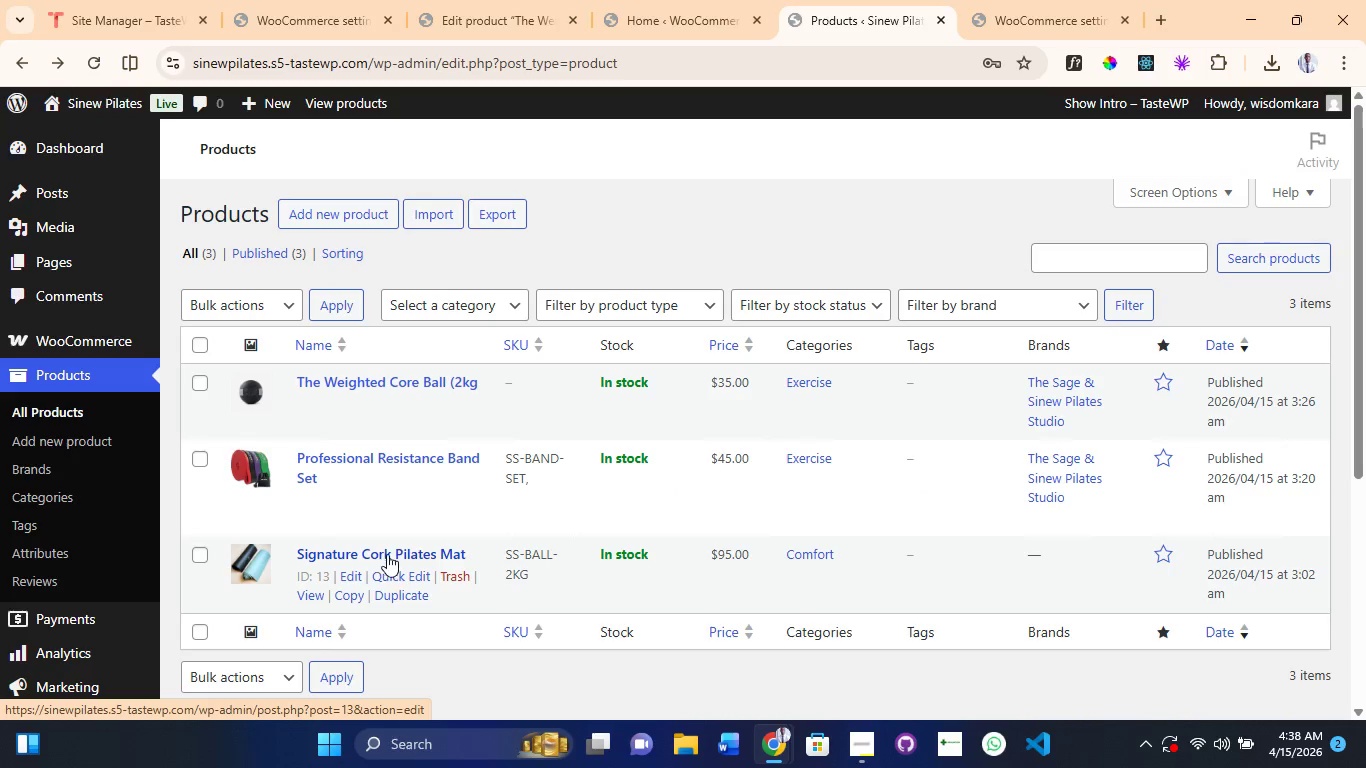 
left_click([353, 569])
 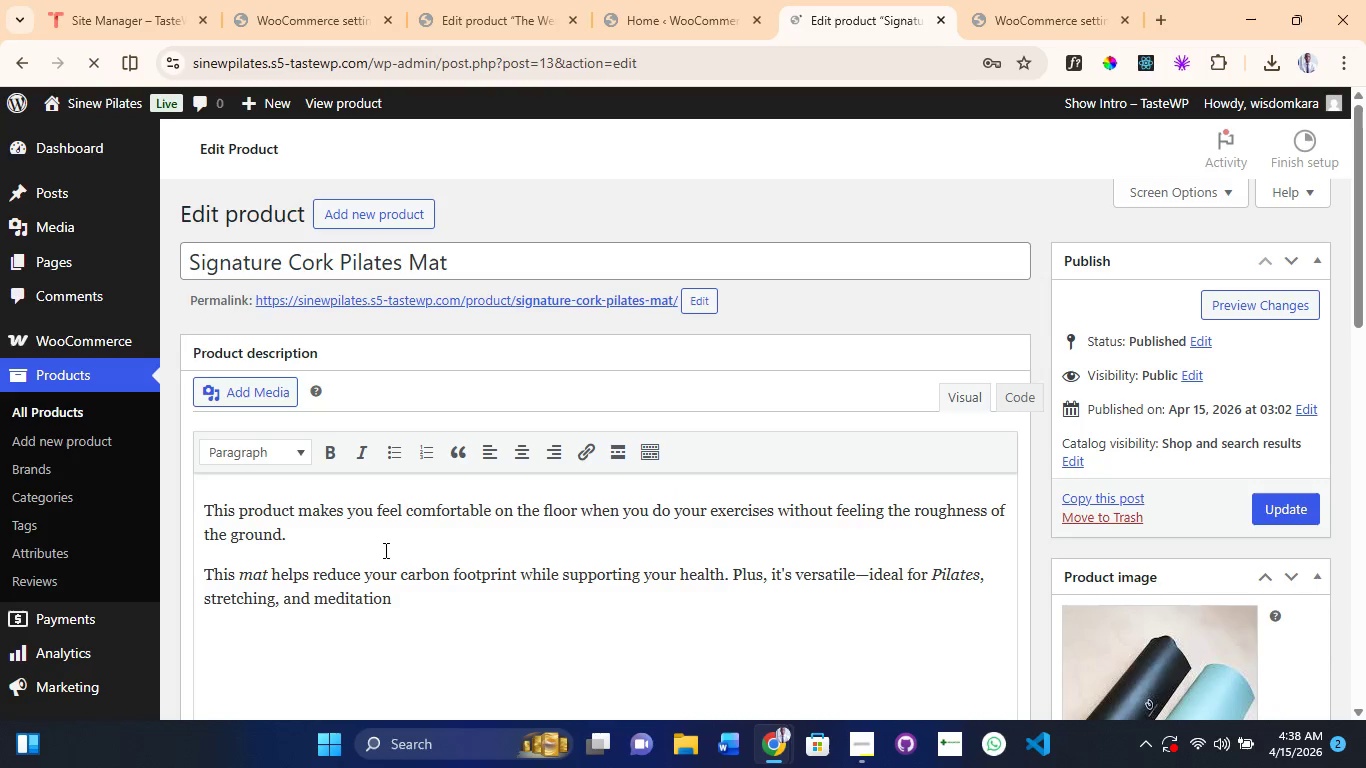 
left_click([399, 587])
 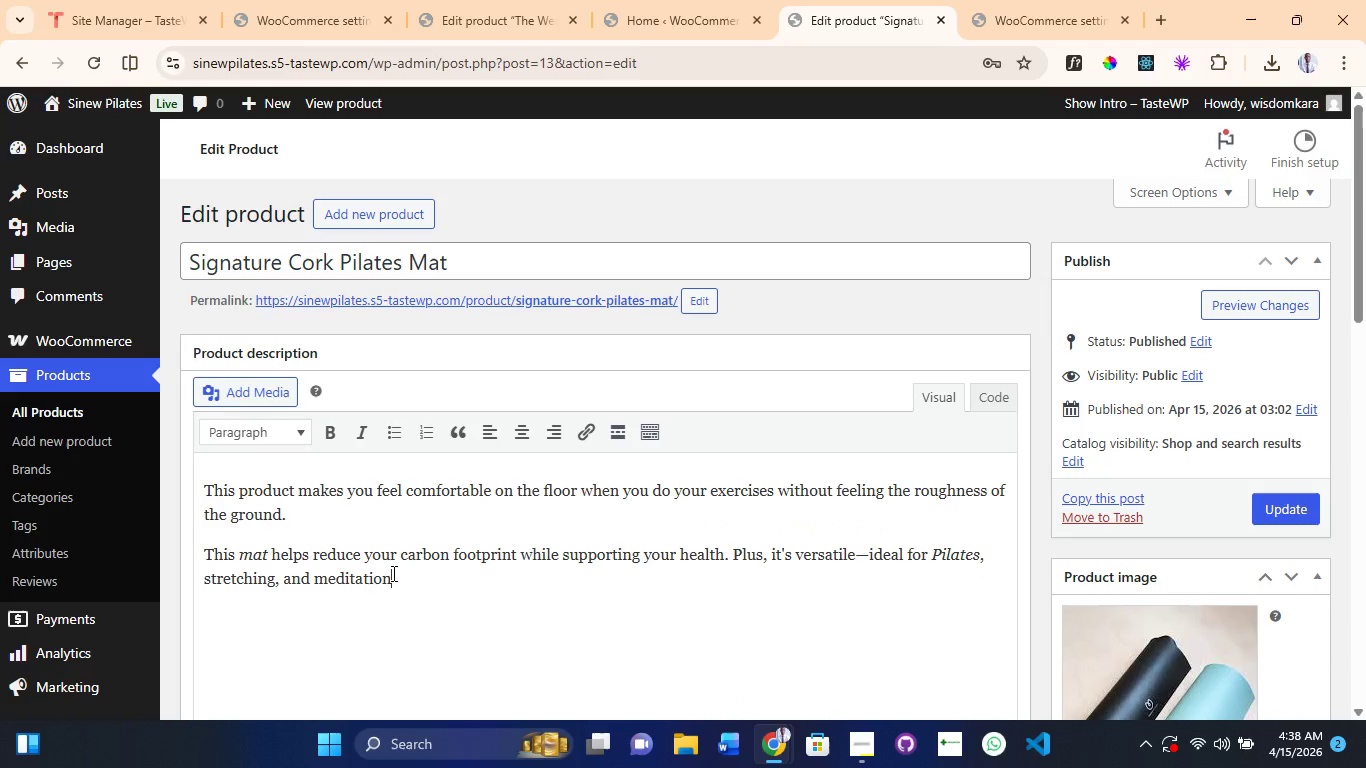 
key(Control+A)
 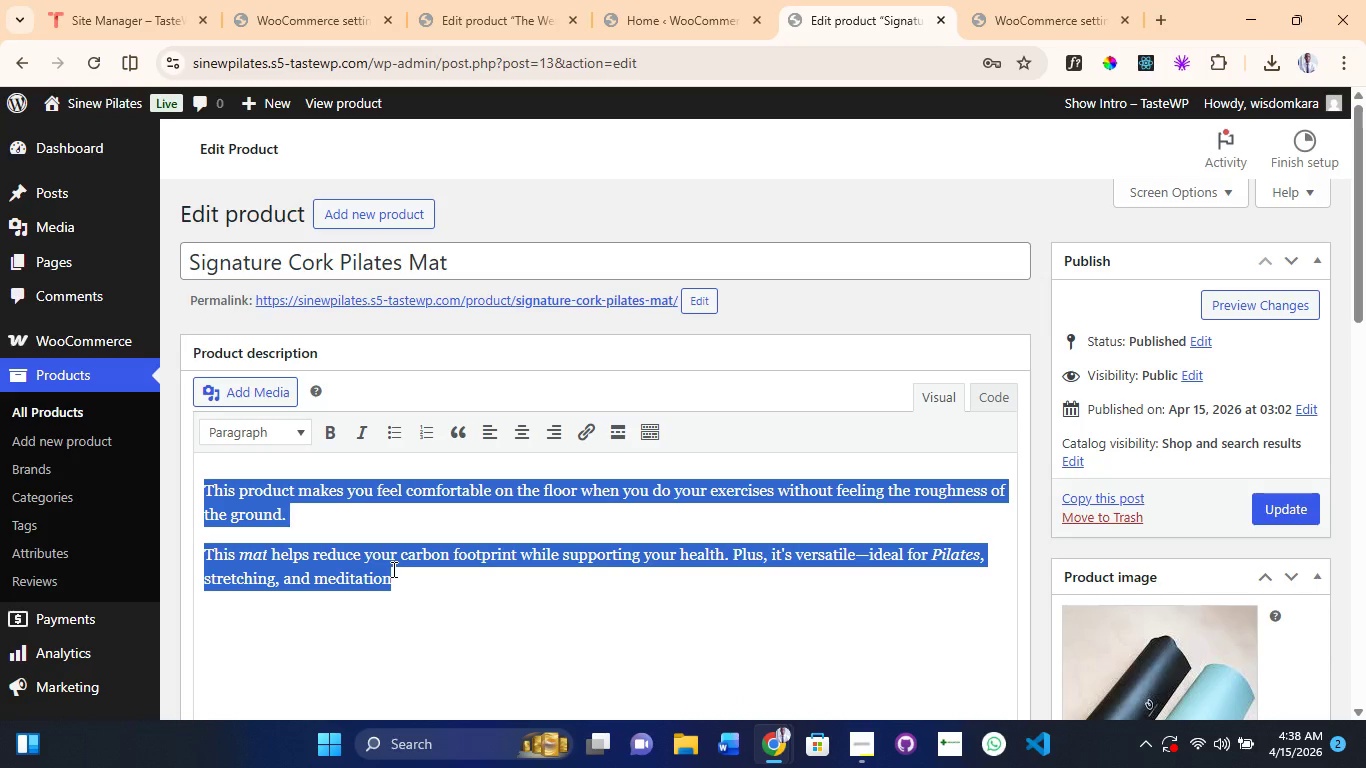 
key(Control+C)
 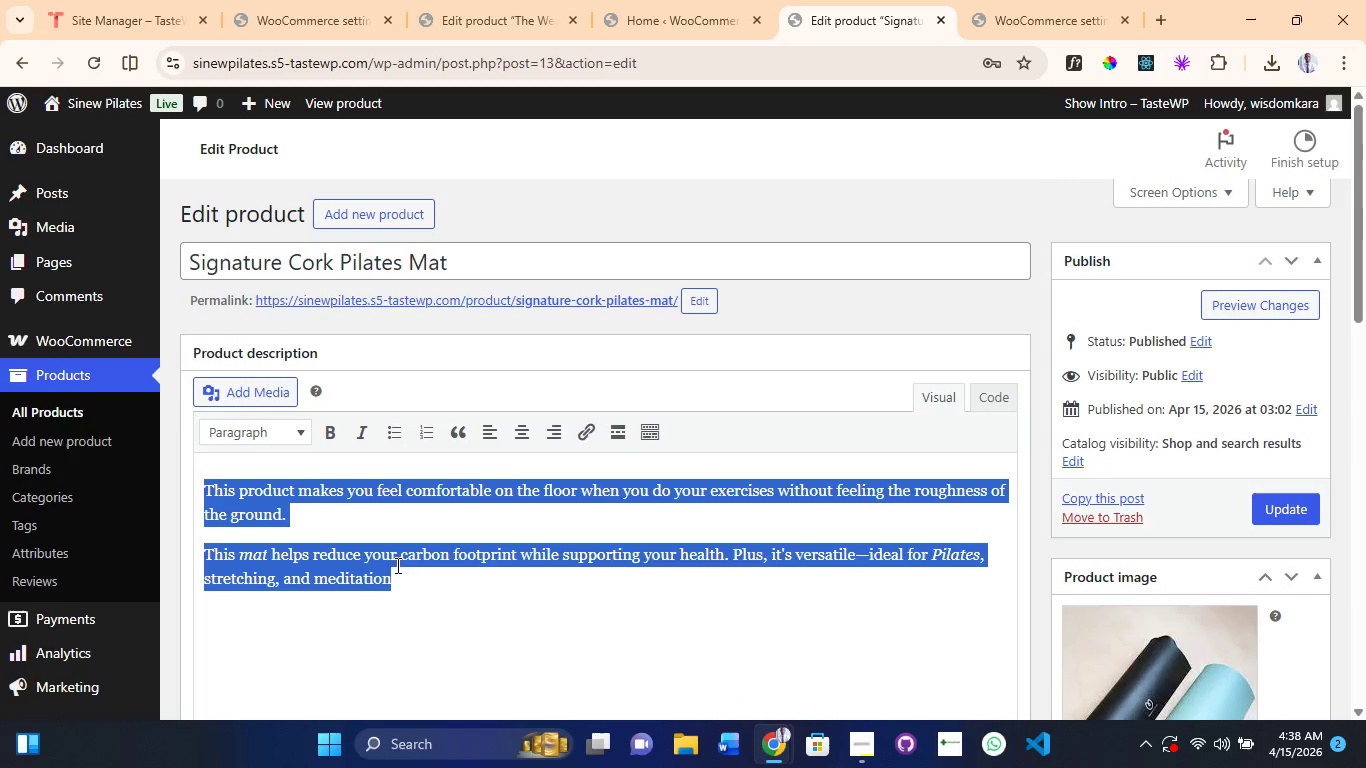 
scroll: coordinate [427, 624], scroll_direction: down, amount: 10.0
 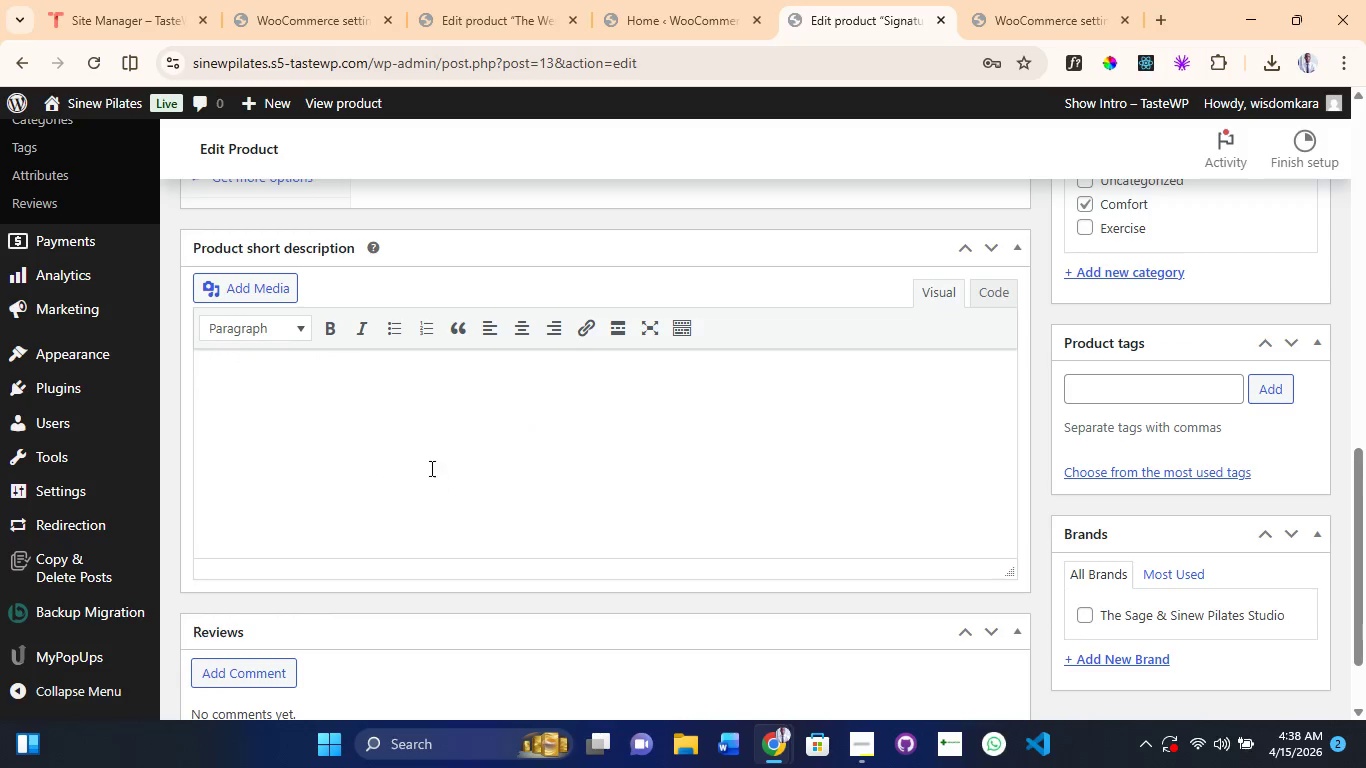 
left_click([430, 468])
 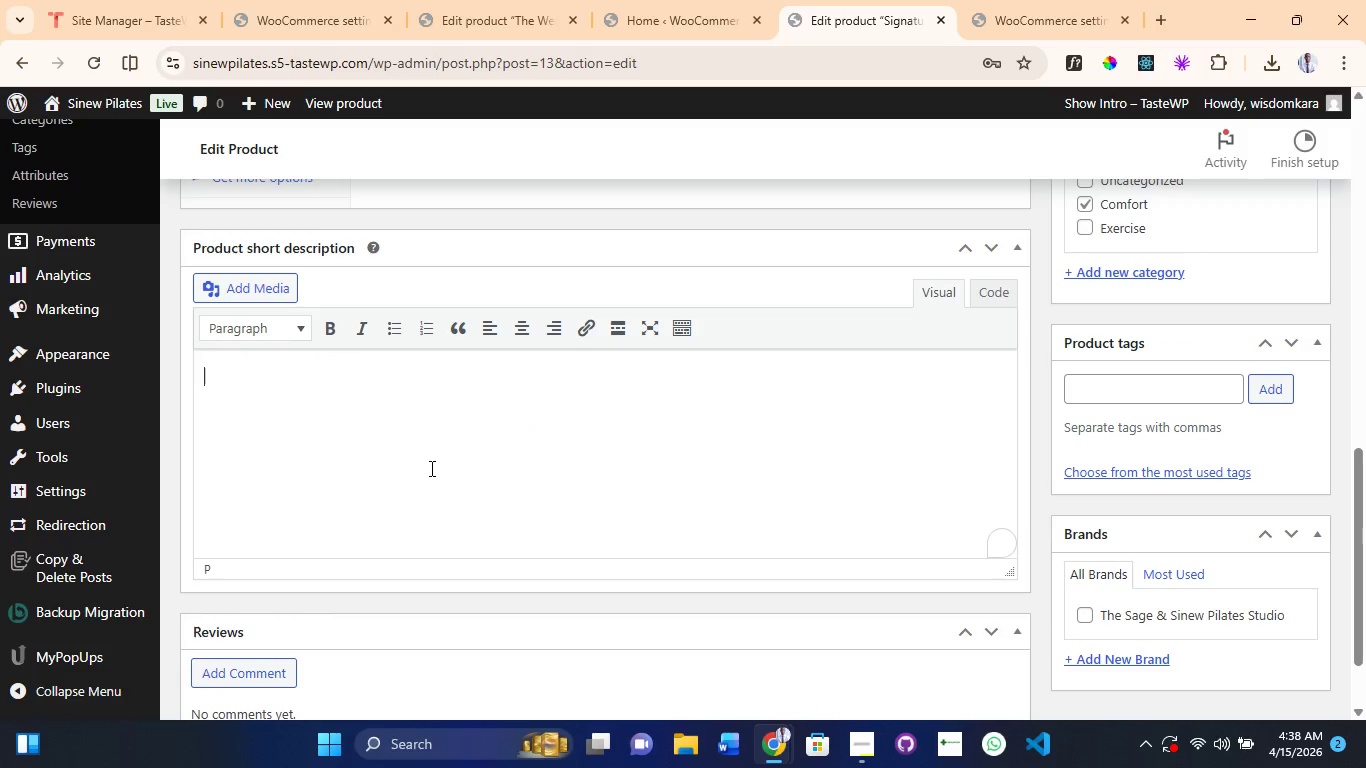 
key(Control+V)
 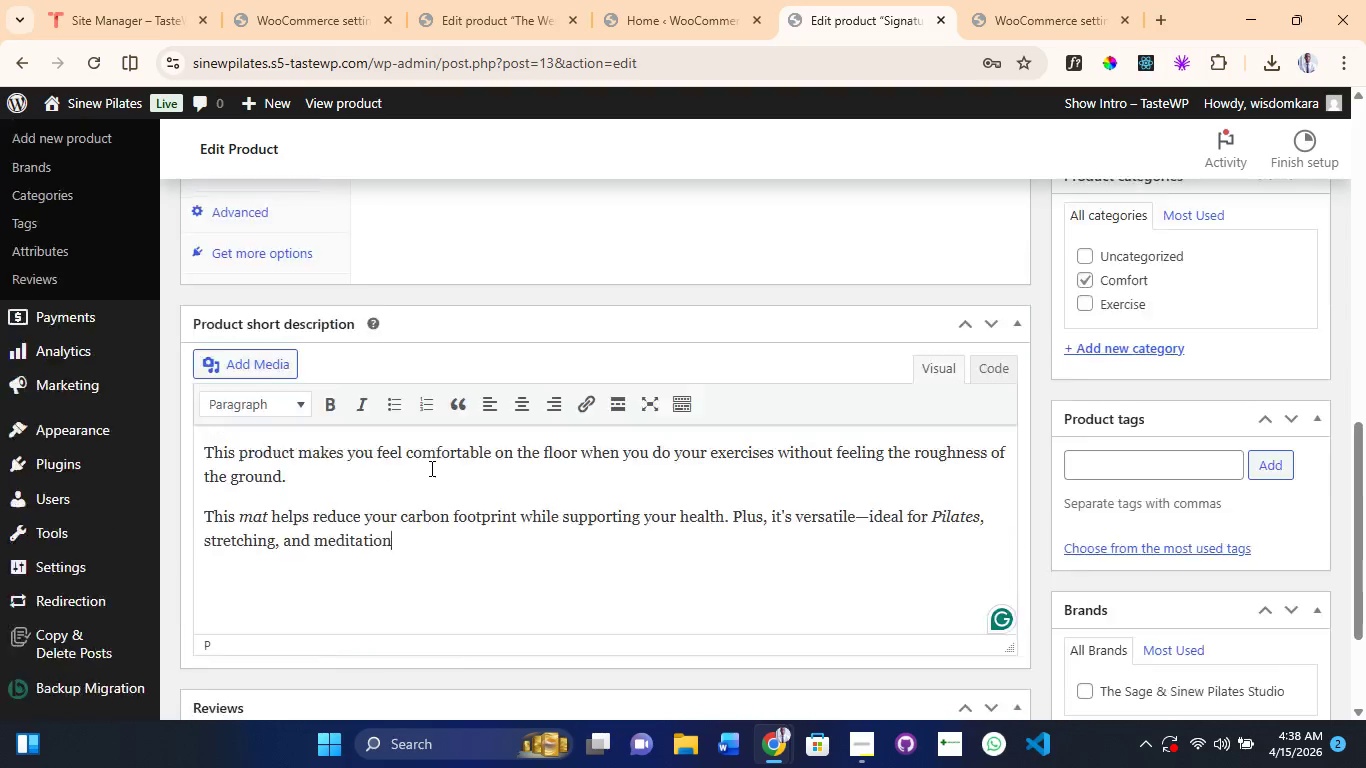 
scroll: coordinate [430, 468], scroll_direction: up, amount: 8.0
 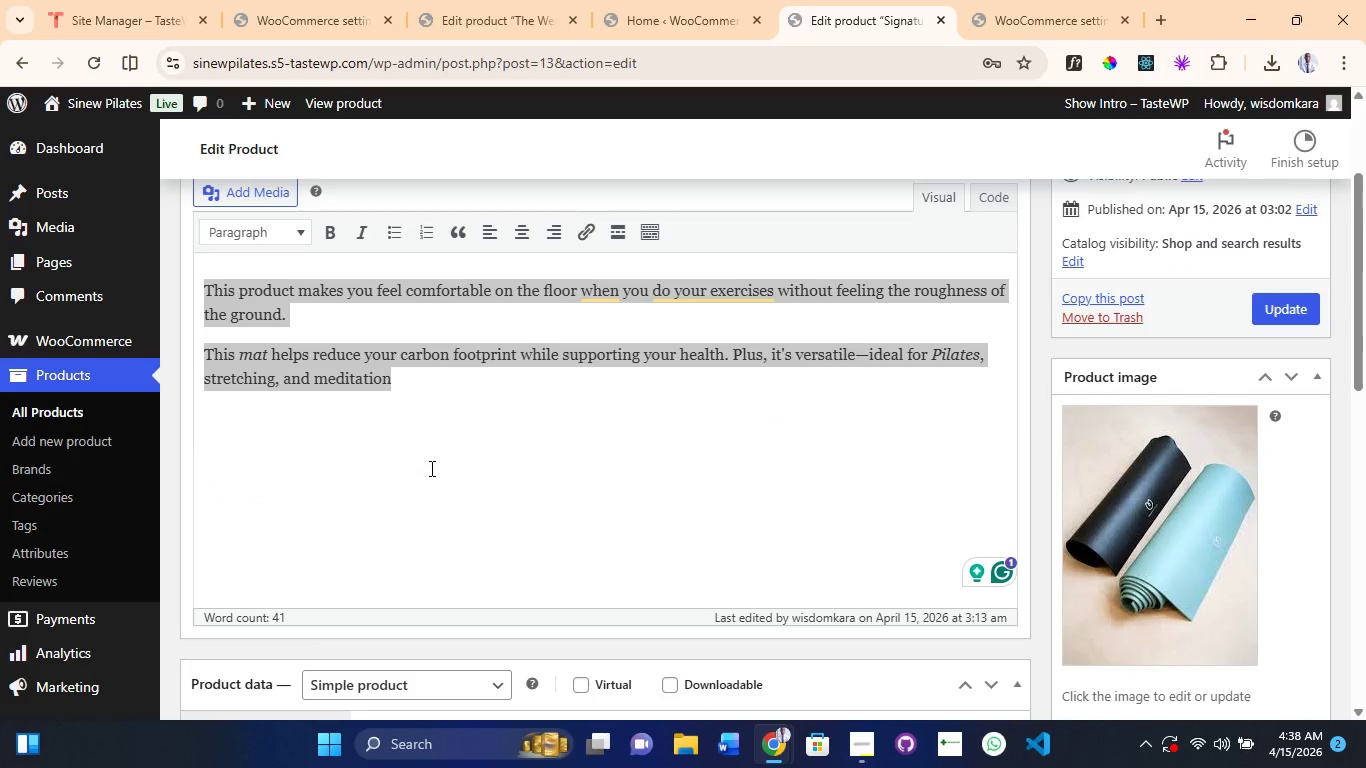 
key(Control+ControlLeft)
 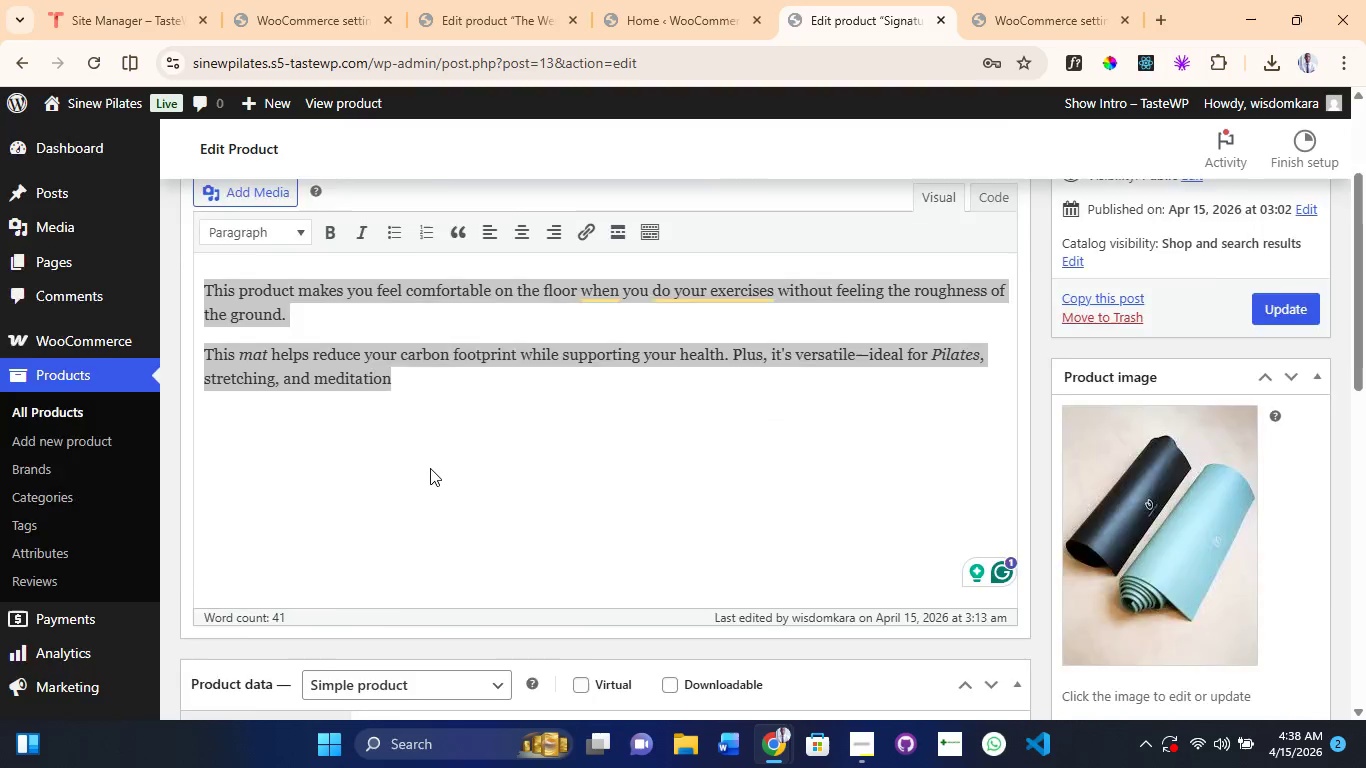 
key(Backspace)
 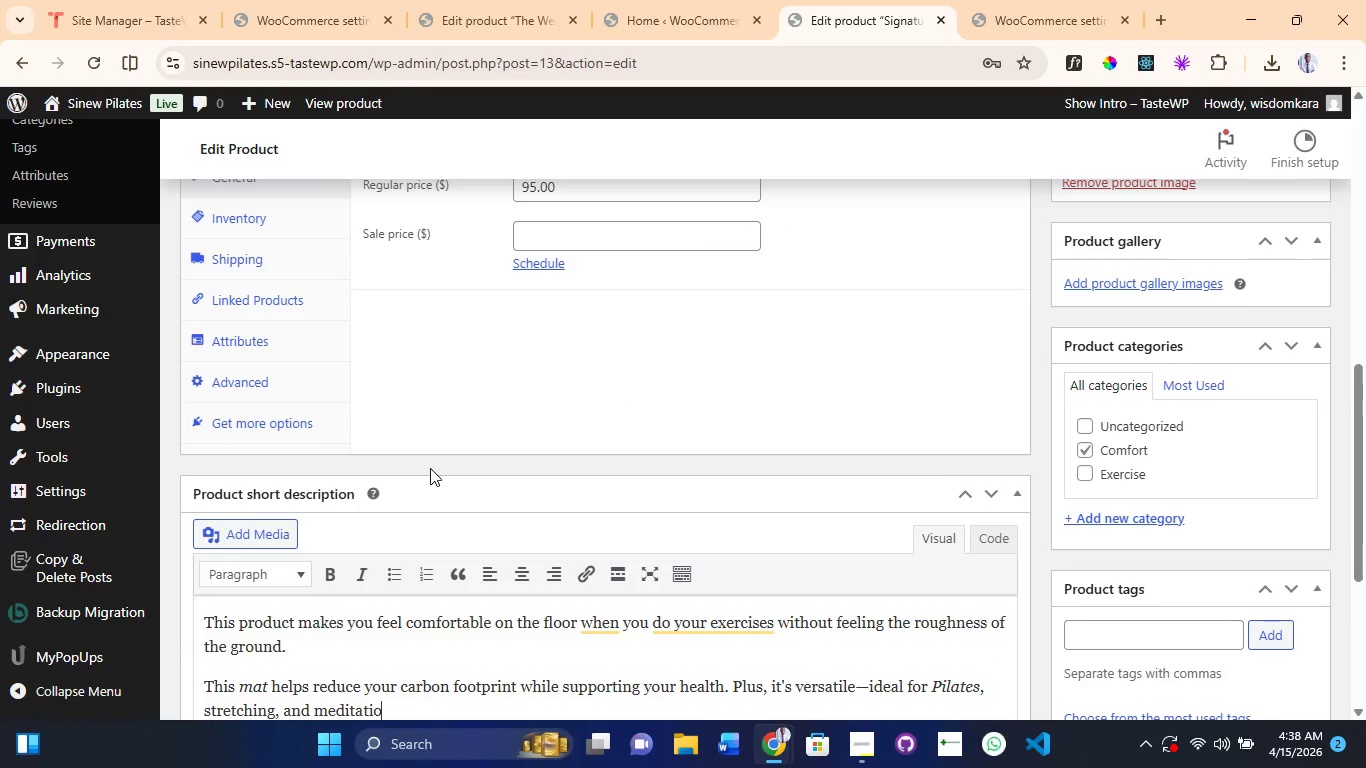 
scroll: coordinate [430, 468], scroll_direction: up, amount: 9.0
 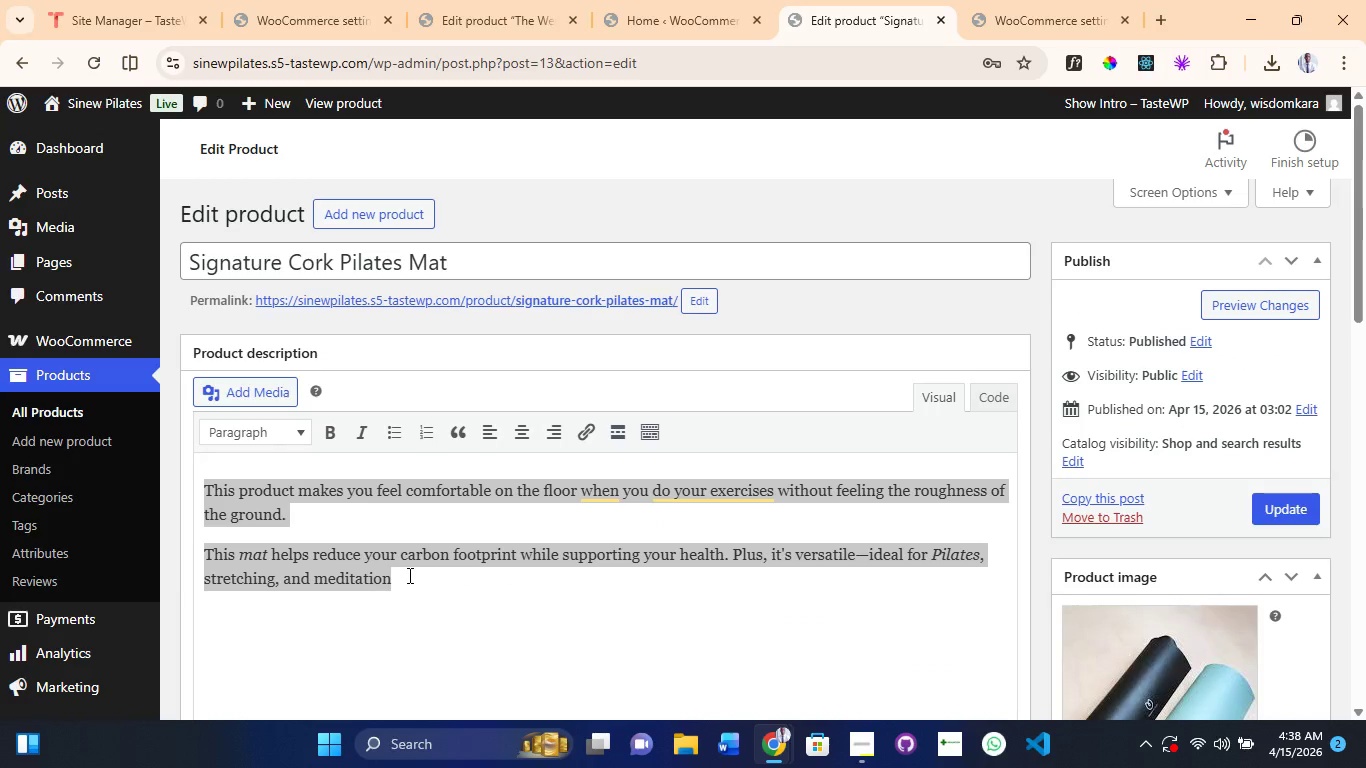 
key(Backspace)
 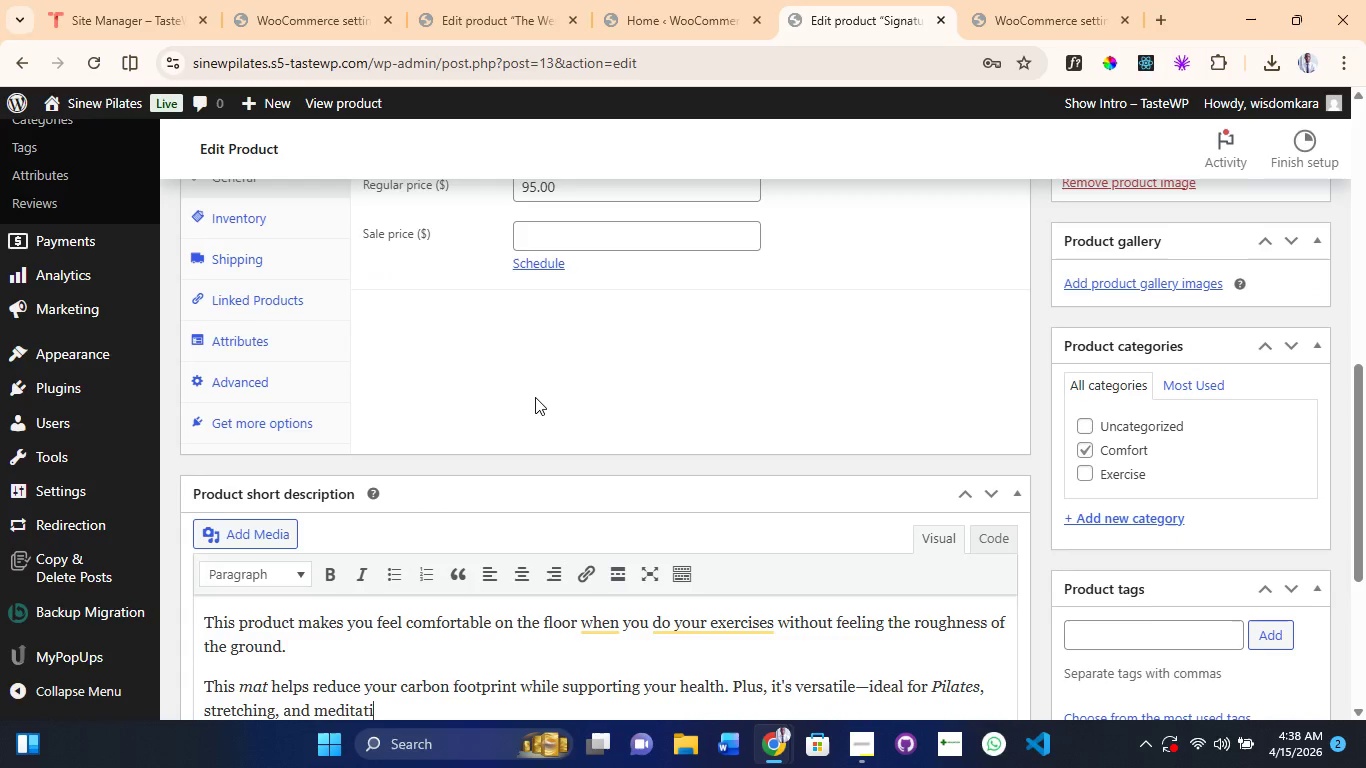 
scroll: coordinate [539, 384], scroll_direction: up, amount: 8.0
 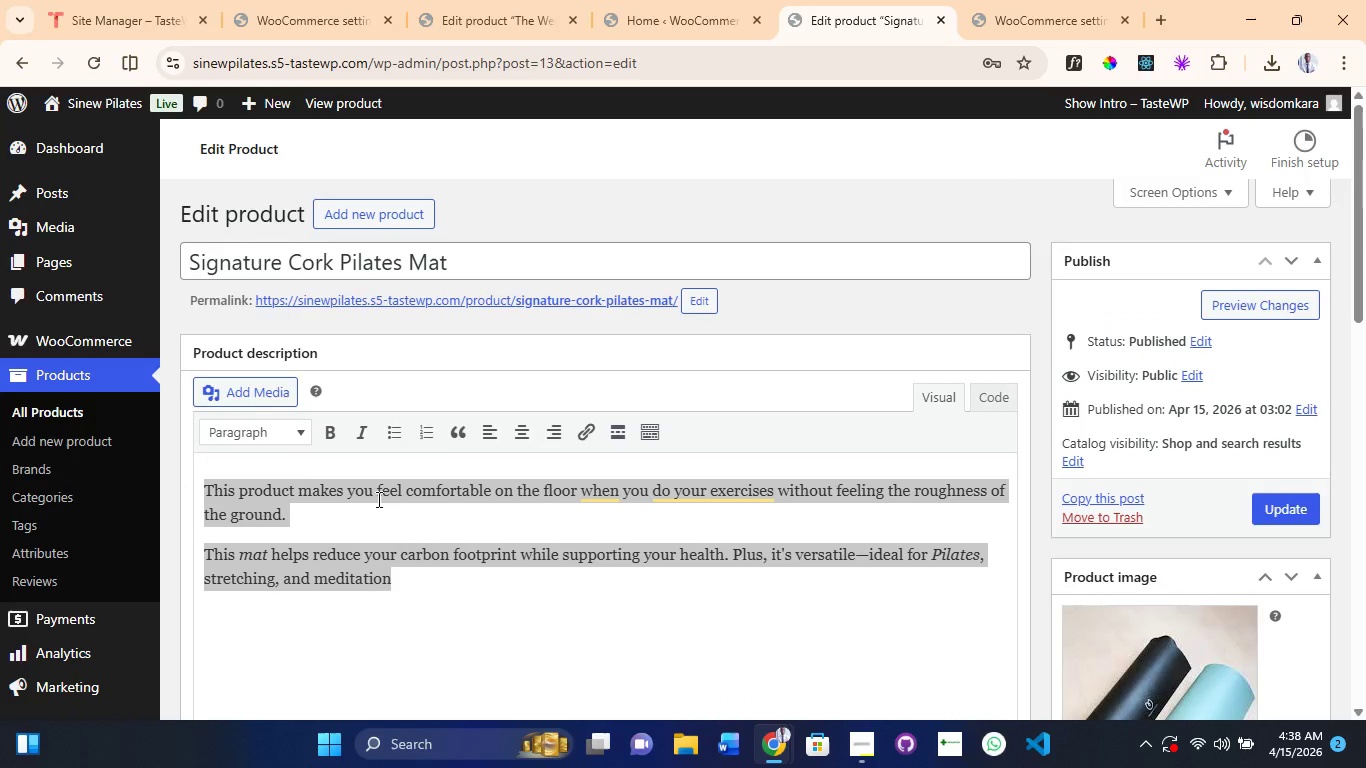 
key(Control+X)
 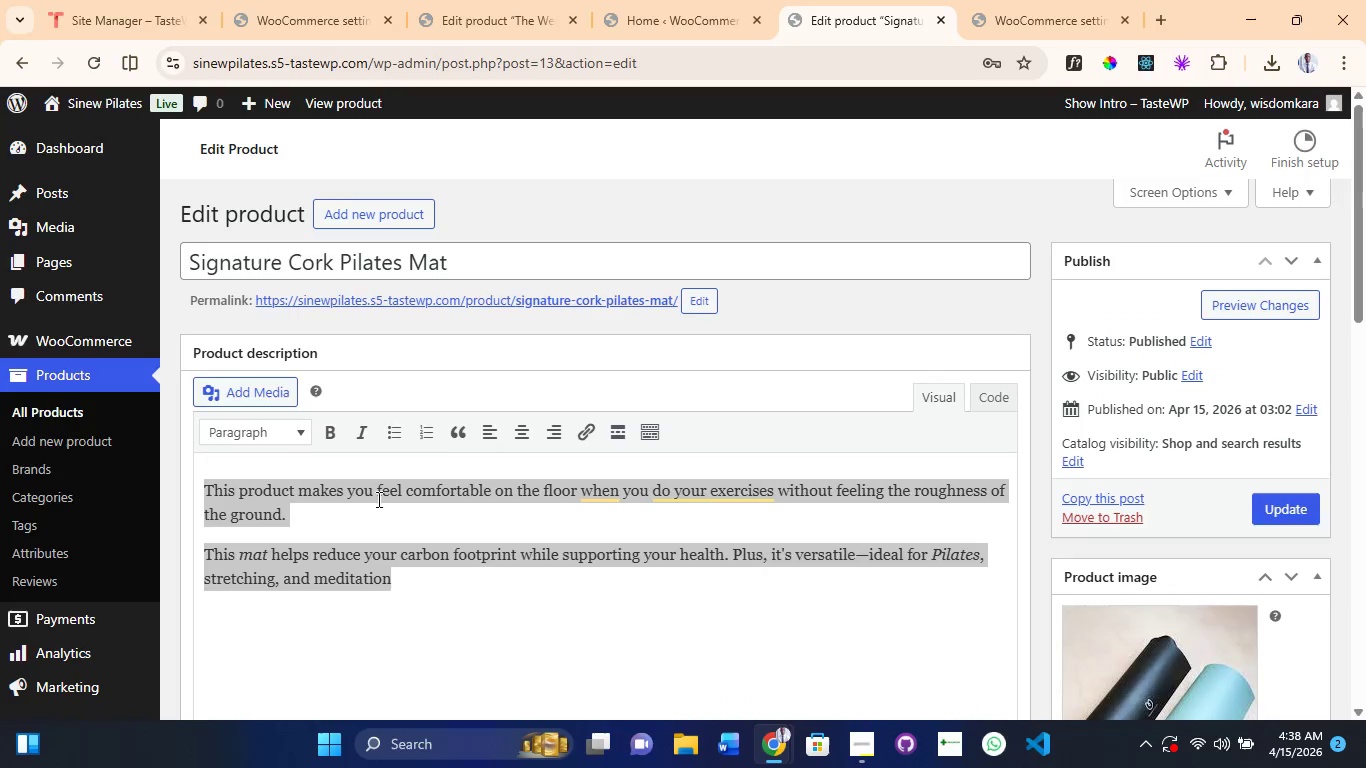 
left_click([380, 512])
 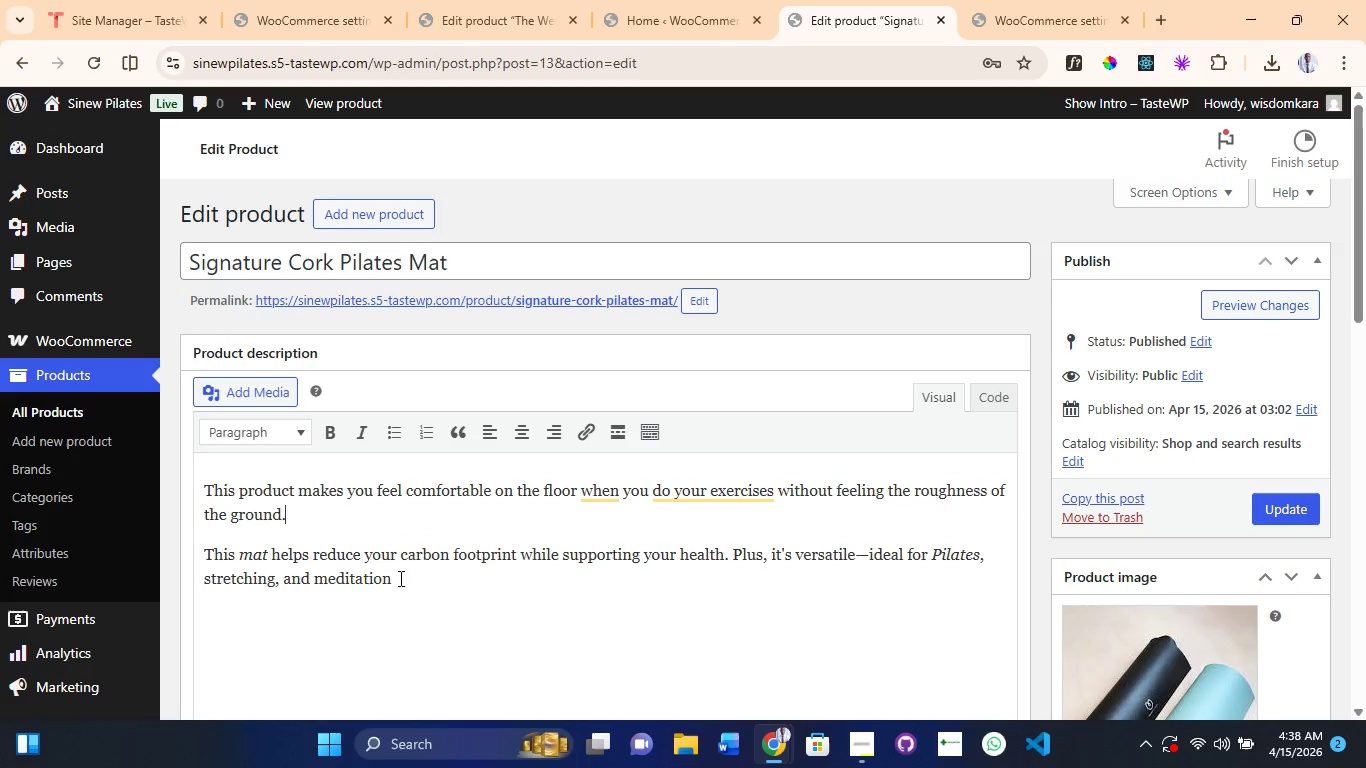 
left_click_drag(start_coordinate=[399, 578], to_coordinate=[194, 469])
 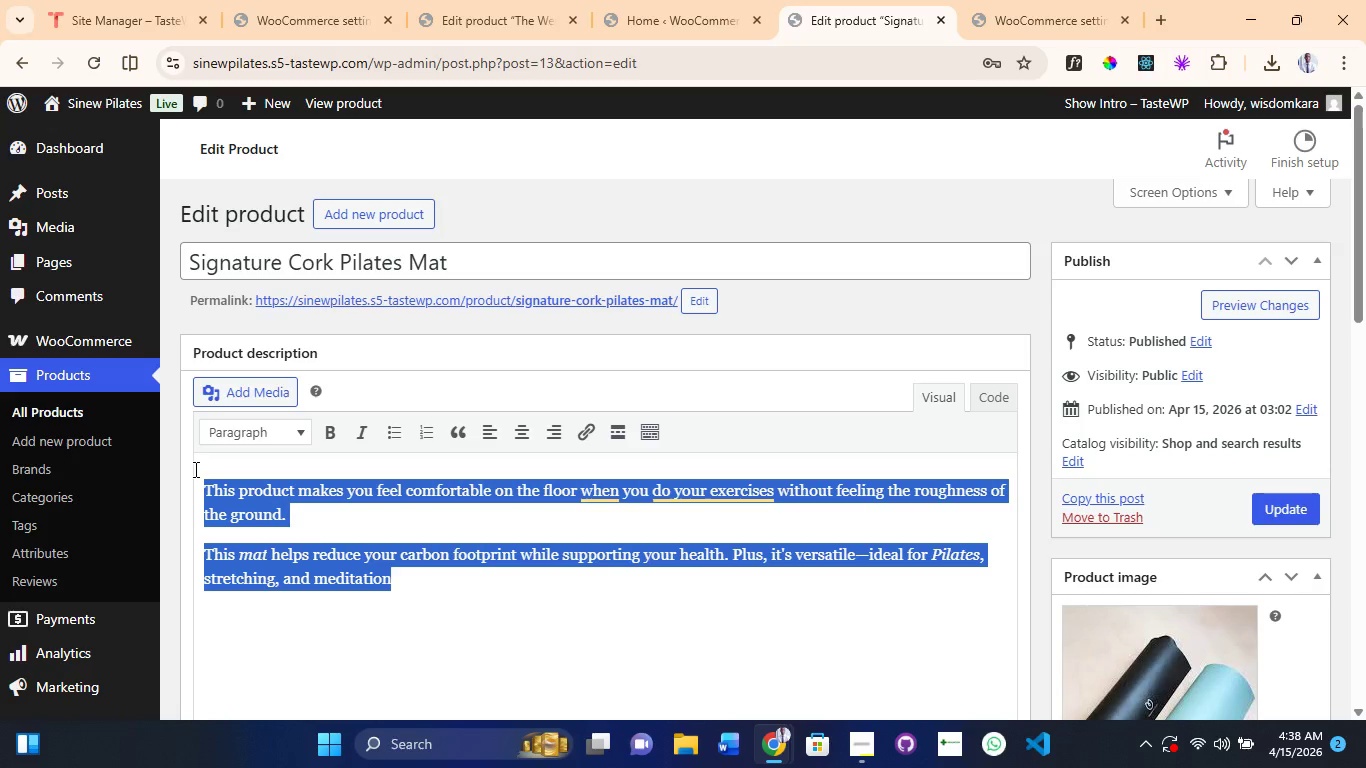 
key(Control+X)
 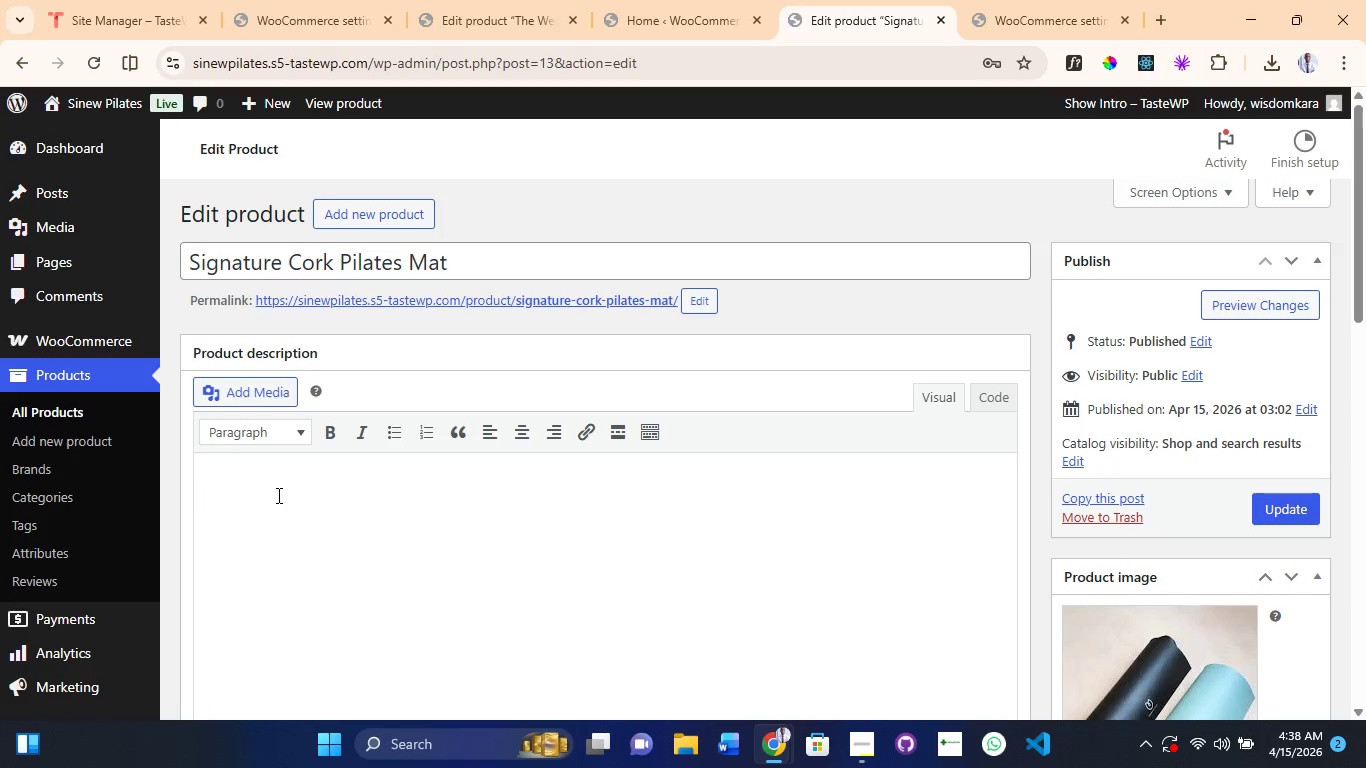 
left_click([277, 495])
 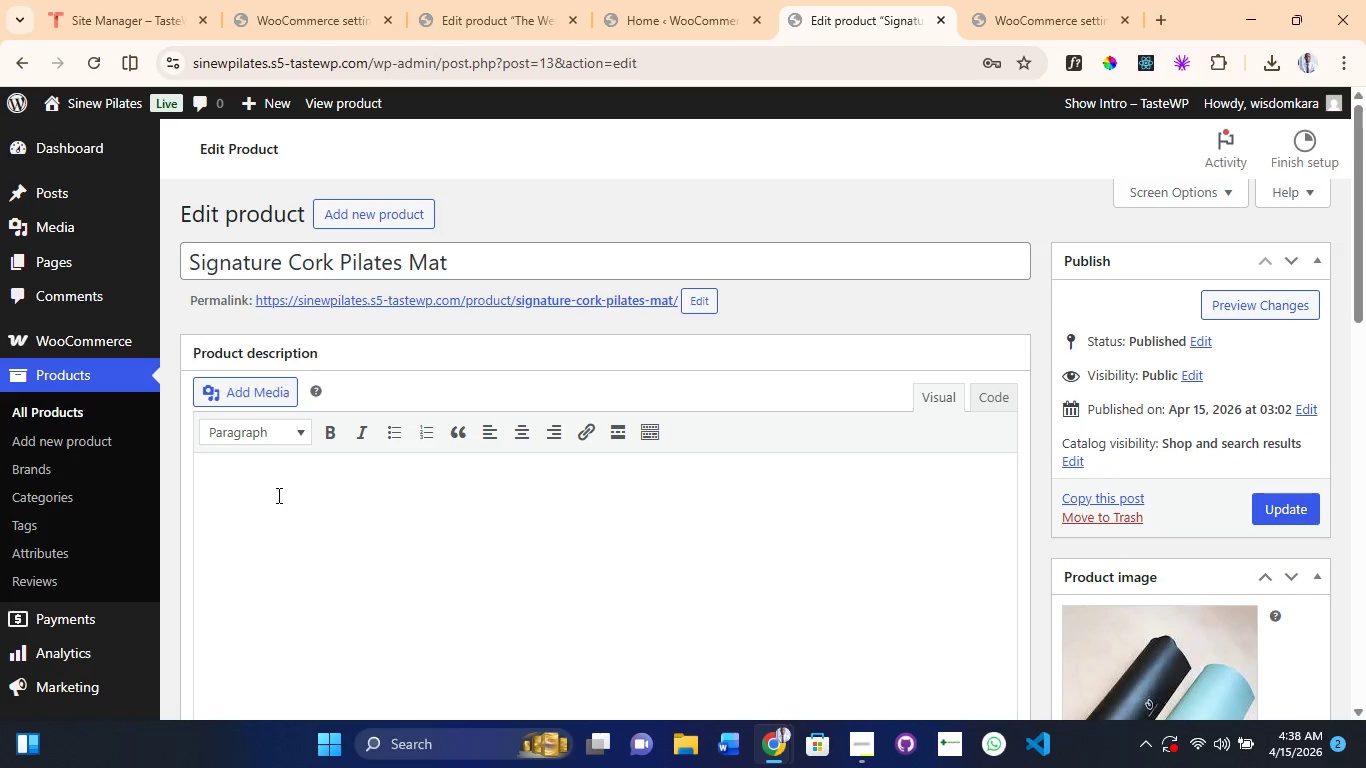 
type(Upgrade your workouts witj )
key(Backspace)
key(Backspace)
type(j)
key(Backspace)
type(h the signatire cork pilates mat, designed)
 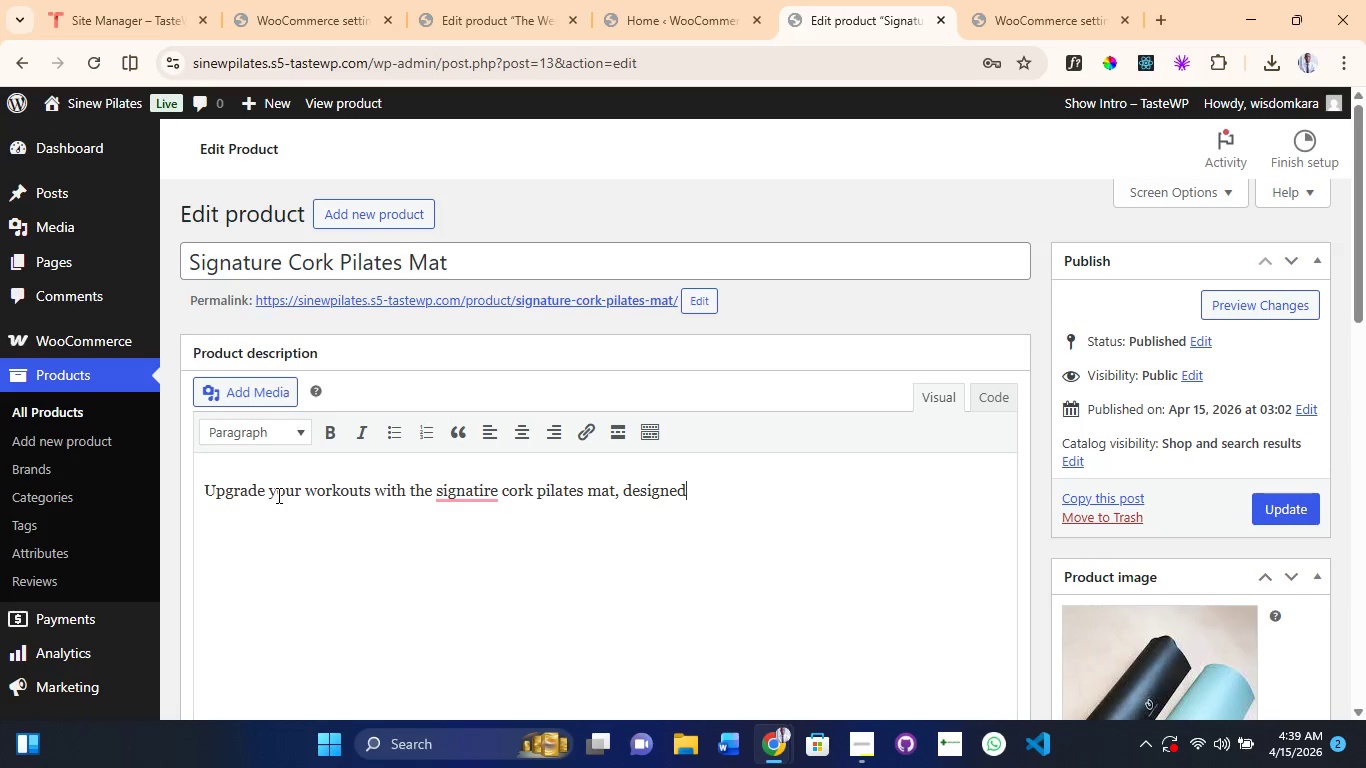 
wait(5.67)
 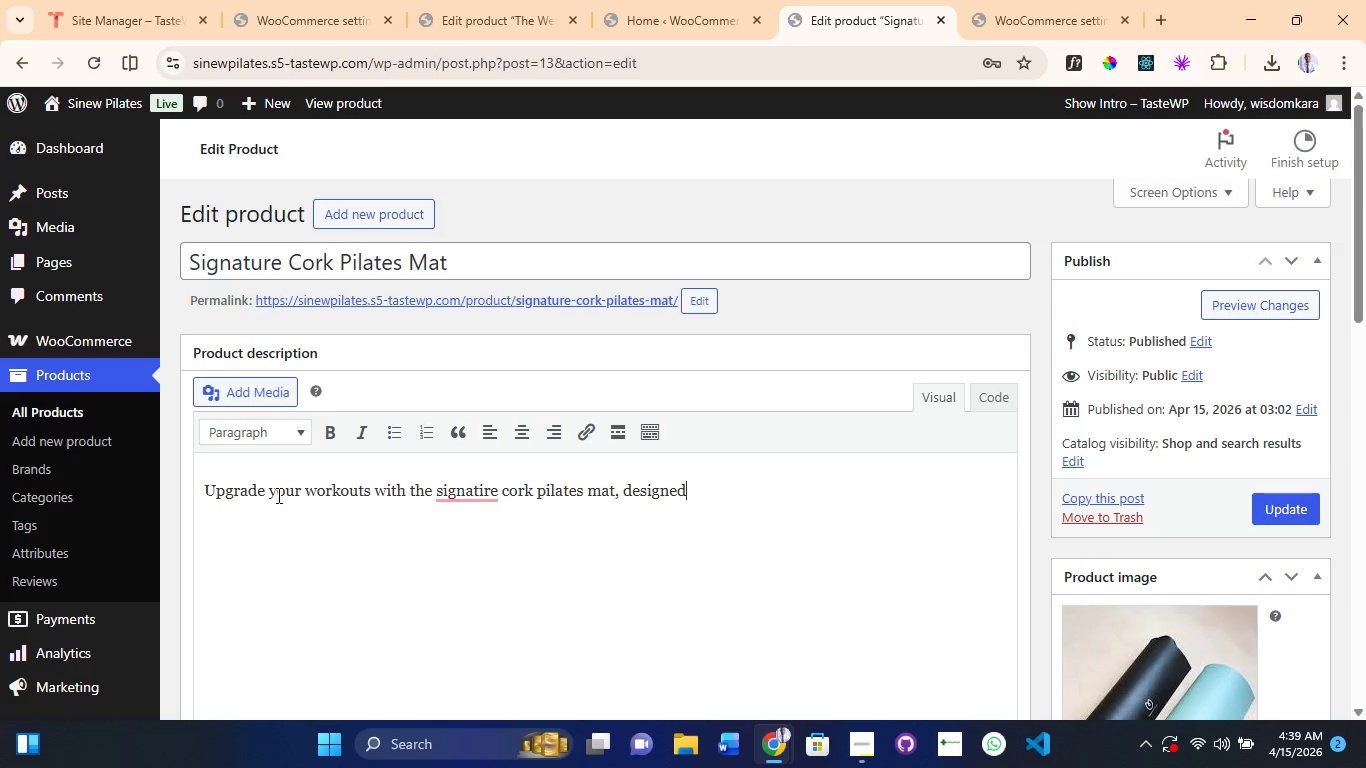 
type( for superie)
 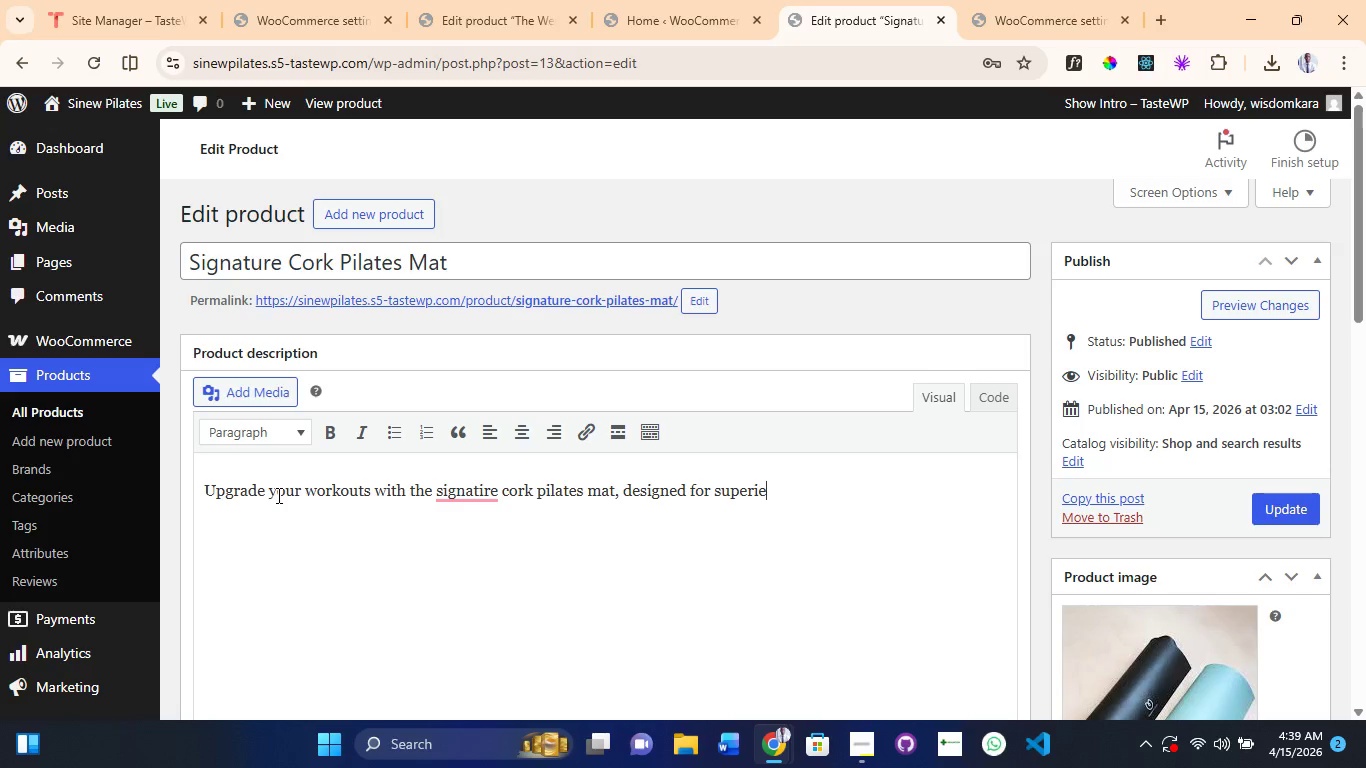 
key(Backspace)
key(Backspace)
type(ior grip,eco friendly durabilitya)
key(Backspace)
type( and natural comfr)
key(Backspace)
type(ort)
 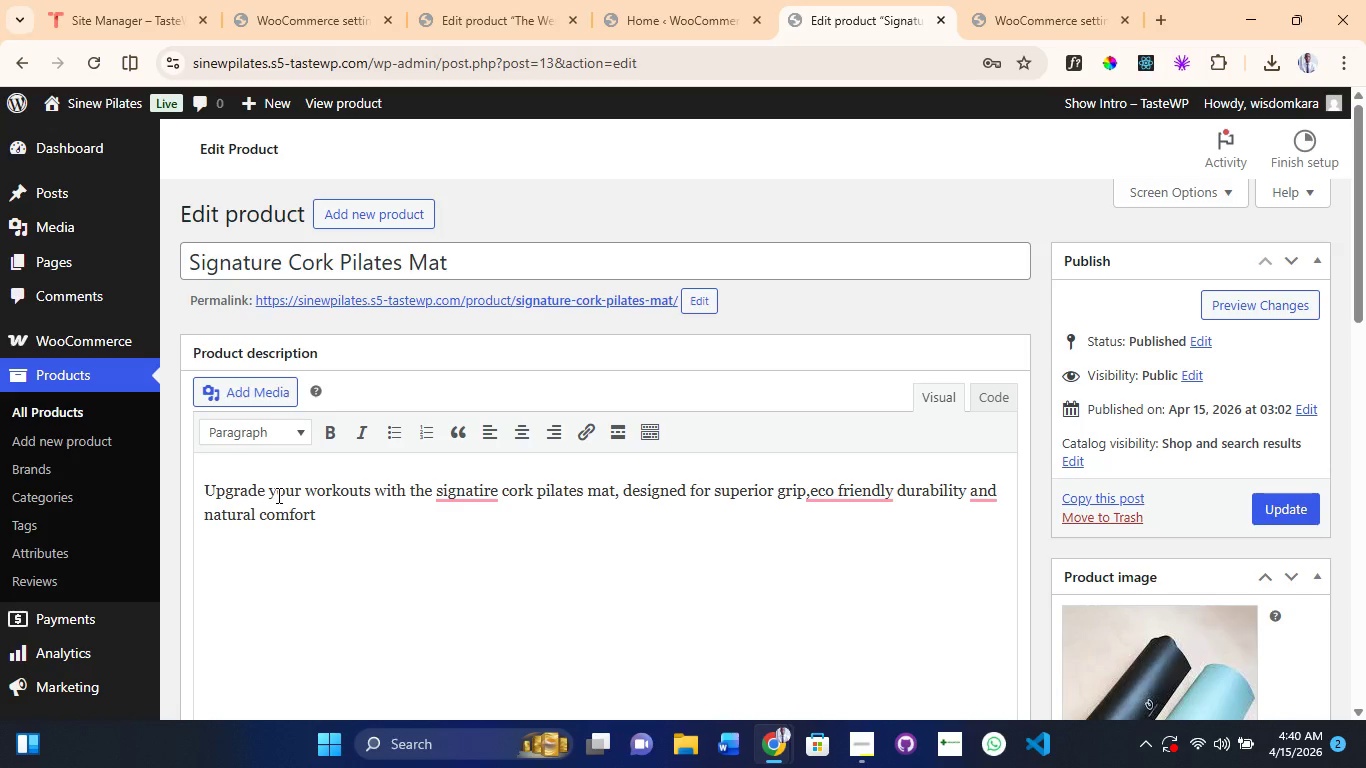 
type(. its o)
key(Backspace)
type(non s;)
key(Backspace)
type(lip cork surface inproves stability during yoga)
 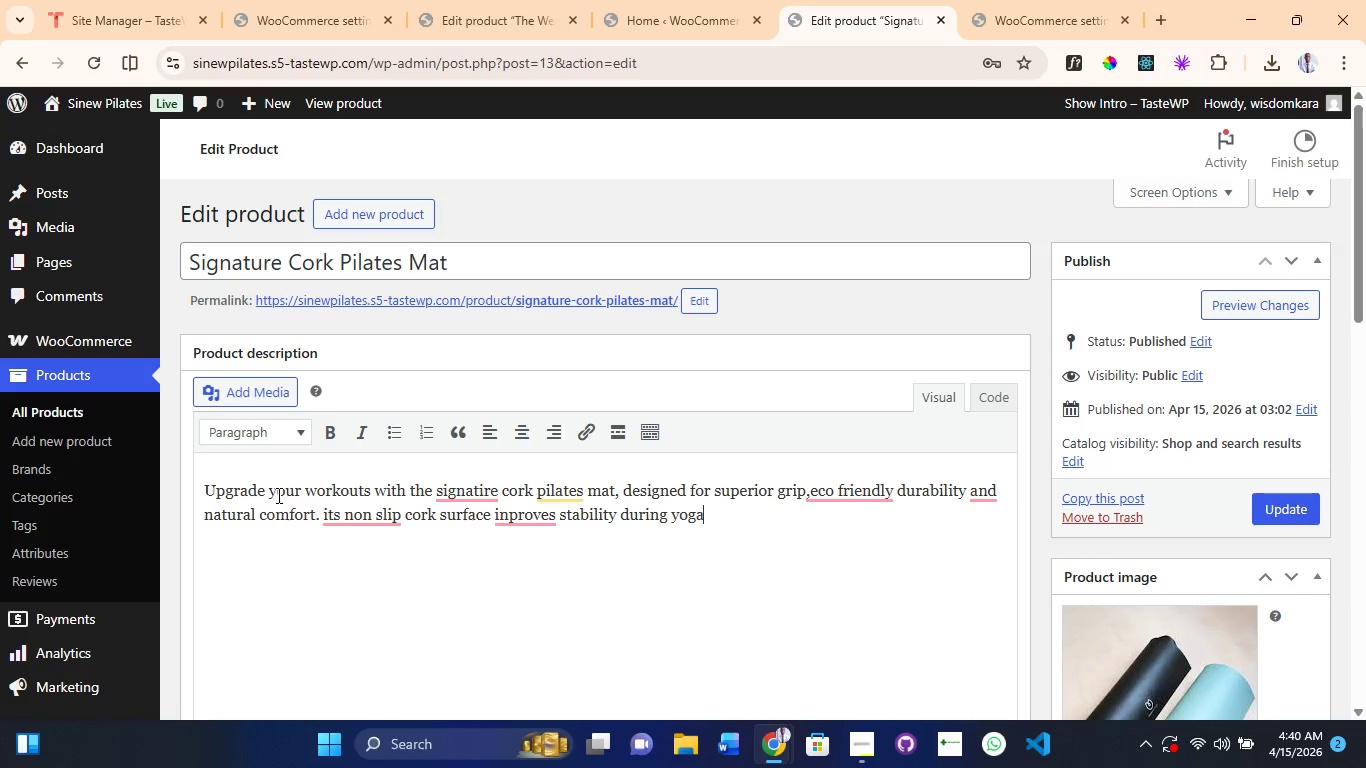 
type( and pilates sessions, while the cushioned base supports joints. perfect for home or studio use,)
key(Backspace)
type(. del)
key(Backspace)
key(Backspace)
key(Backspace)
key(Backspace)
key(Backspace)
type(, delivering ba)
key(Backspace)
key(Backspace)
type( baclac)
key(Backspace)
key(Backspace)
key(Backspace)
key(Backspace)
type(lance, hygiene, ad)
key(Backspace)
type(nd long lasting performance)
 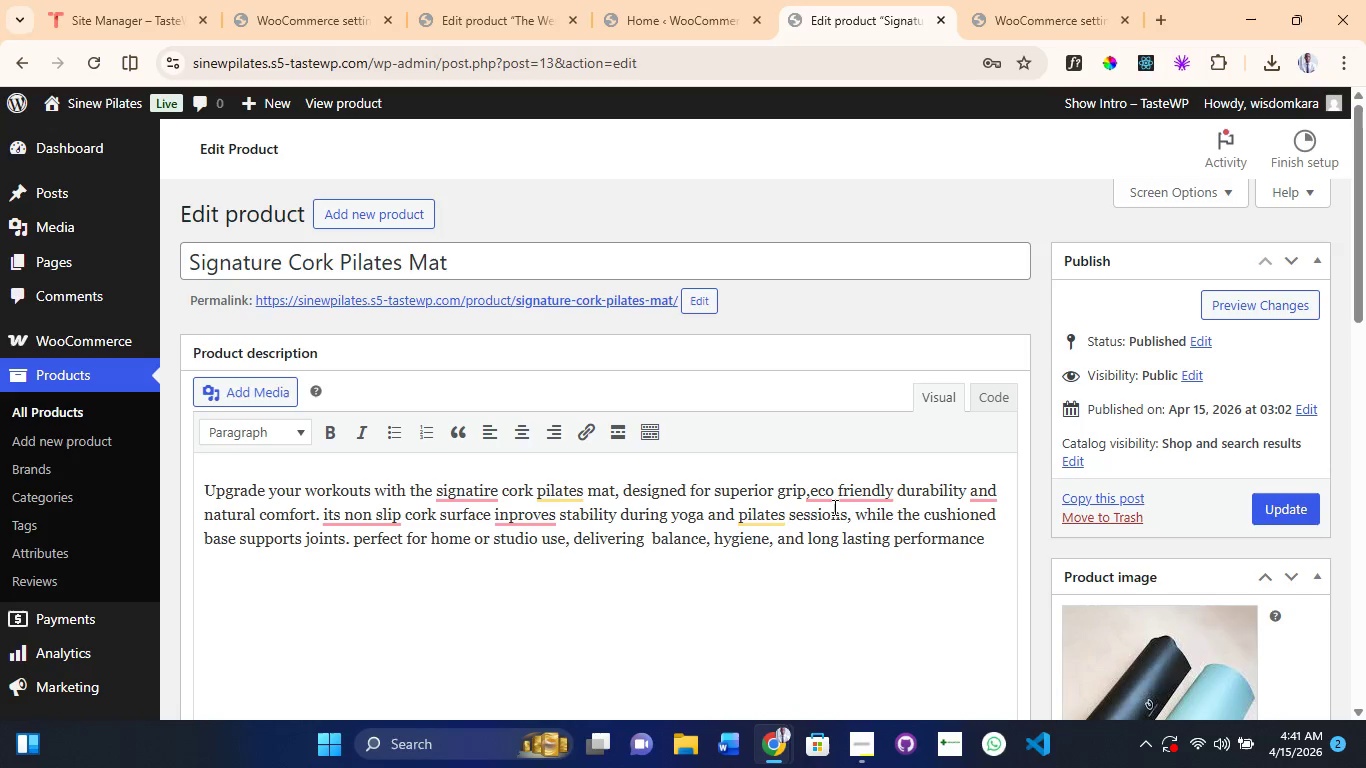 
left_click([840, 499])
 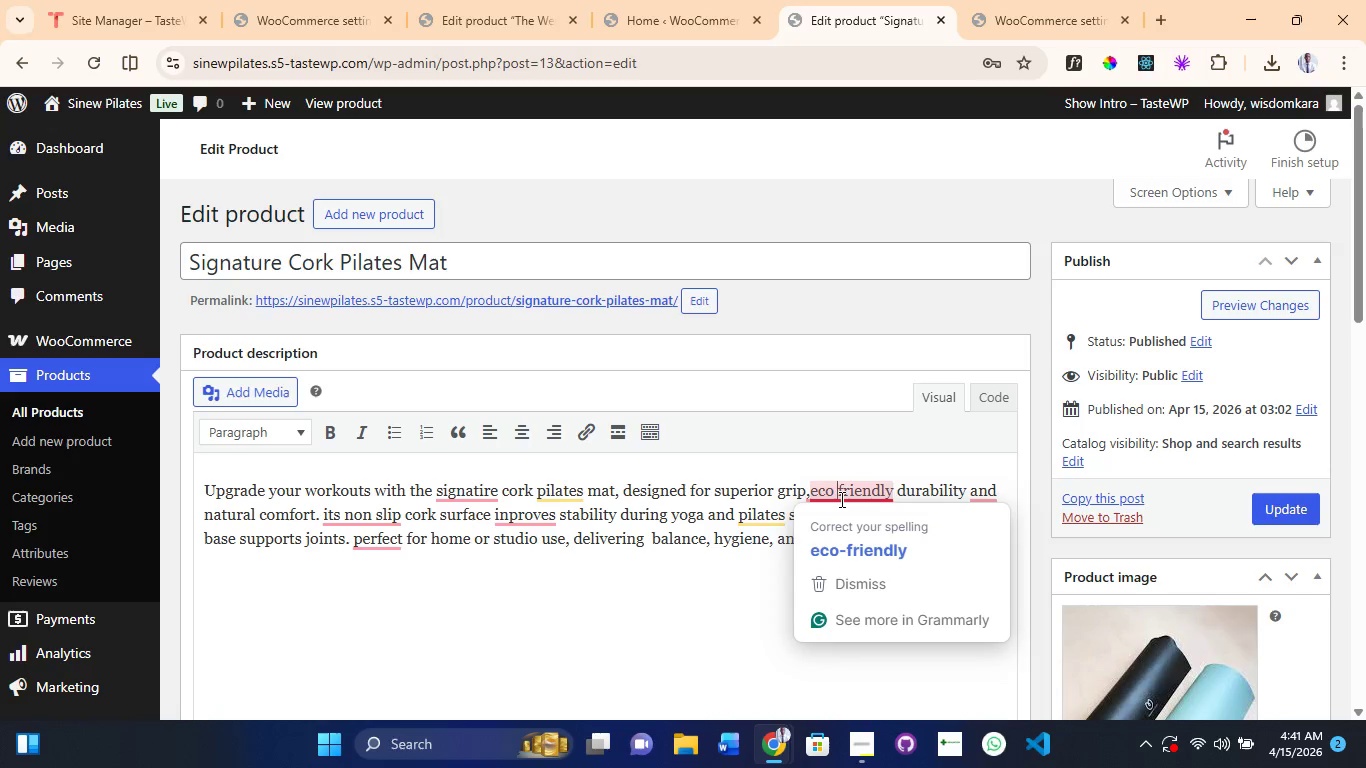 
key(Backspace)
 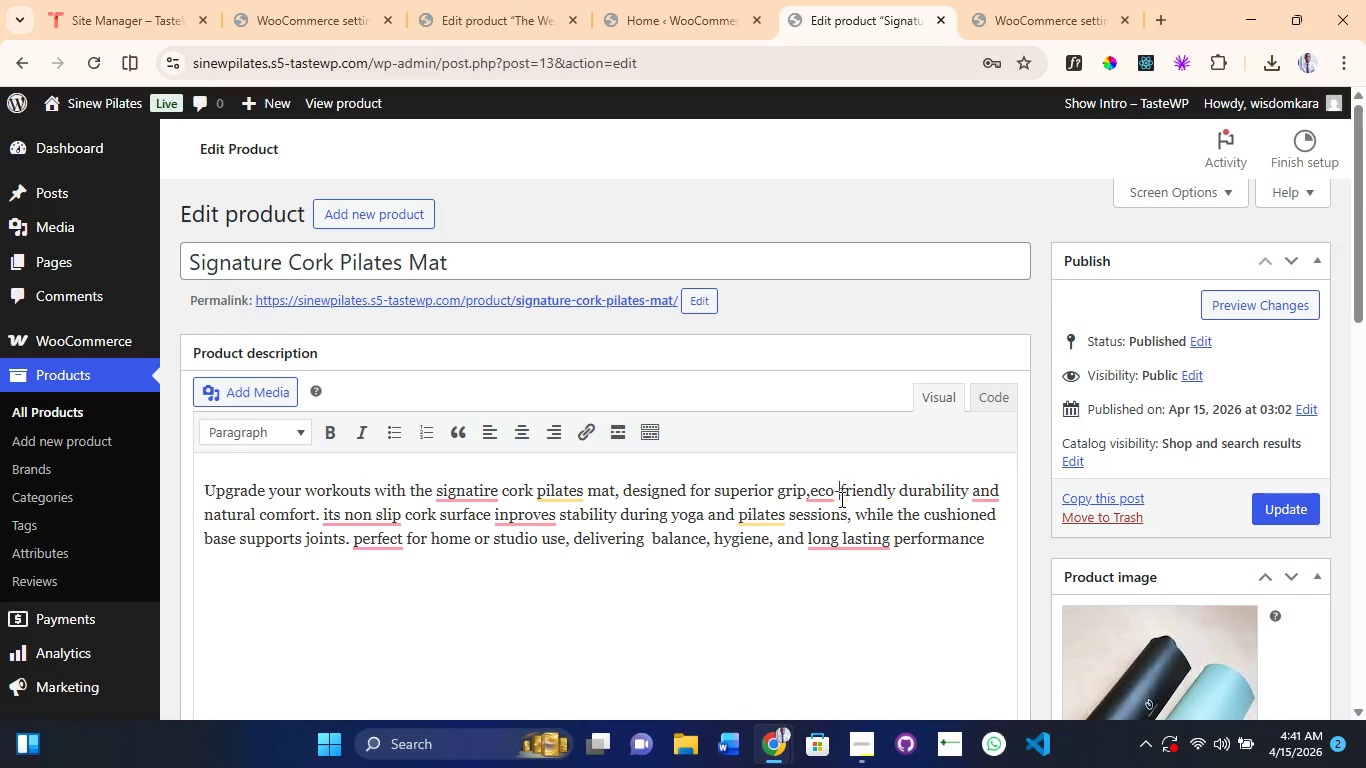 
key(Minus)
 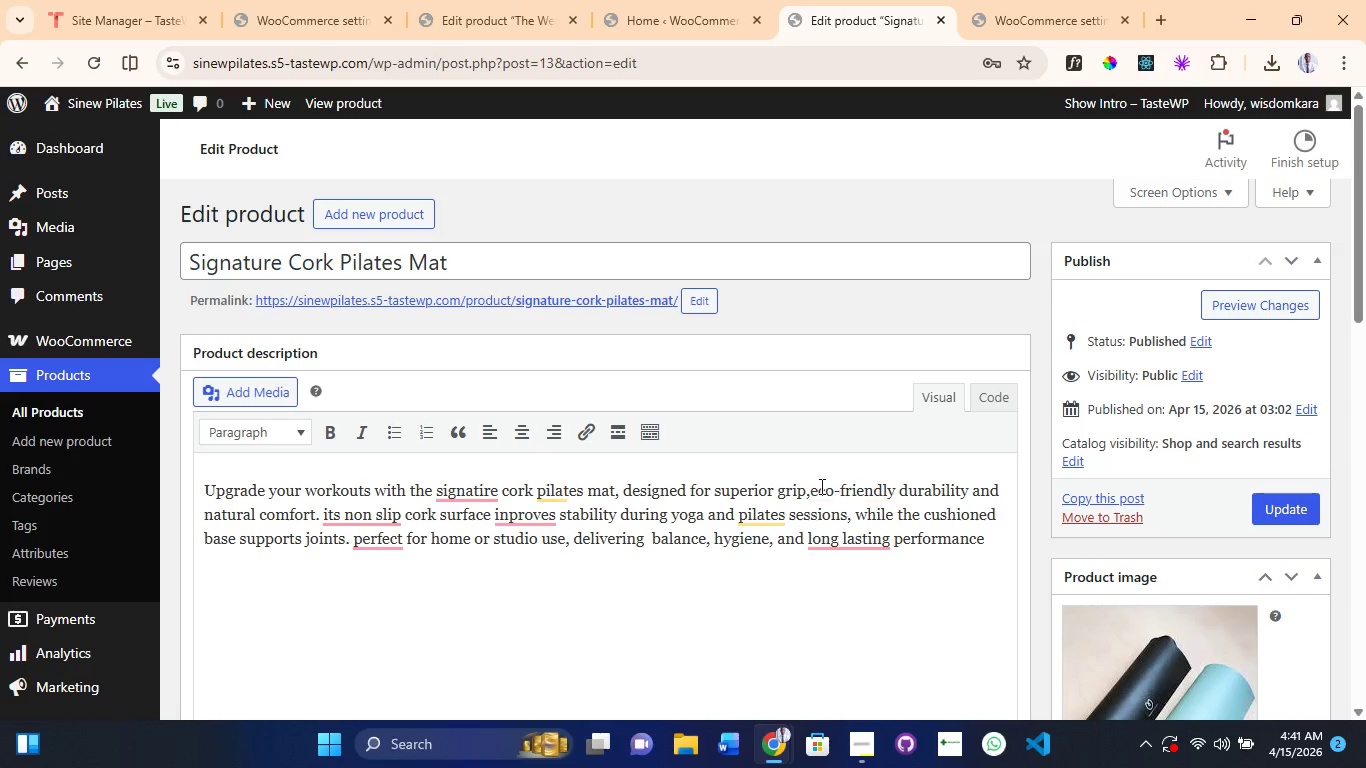 
left_click([809, 489])
 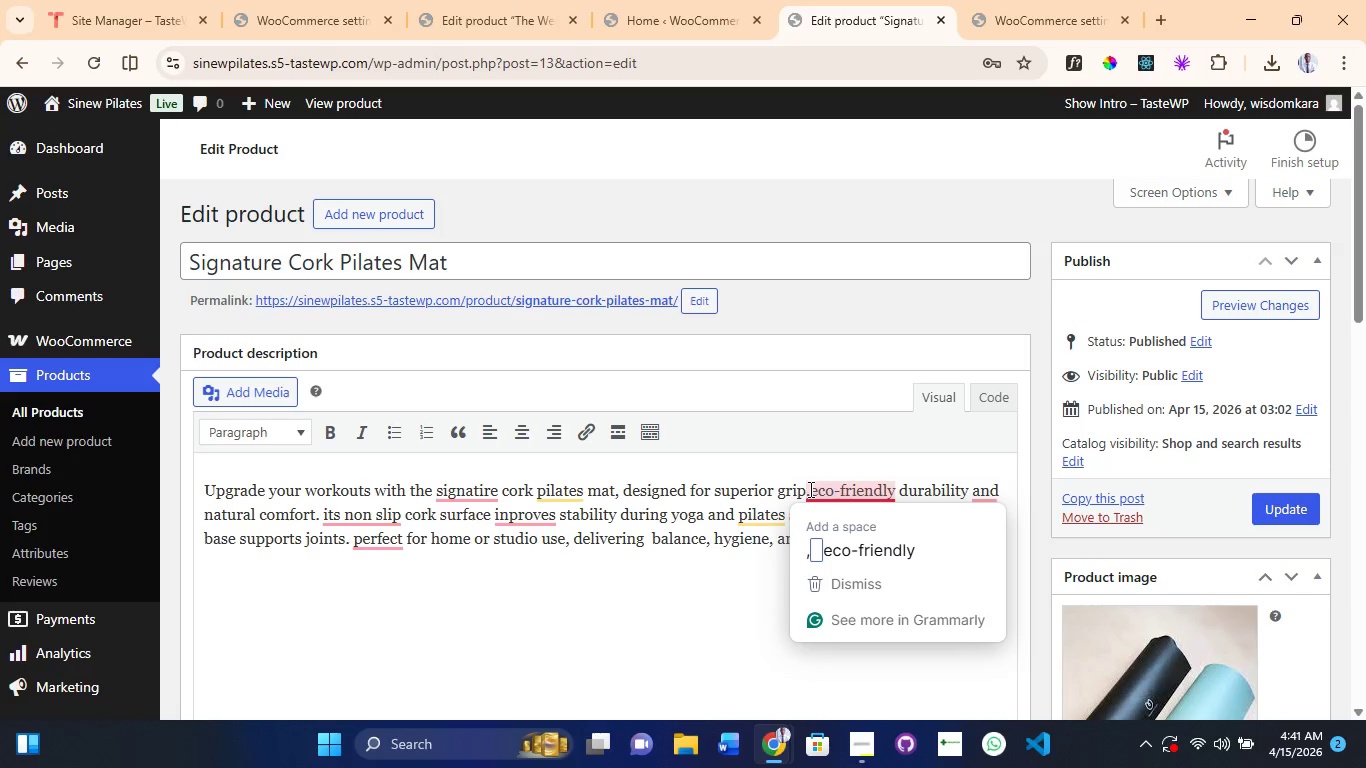 
key(Space)
 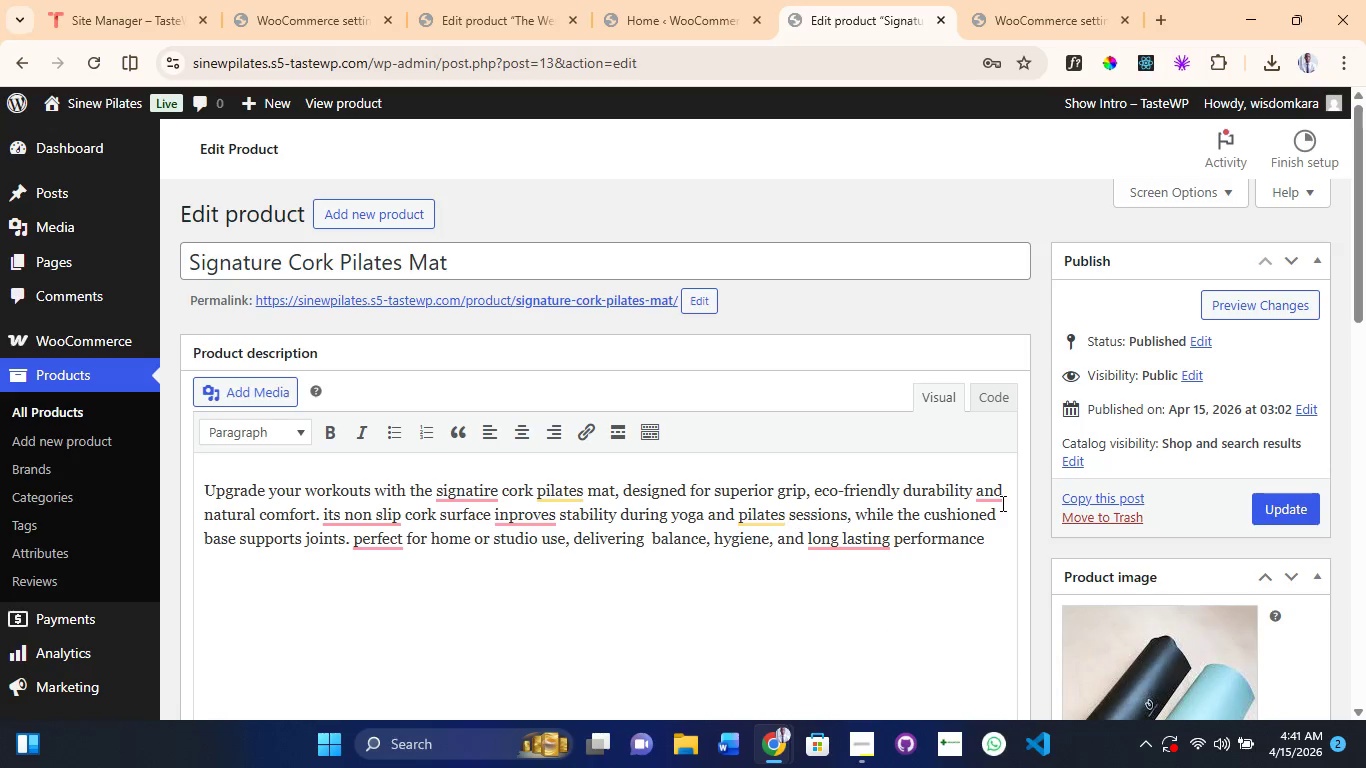 
left_click([999, 494])
 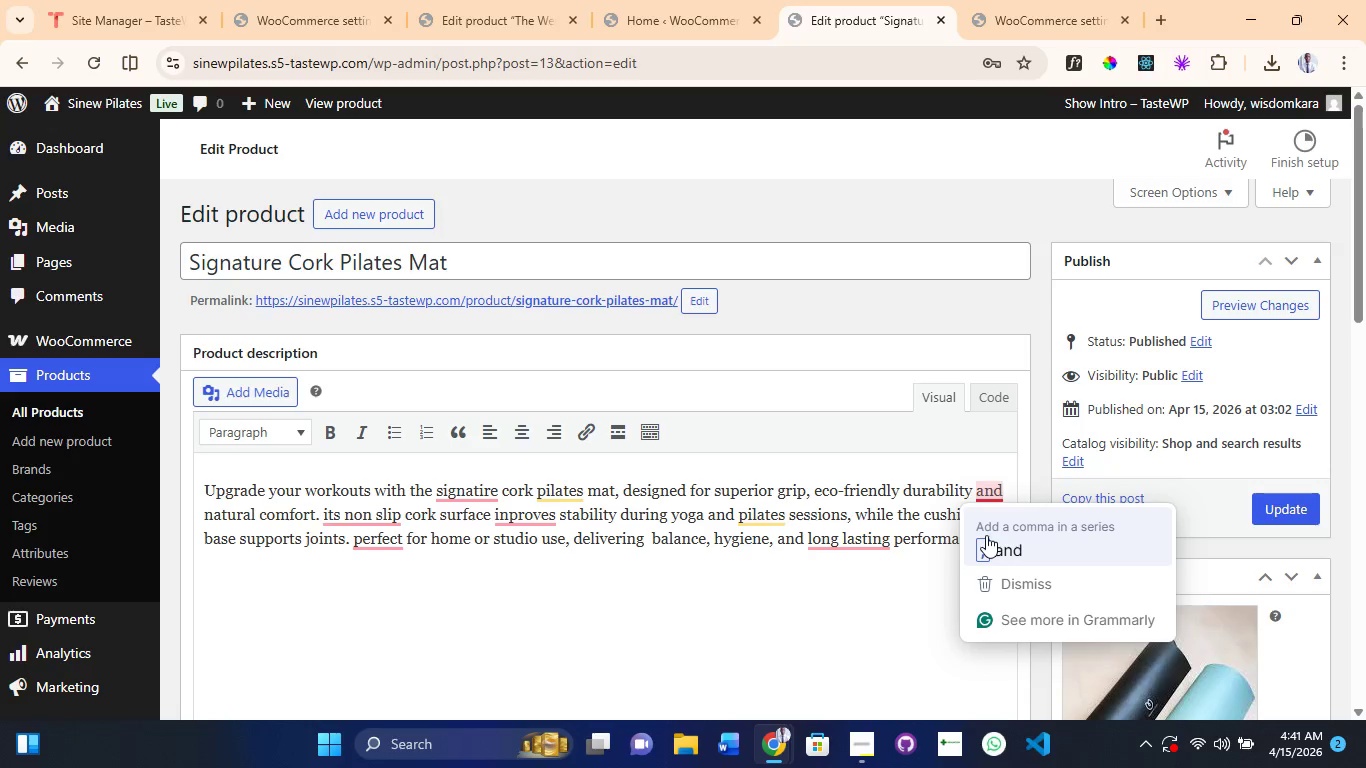 
left_click([986, 535])
 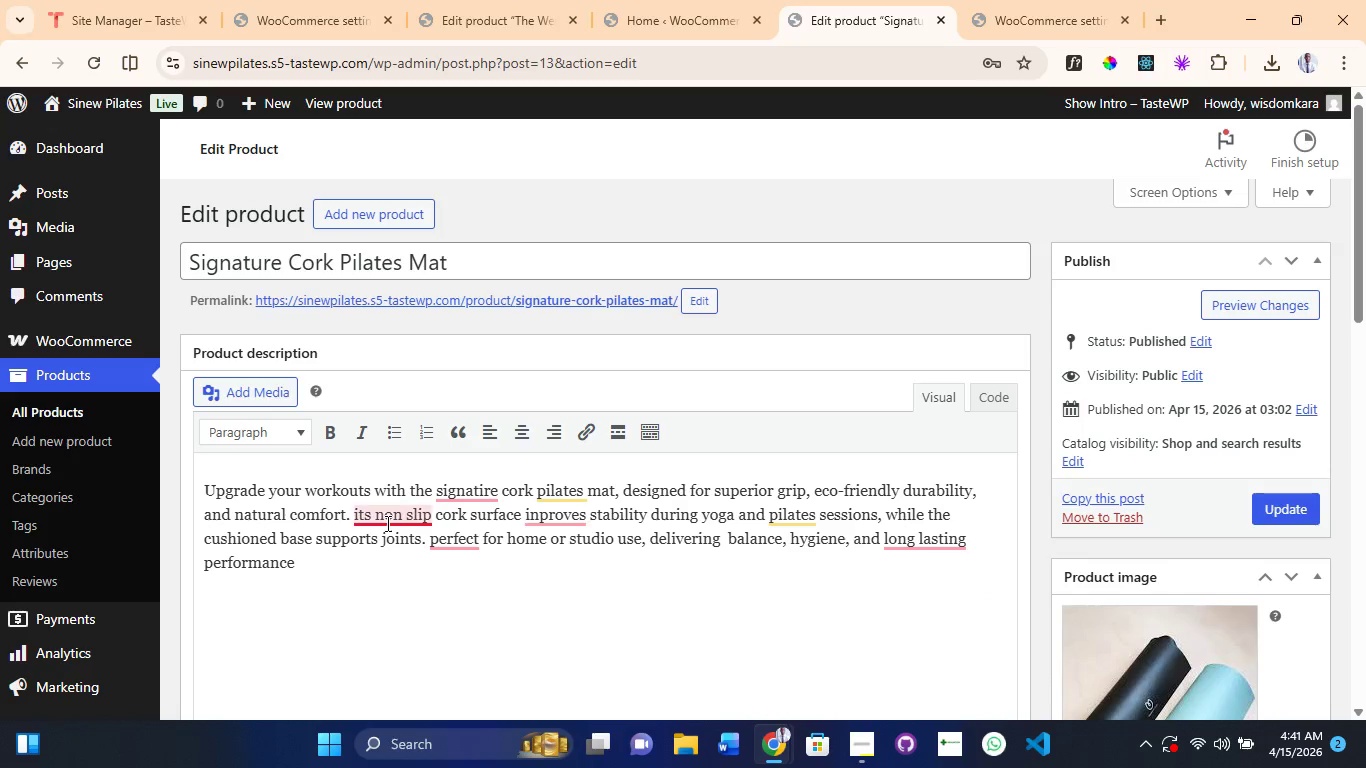 
left_click([382, 516])
 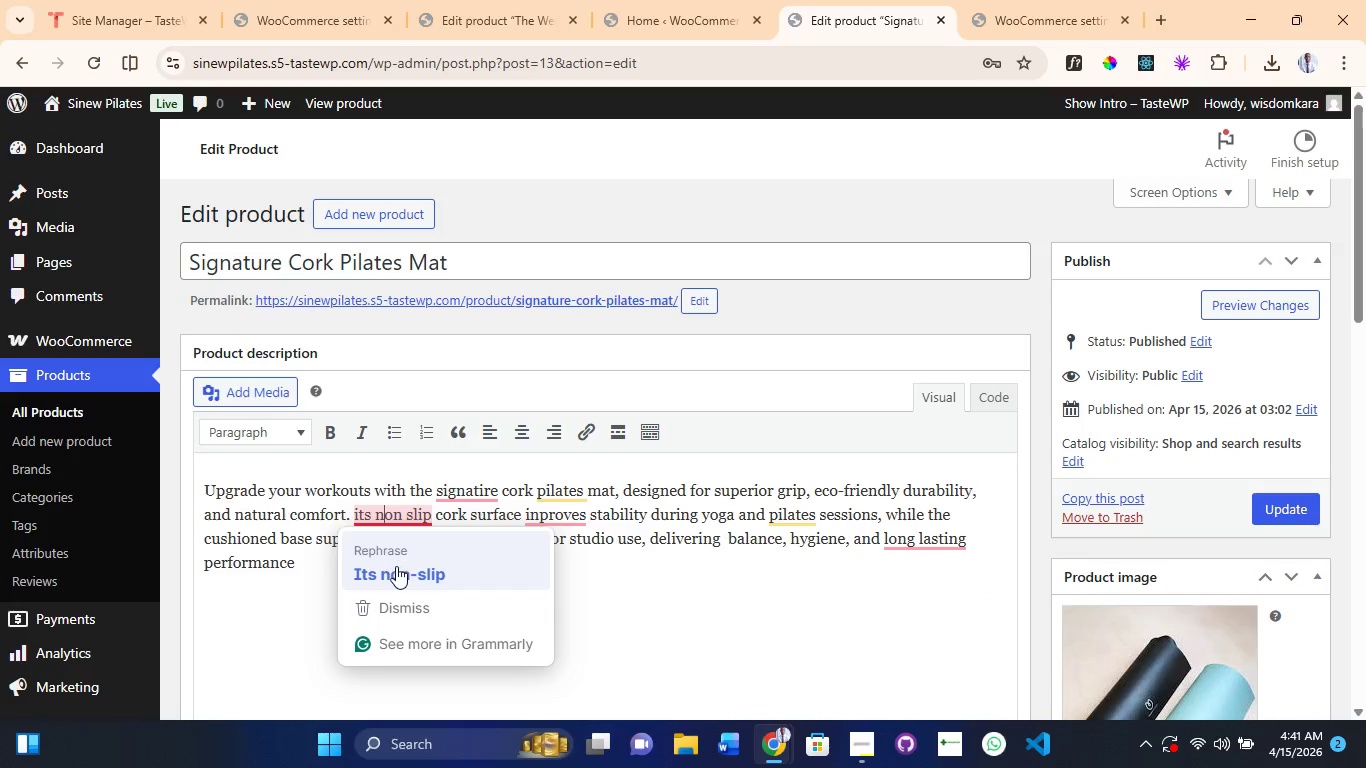 
left_click_drag(start_coordinate=[397, 567], to_coordinate=[403, 567])
 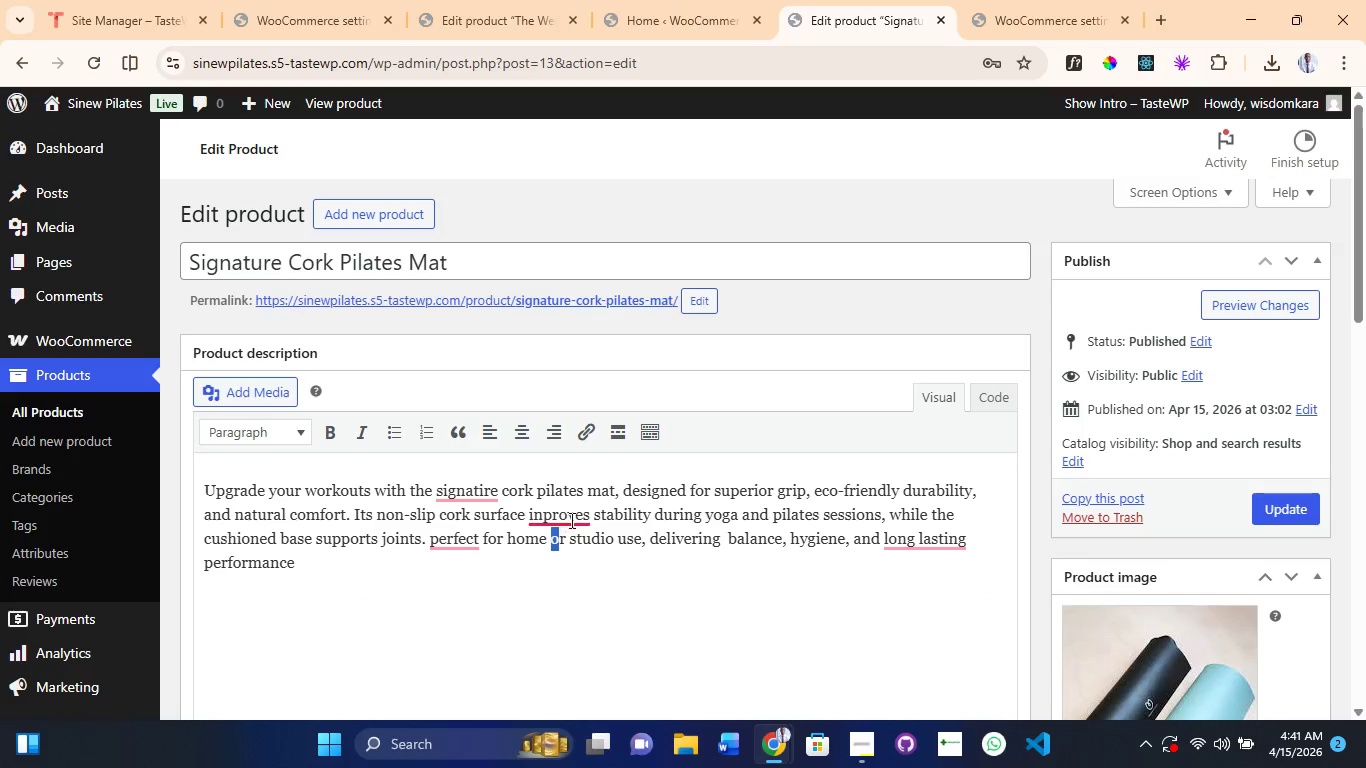 
left_click([574, 517])
 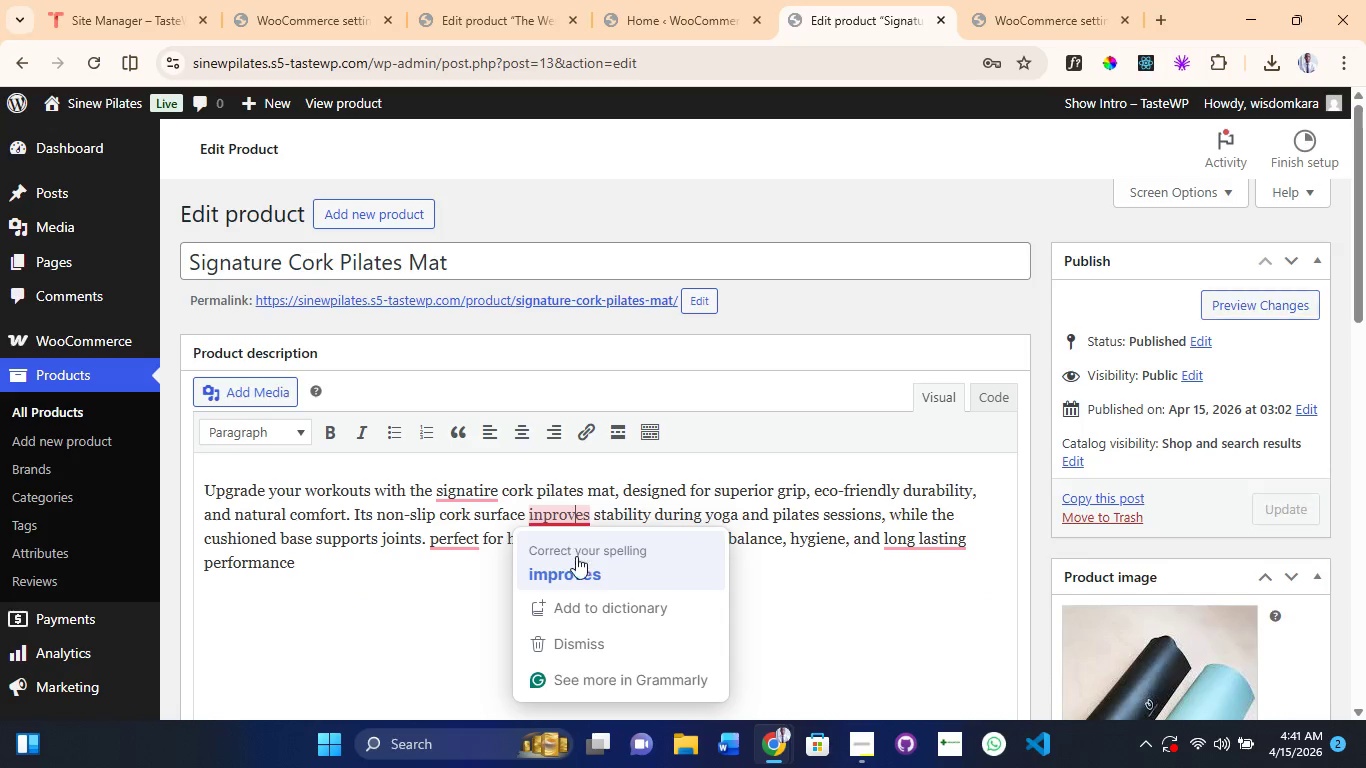 
left_click_drag(start_coordinate=[577, 559], to_coordinate=[571, 565])
 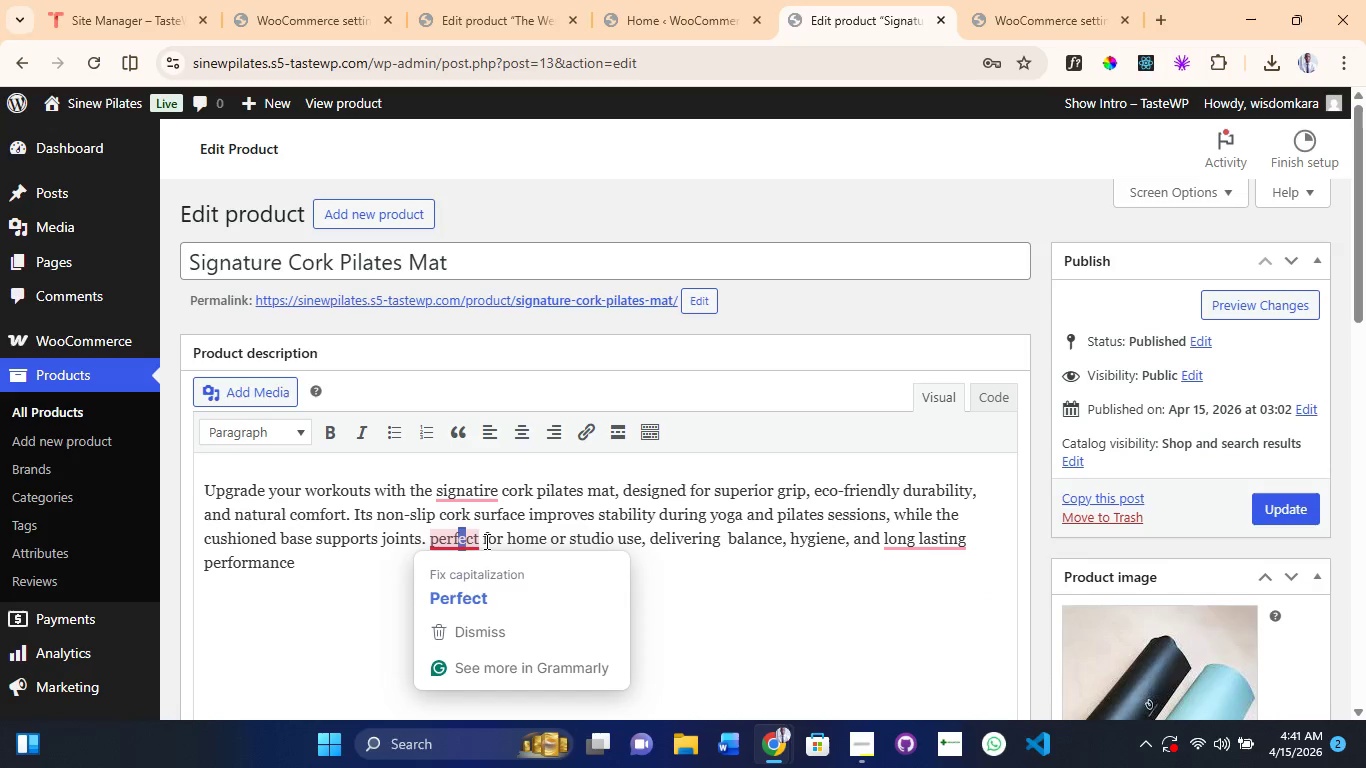 
left_click_drag(start_coordinate=[505, 574], to_coordinate=[506, 580])
 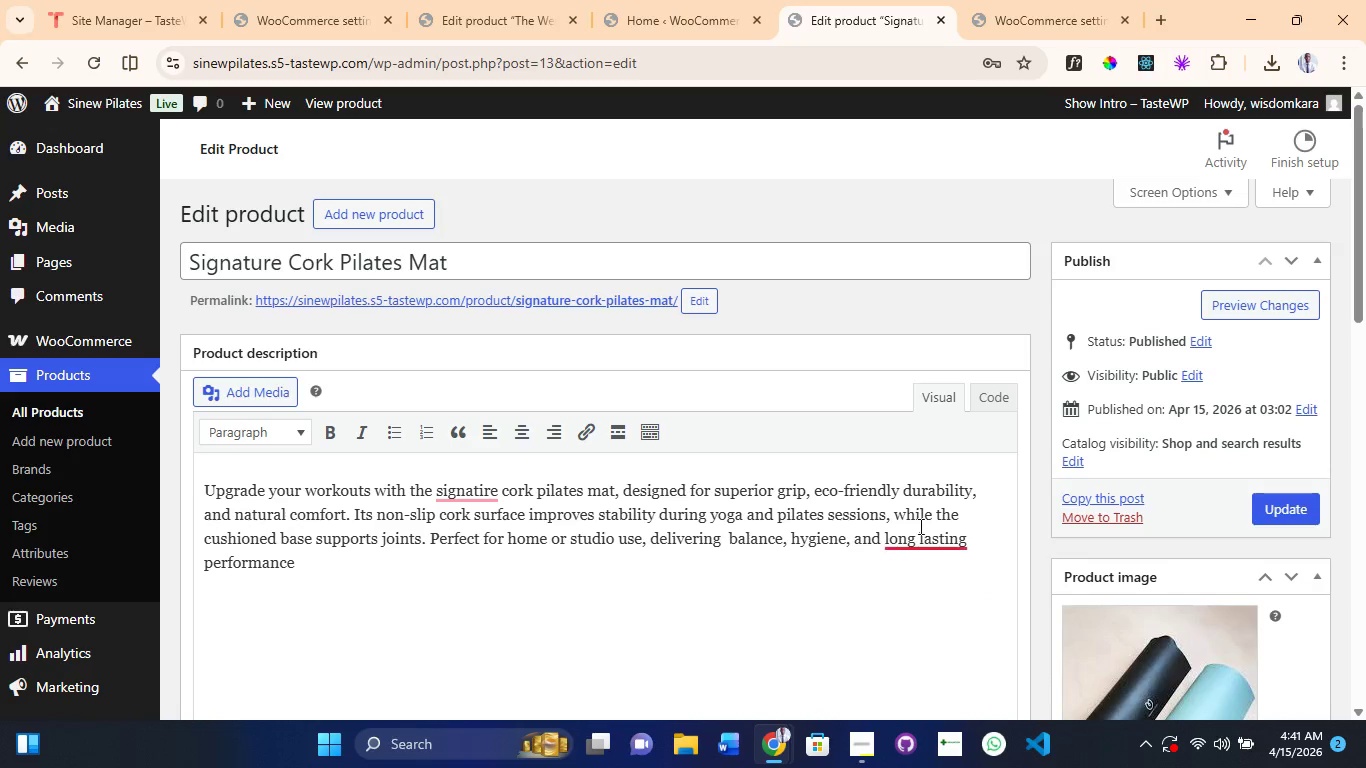 
left_click([919, 526])
 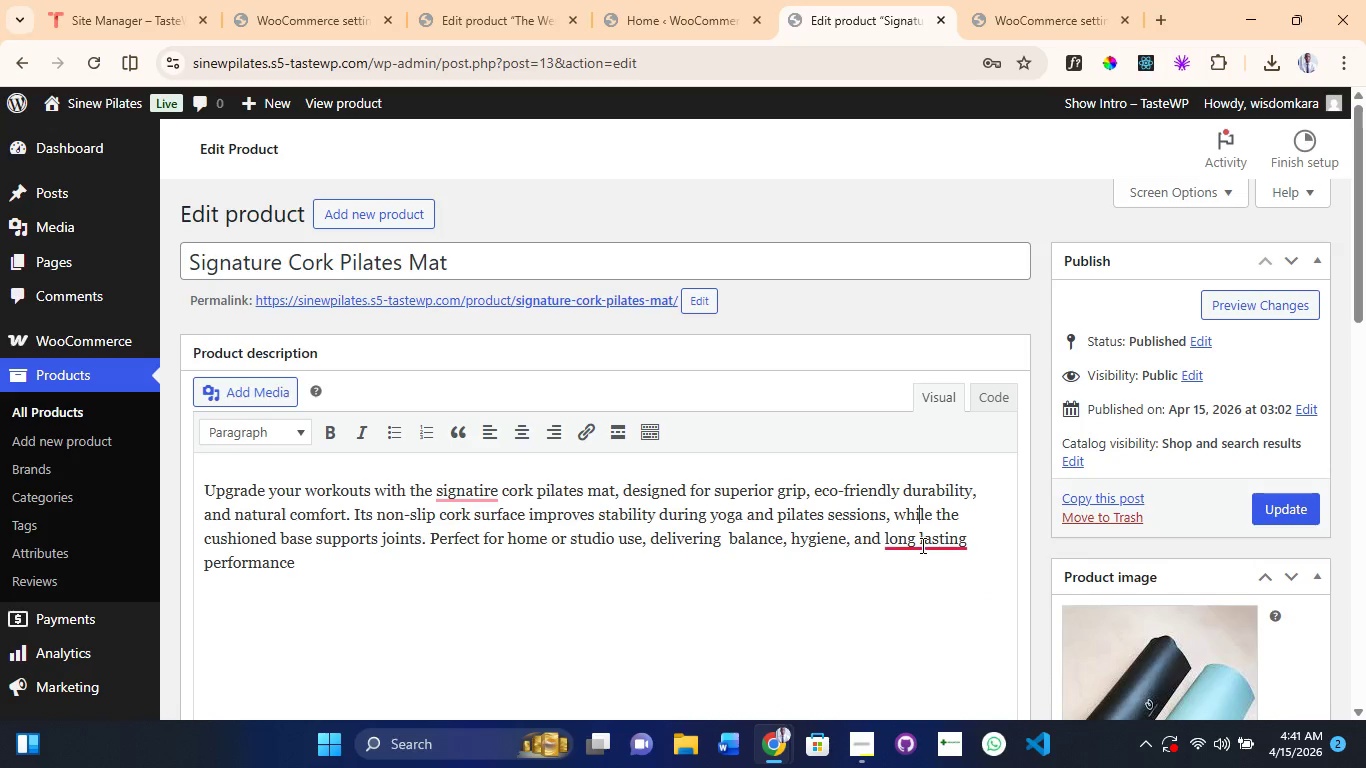 
left_click([921, 545])
 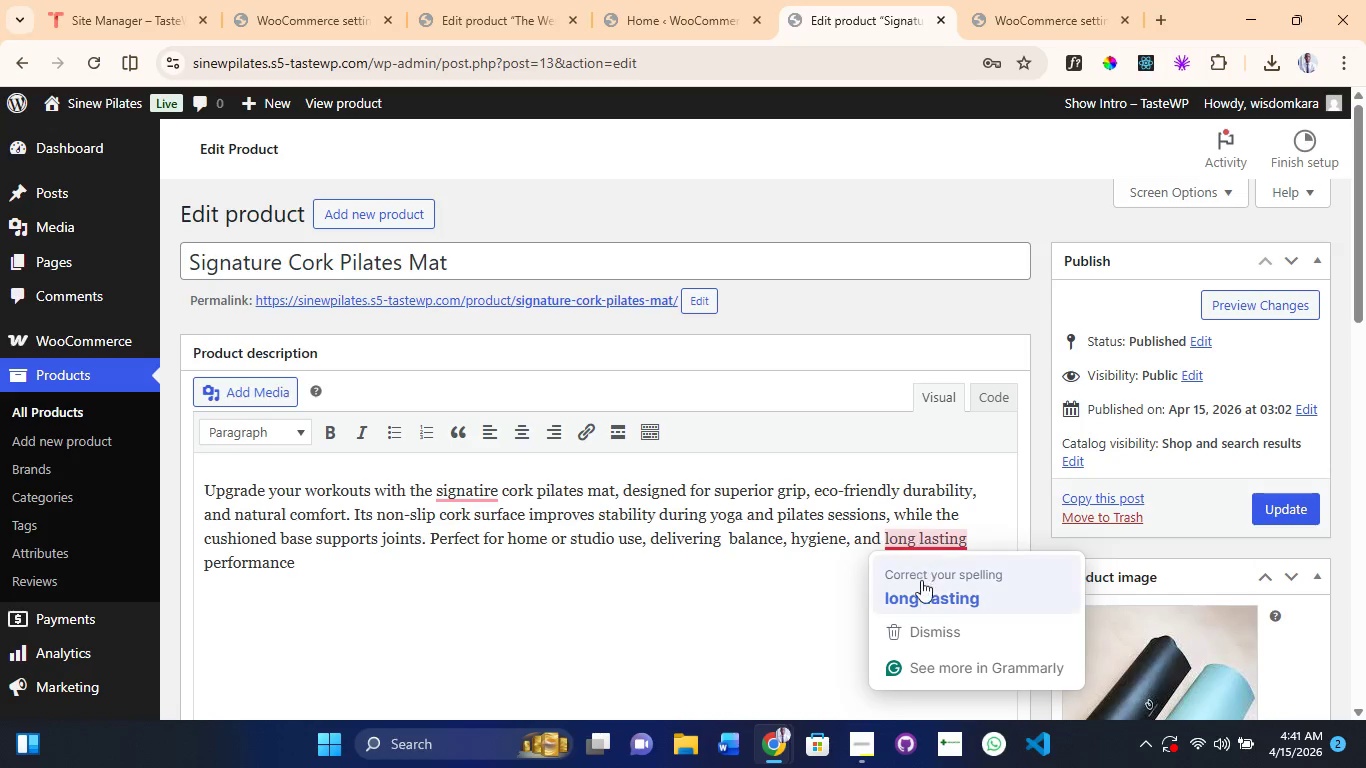 
left_click([922, 588])
 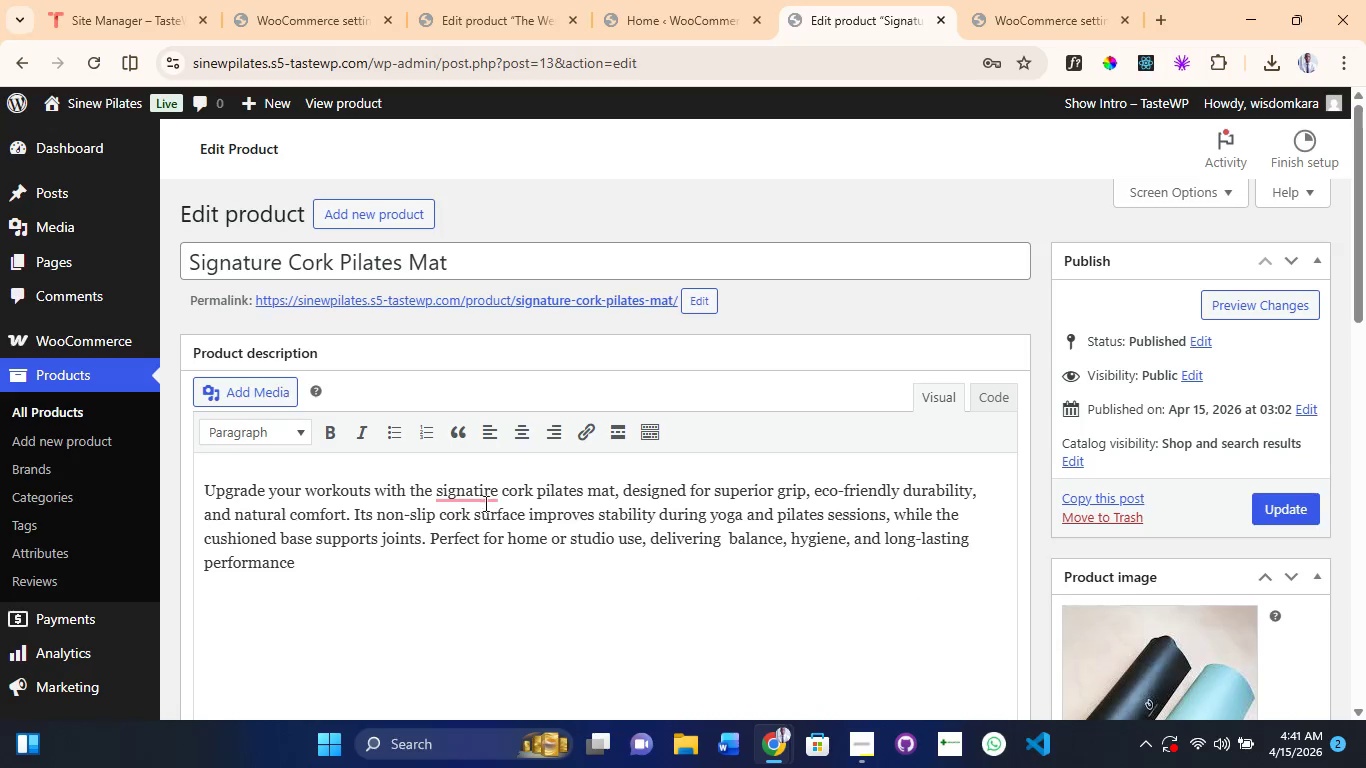 
left_click([472, 488])
 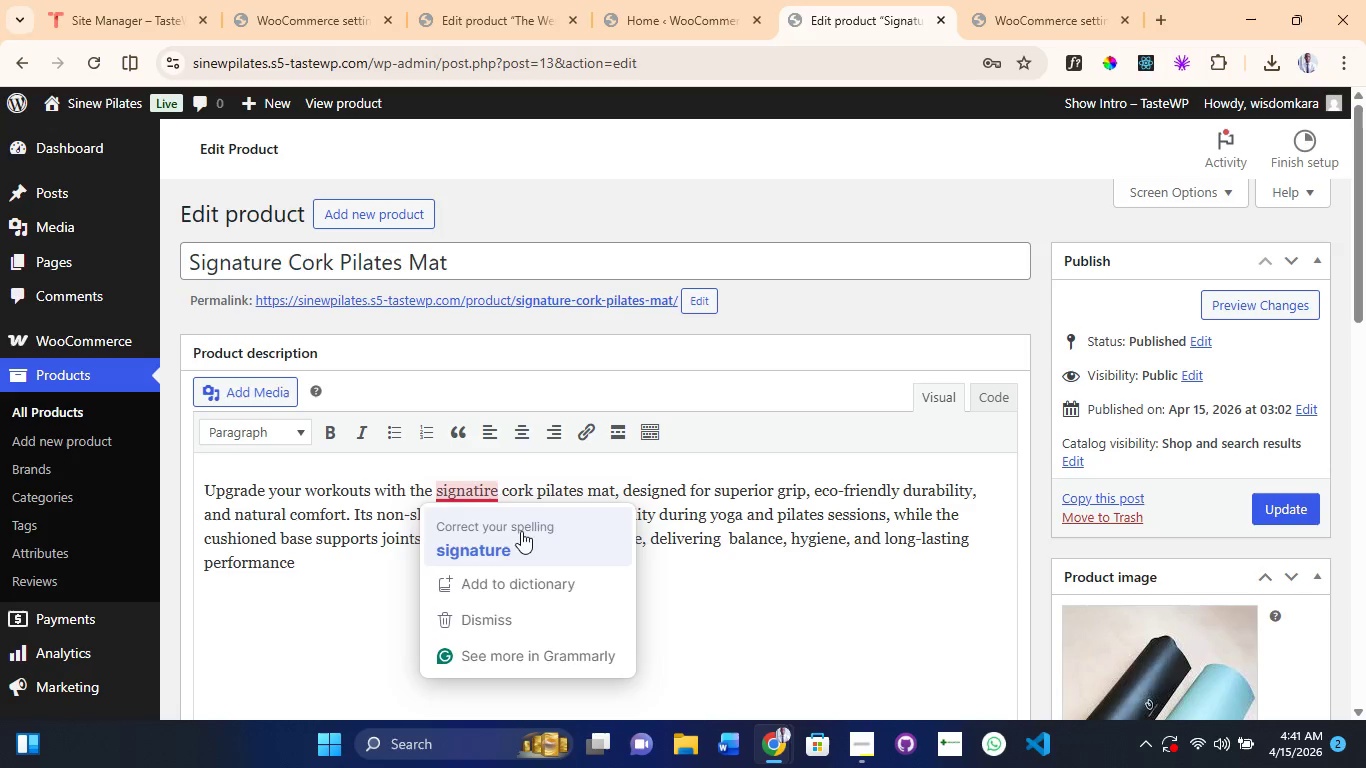 
left_click([510, 536])
 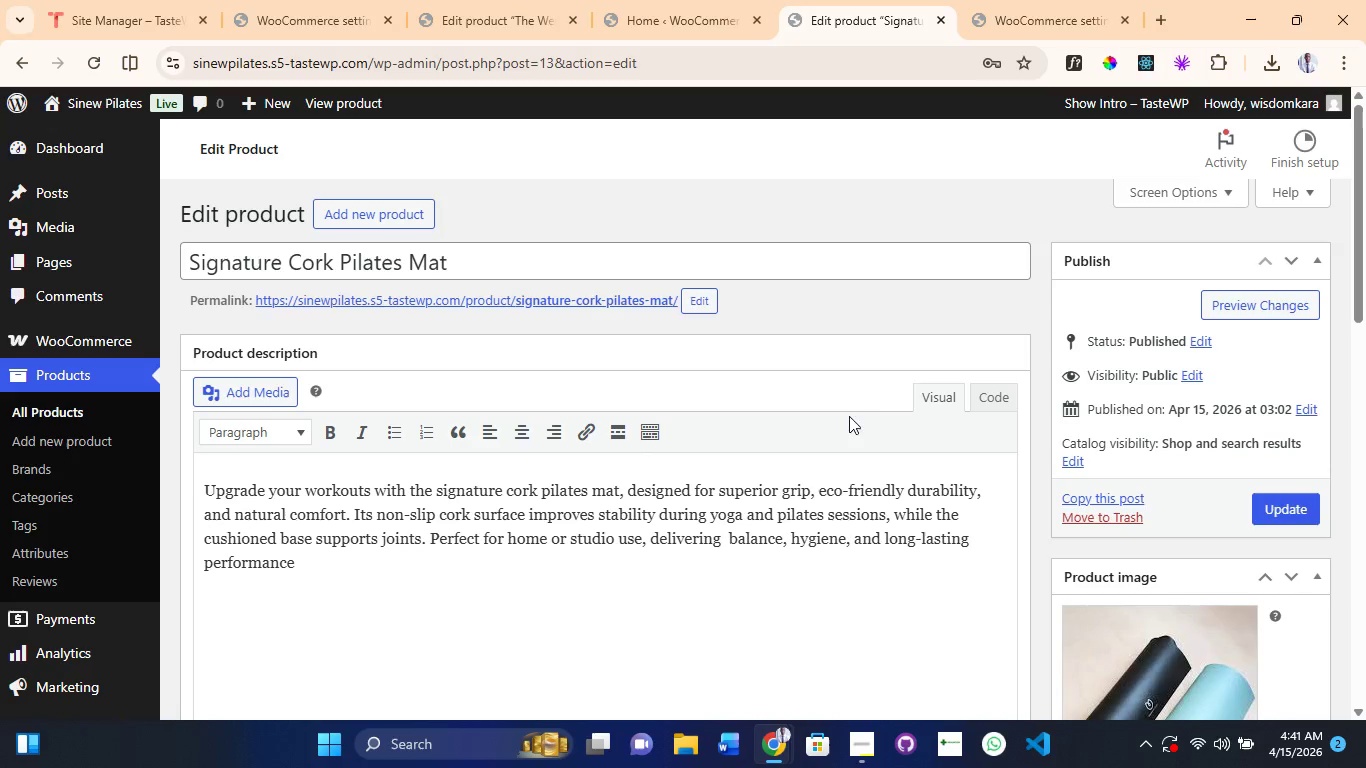 
scroll: coordinate [1147, 563], scroll_direction: down, amount: 1.0
 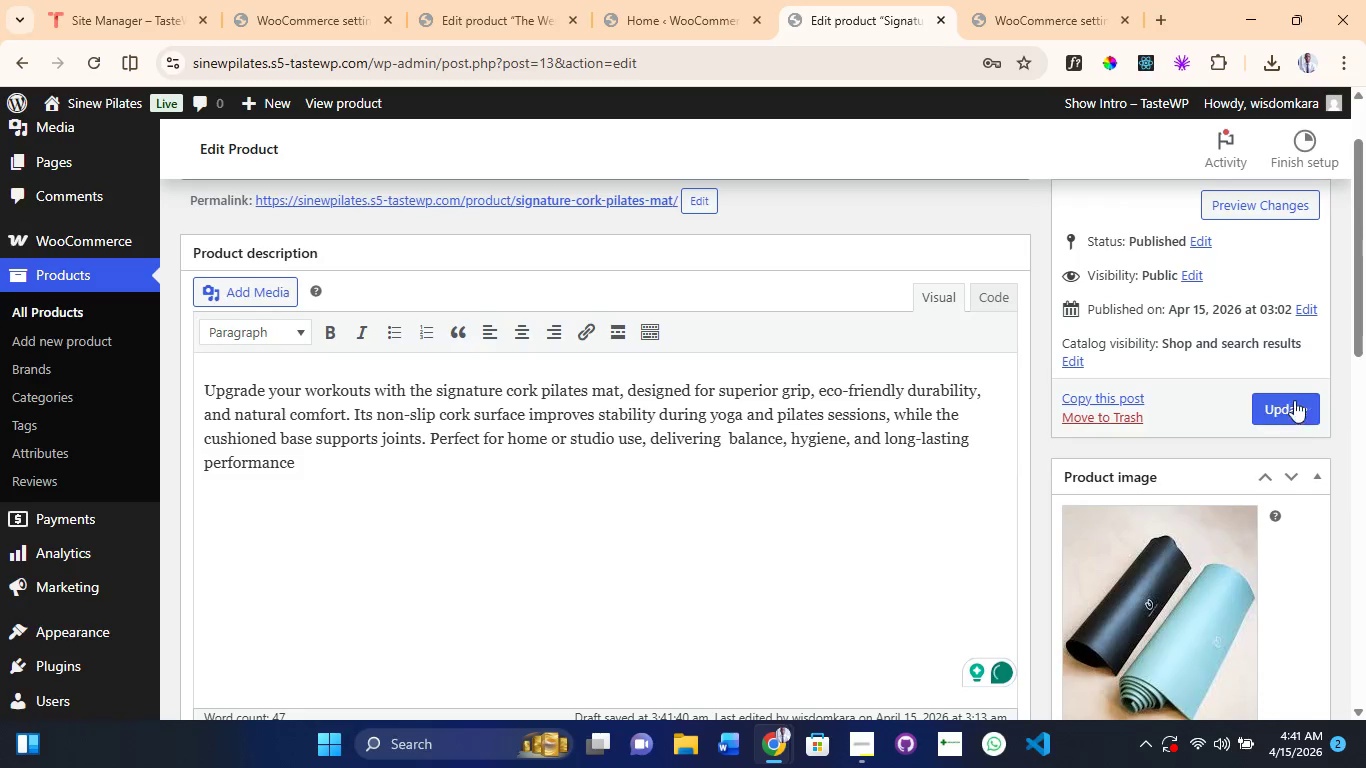 
left_click([1297, 399])
 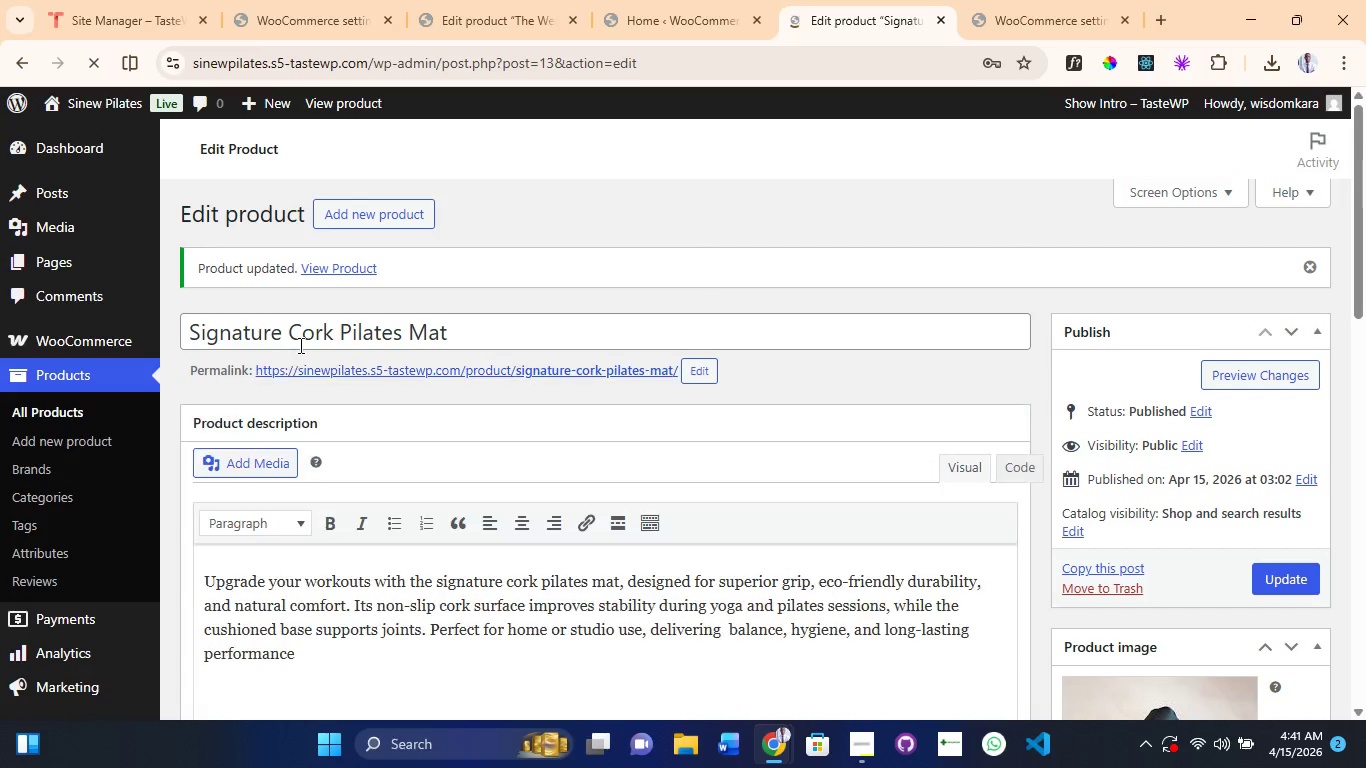 
wait(5.33)
 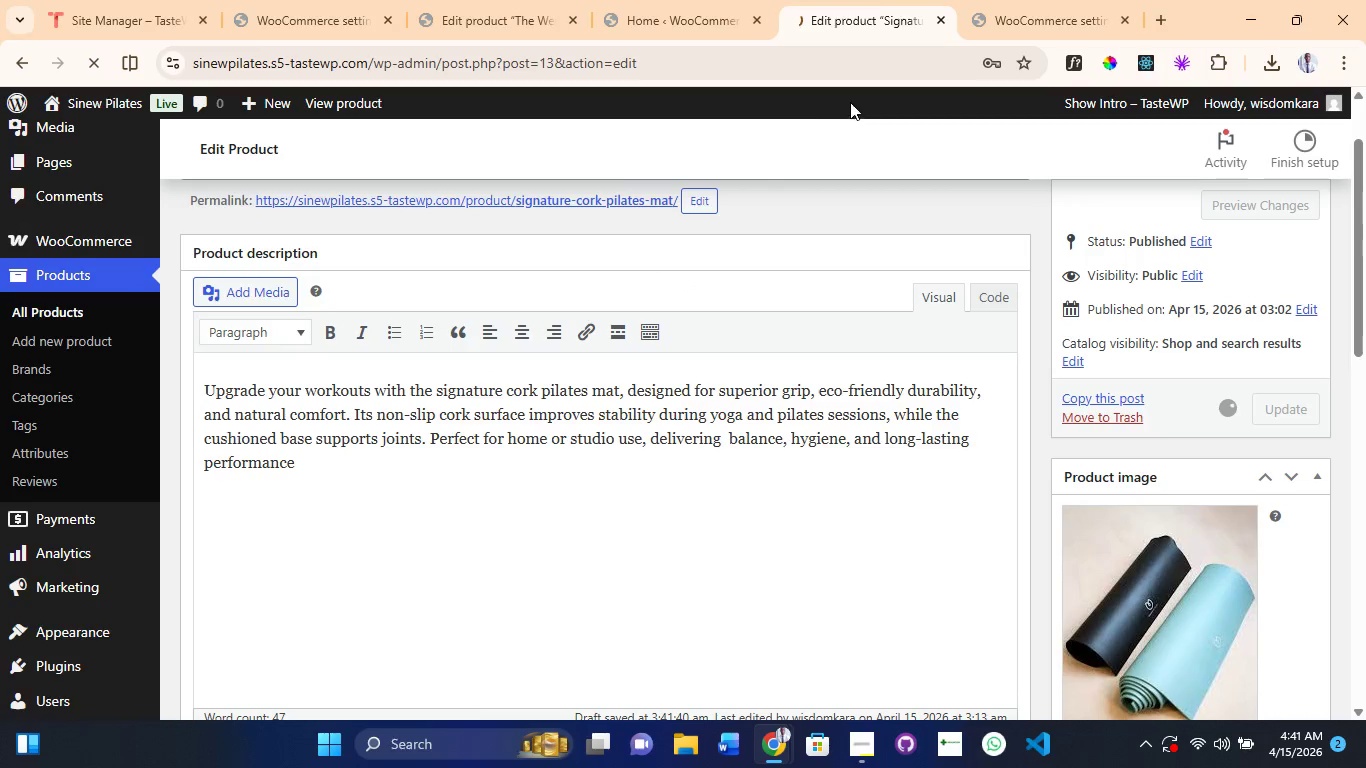 
right_click([425, 366])
 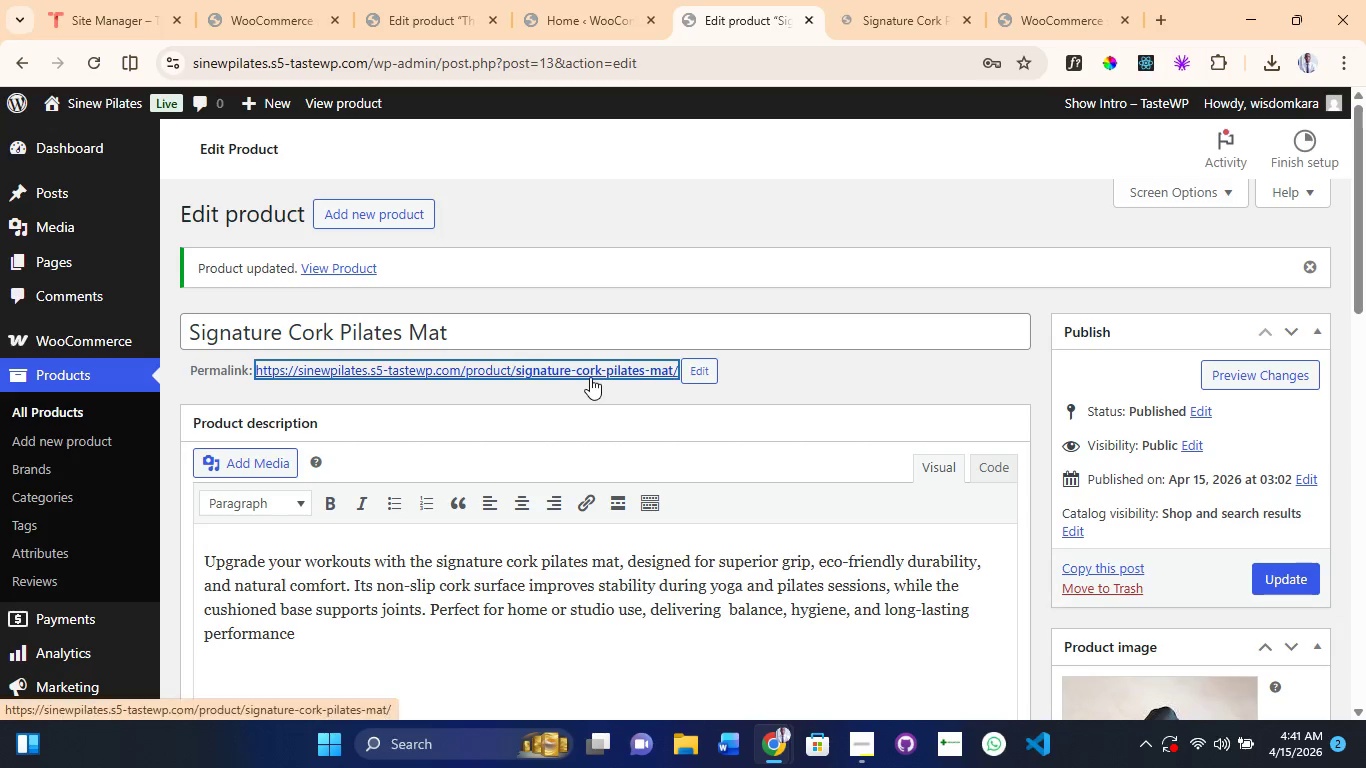 
left_click([854, 31])
 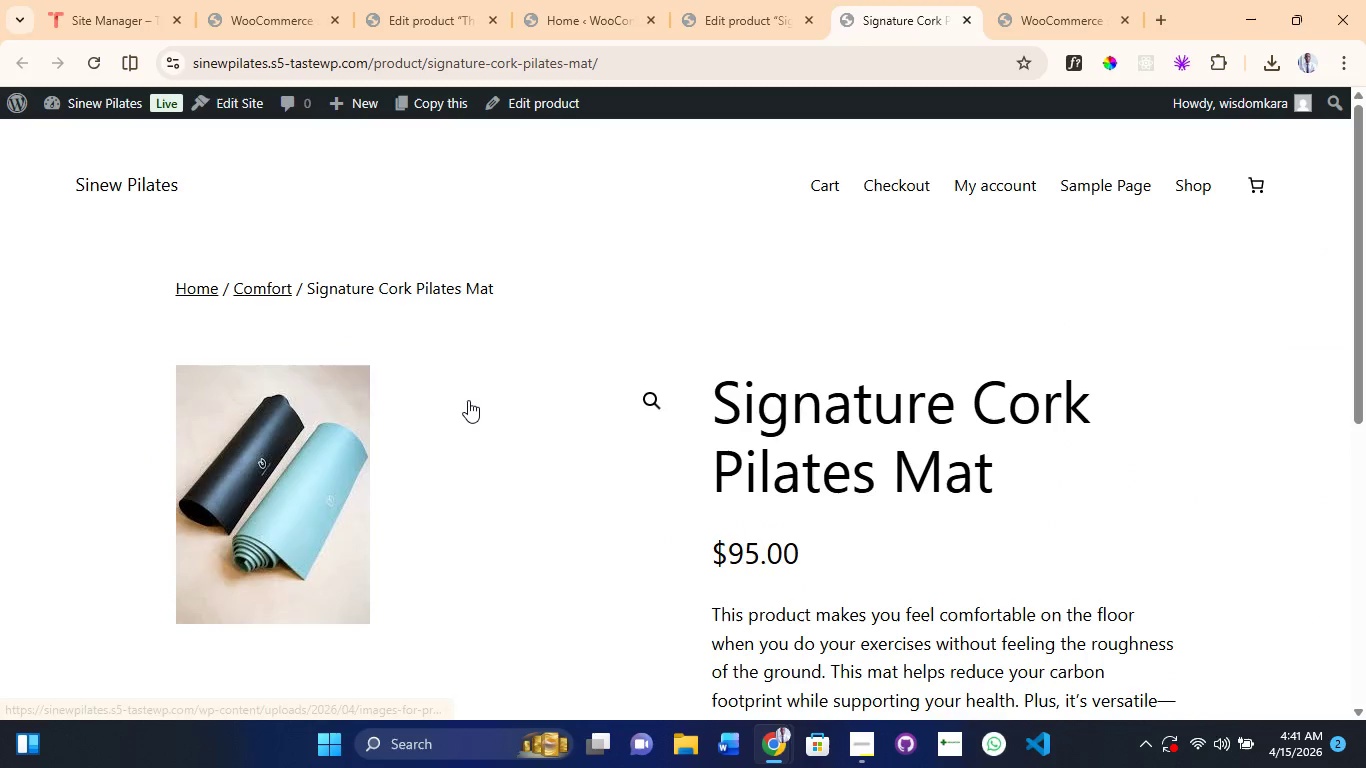 
scroll: coordinate [468, 400], scroll_direction: down, amount: 7.0
 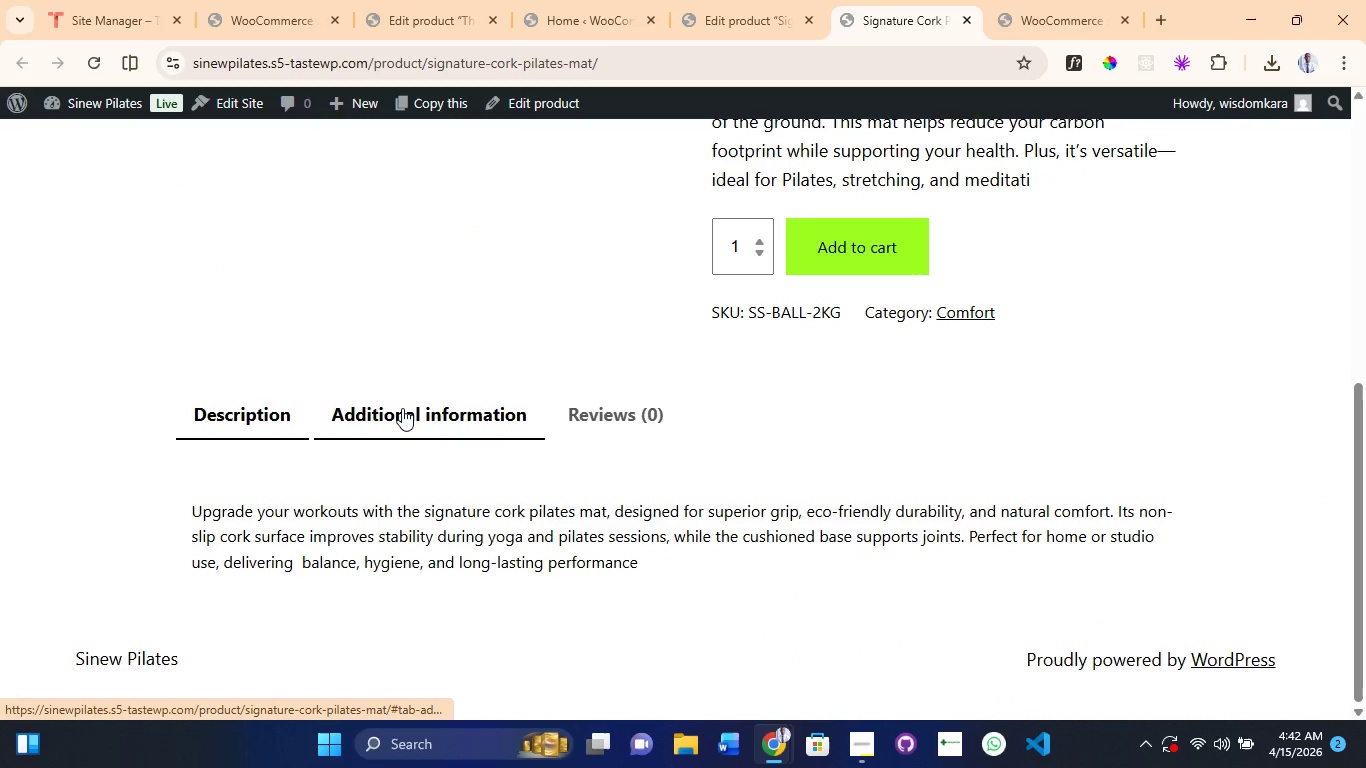 
scroll: coordinate [402, 408], scroll_direction: up, amount: 4.0
 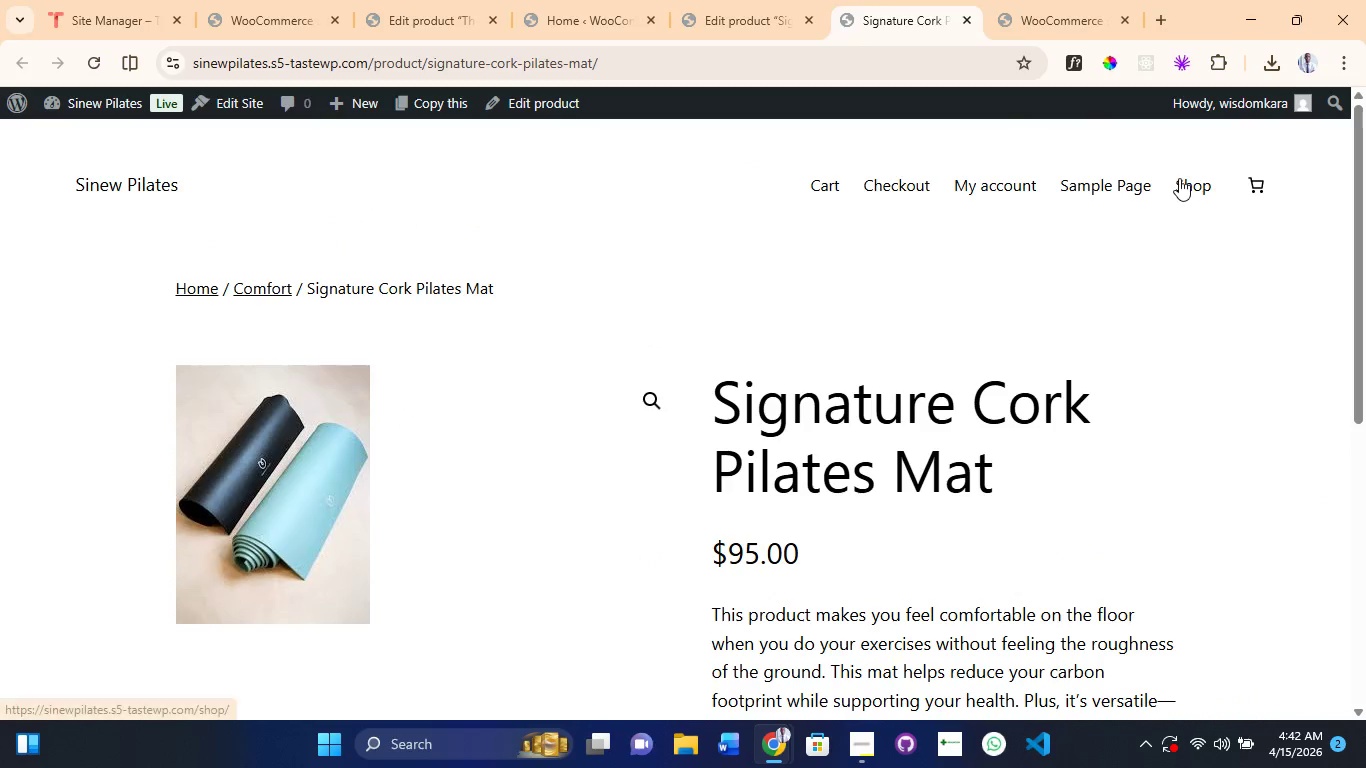 
left_click([1179, 178])
 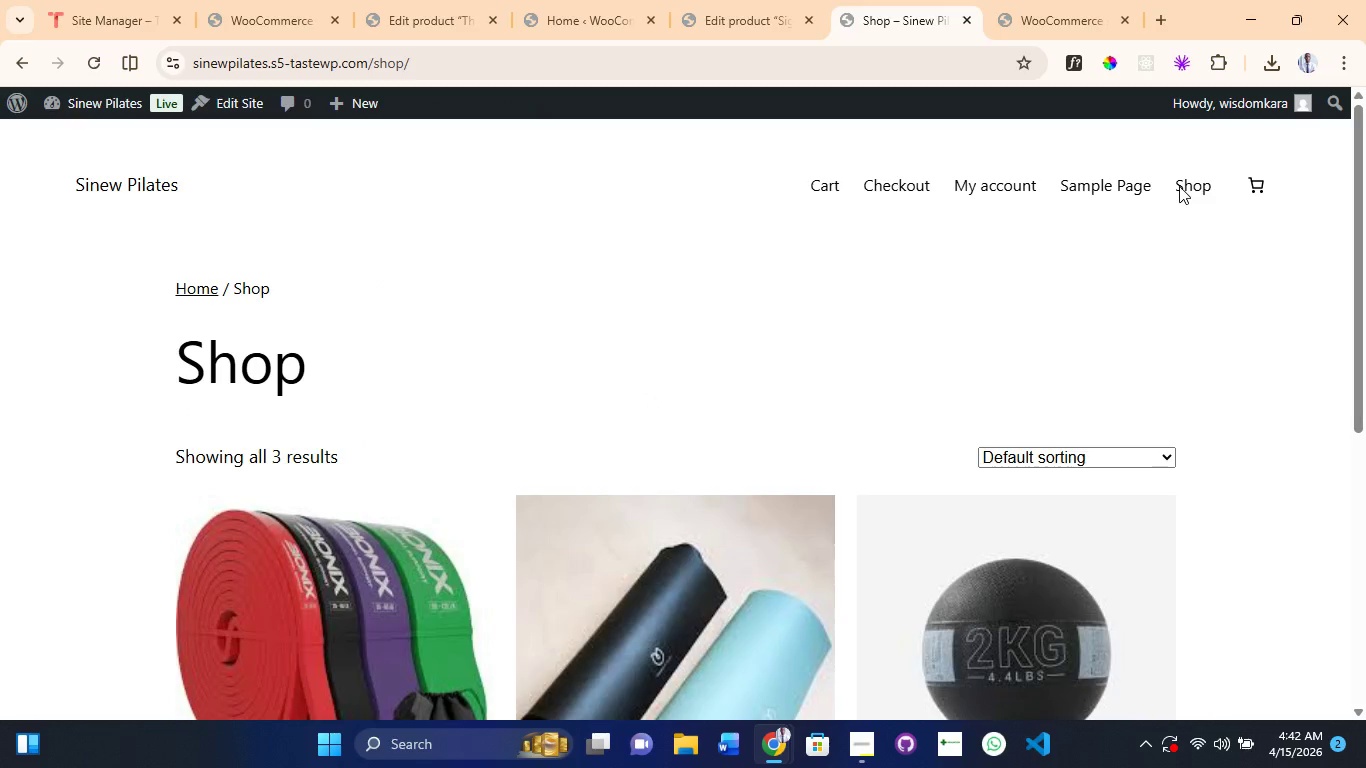 
scroll: coordinate [672, 428], scroll_direction: down, amount: 4.0
 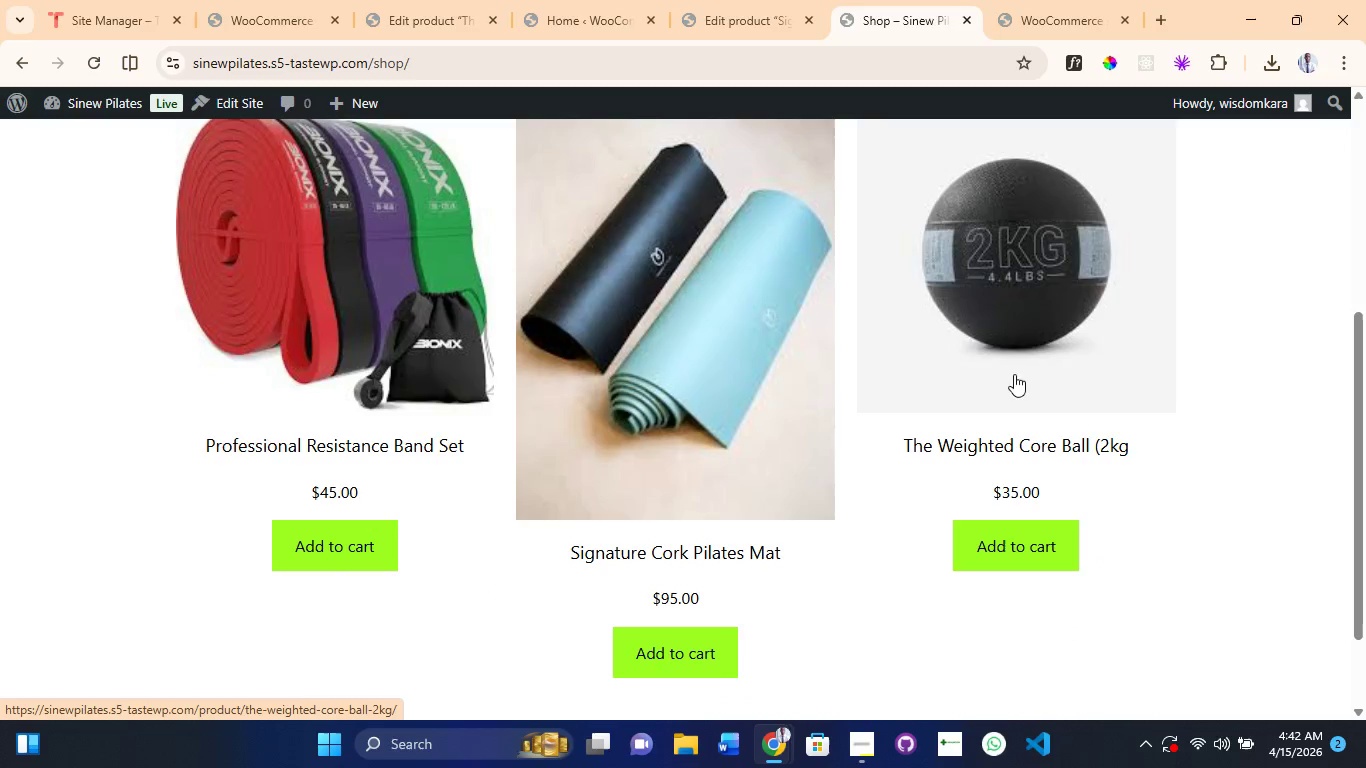 
left_click([1021, 252])
 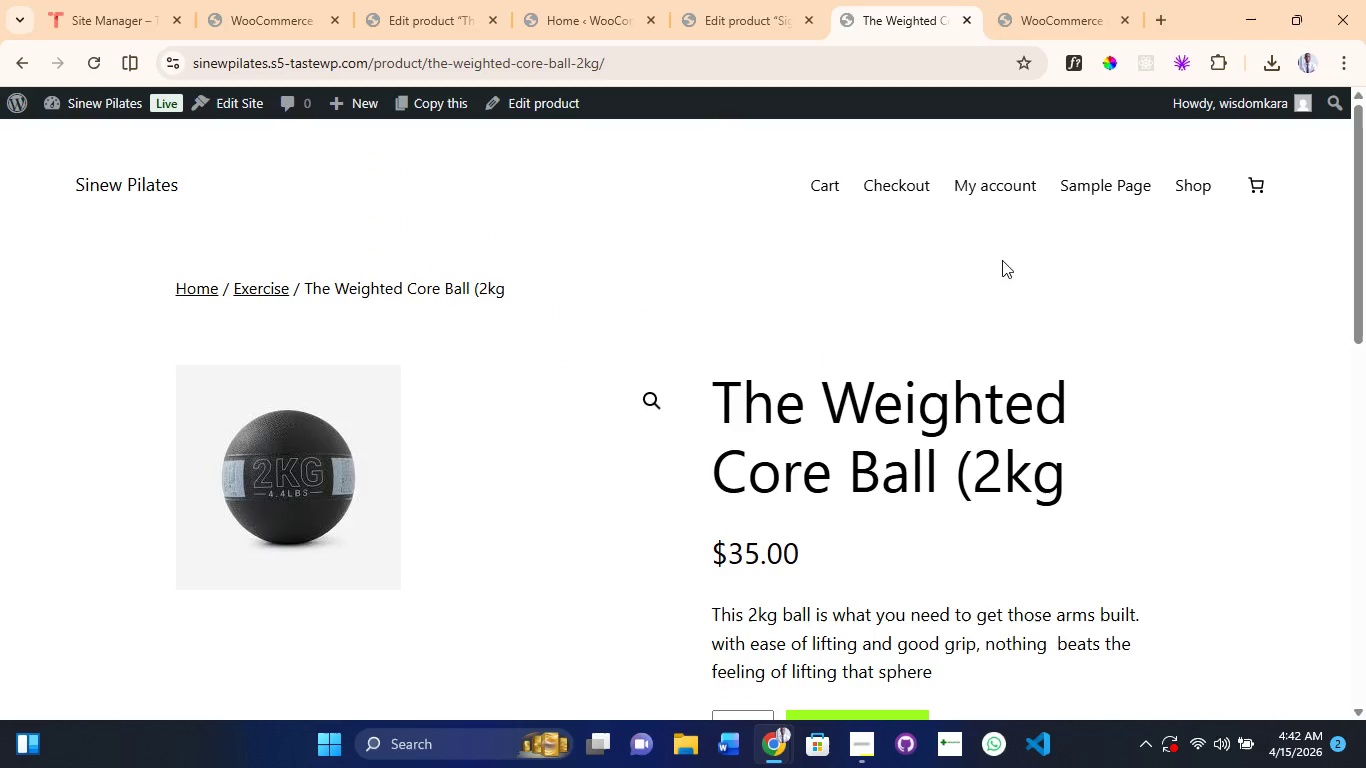 
scroll: coordinate [640, 432], scroll_direction: down, amount: 3.0
 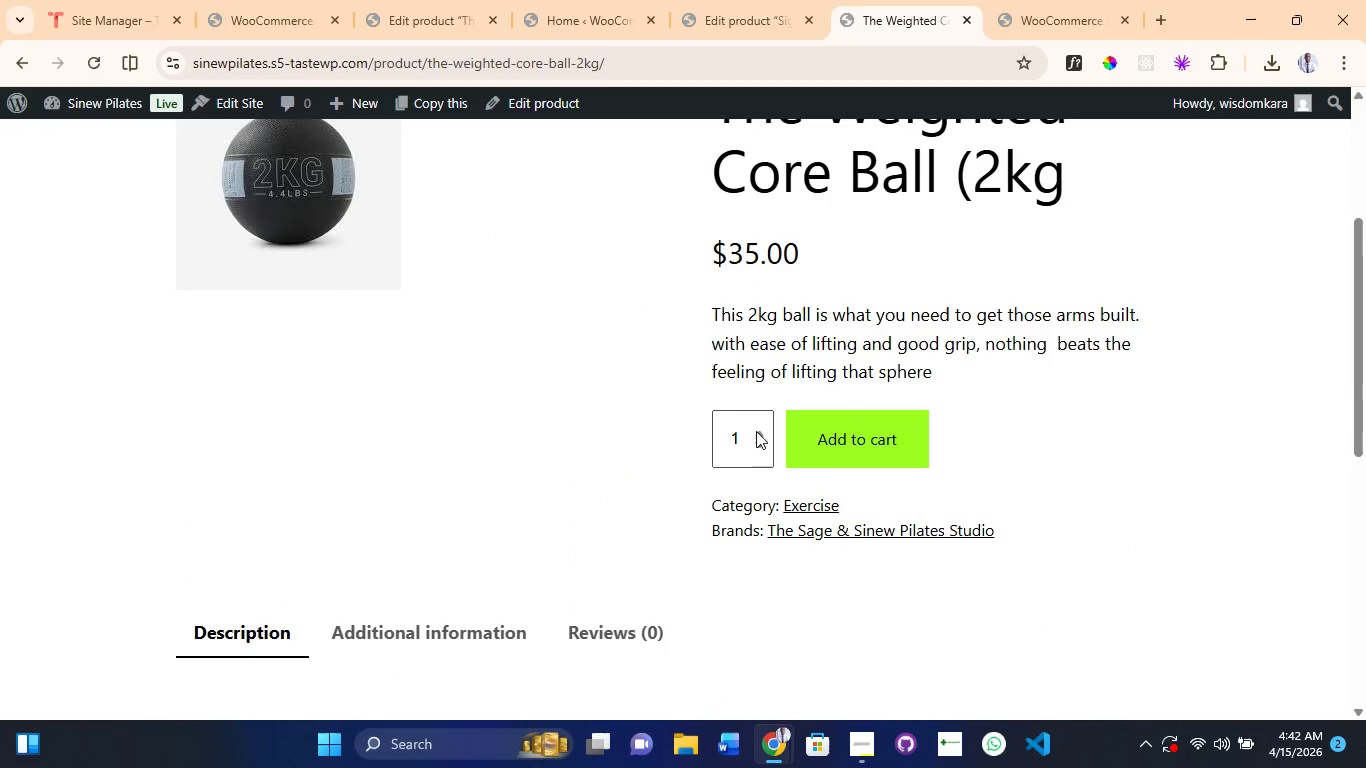 
left_click([754, 435])
 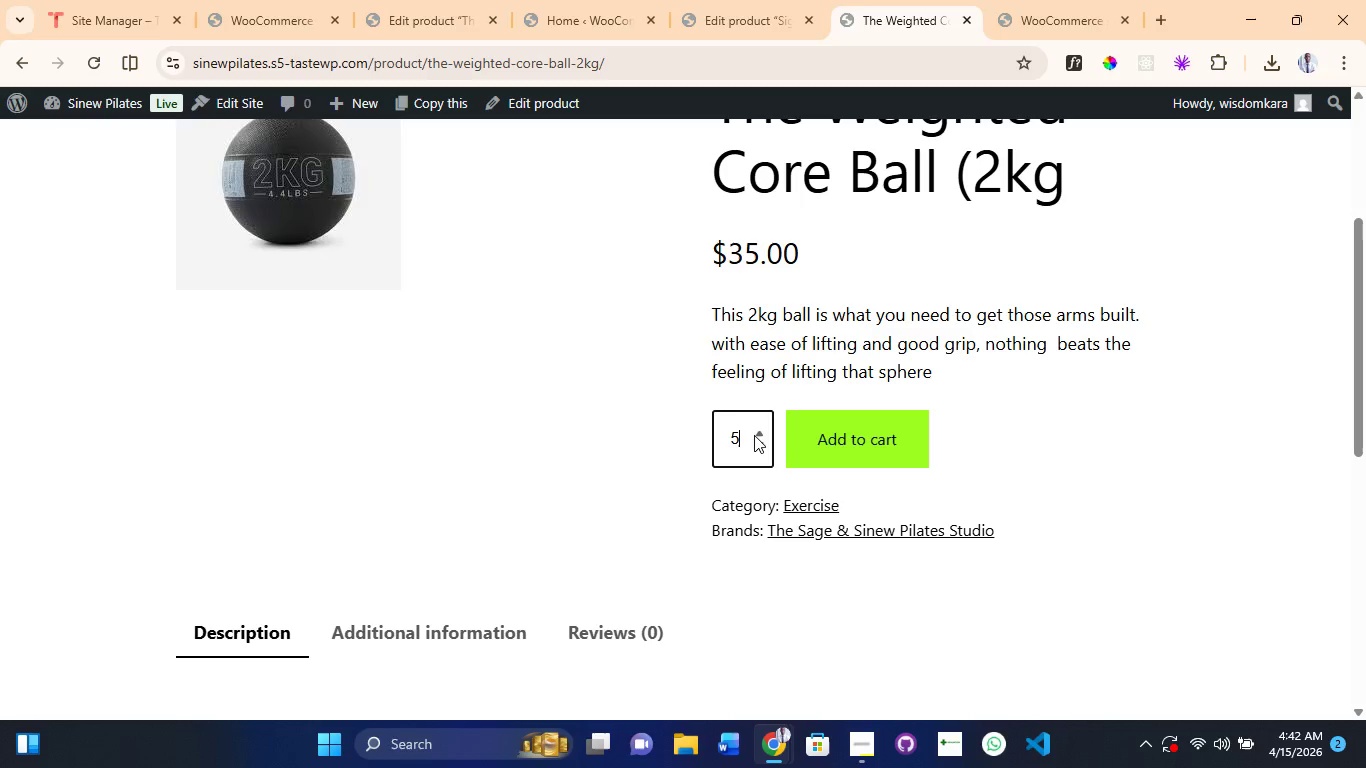 
triple_click([754, 435])
 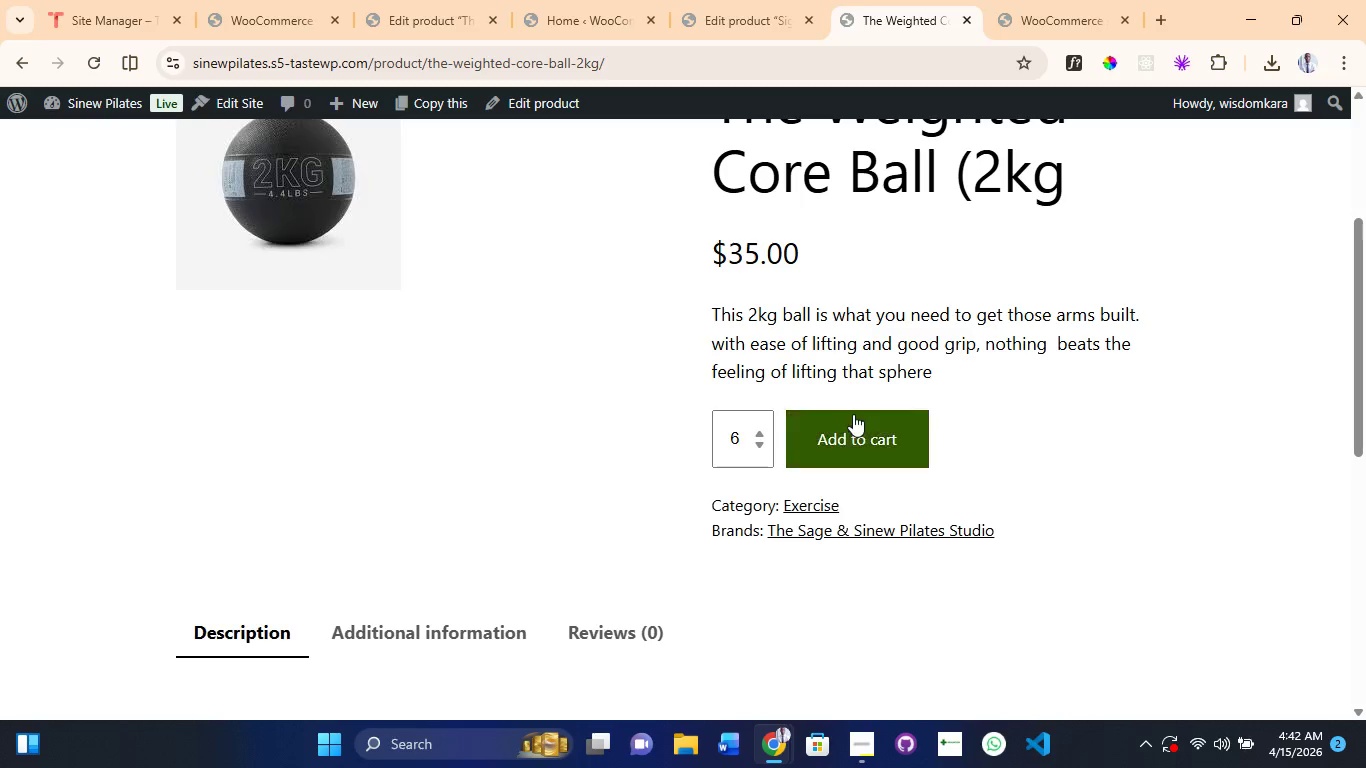 
left_click([853, 414])
 